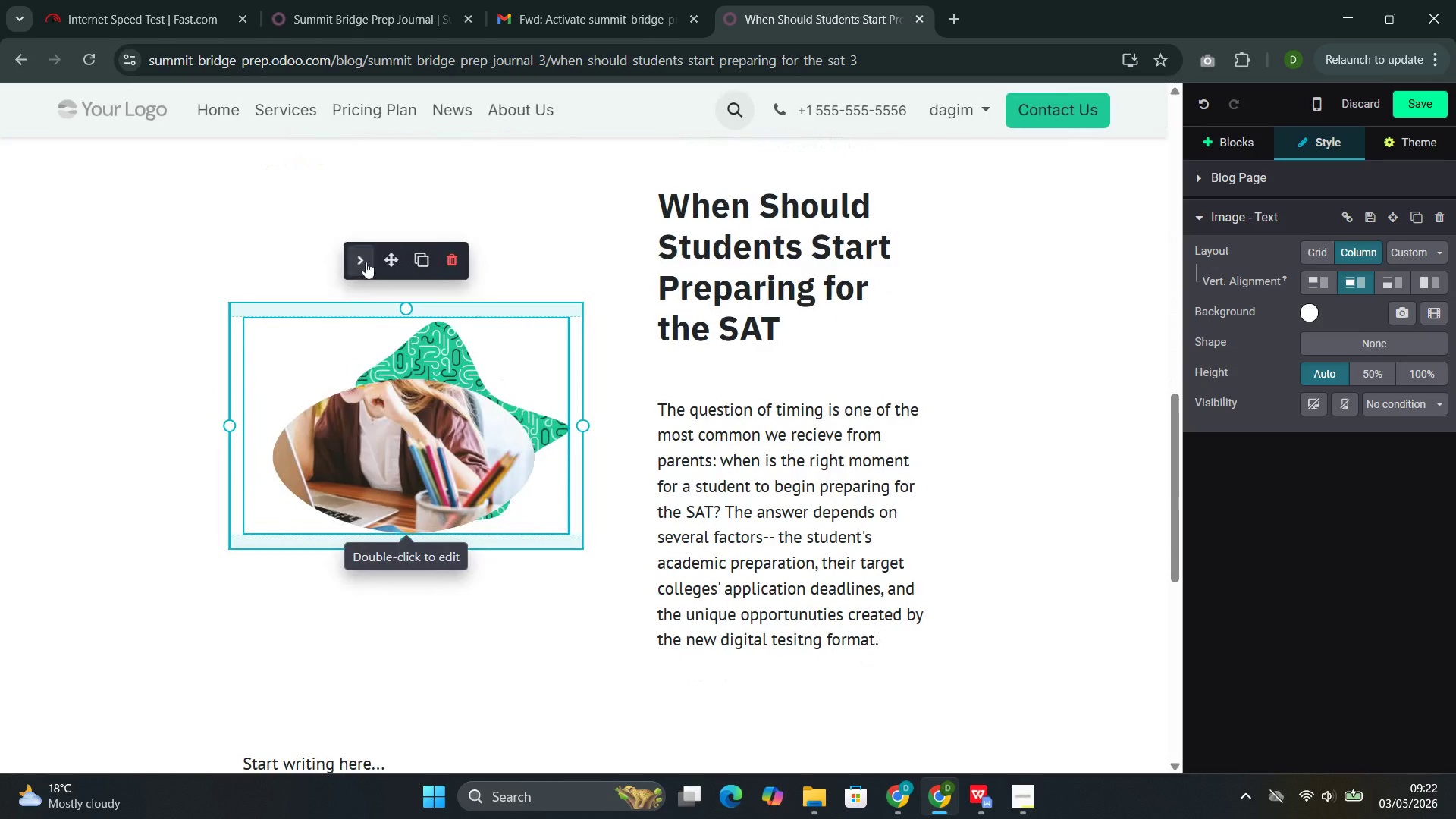 
left_click([366, 262])
 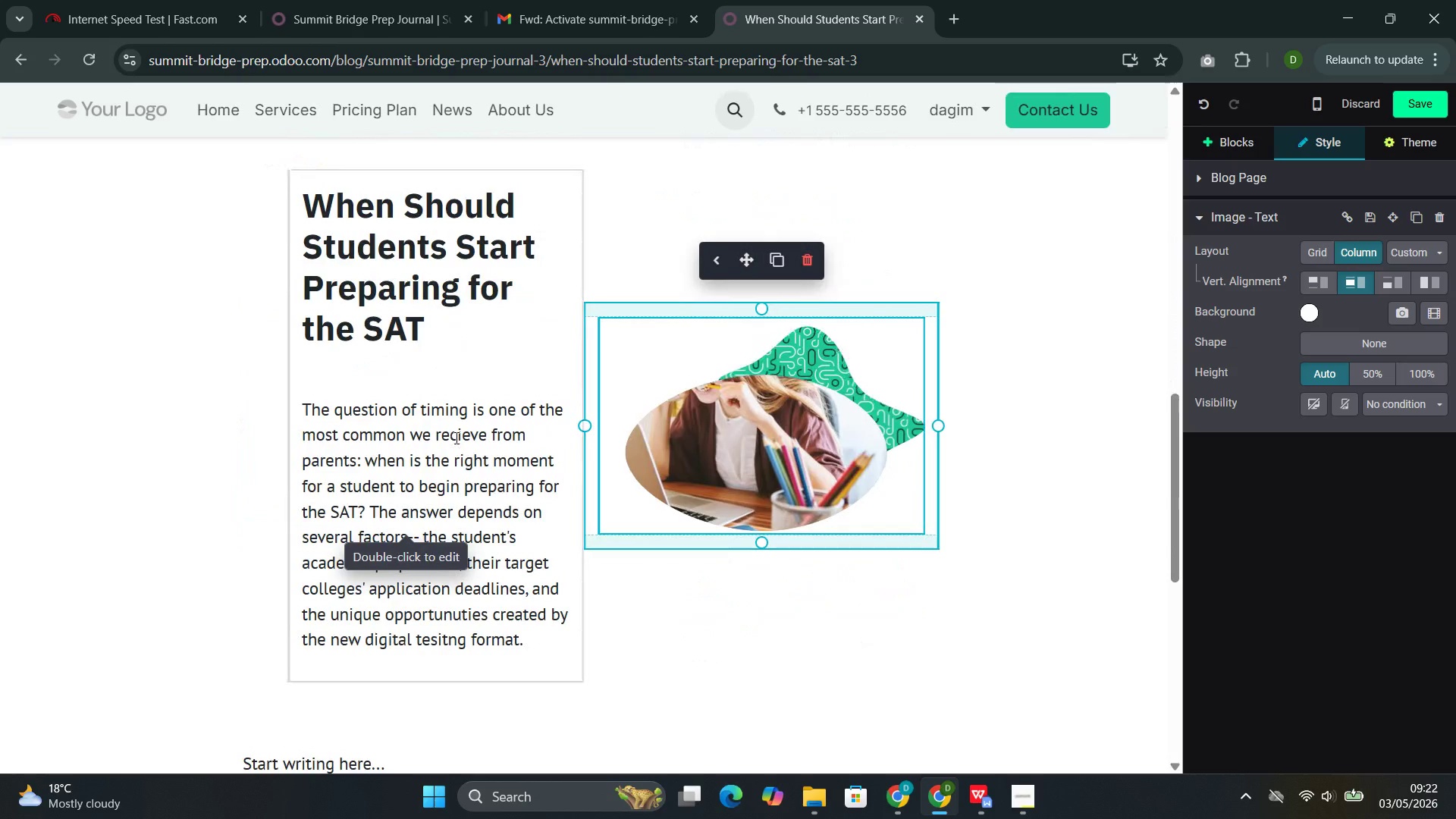 
left_click([466, 463])
 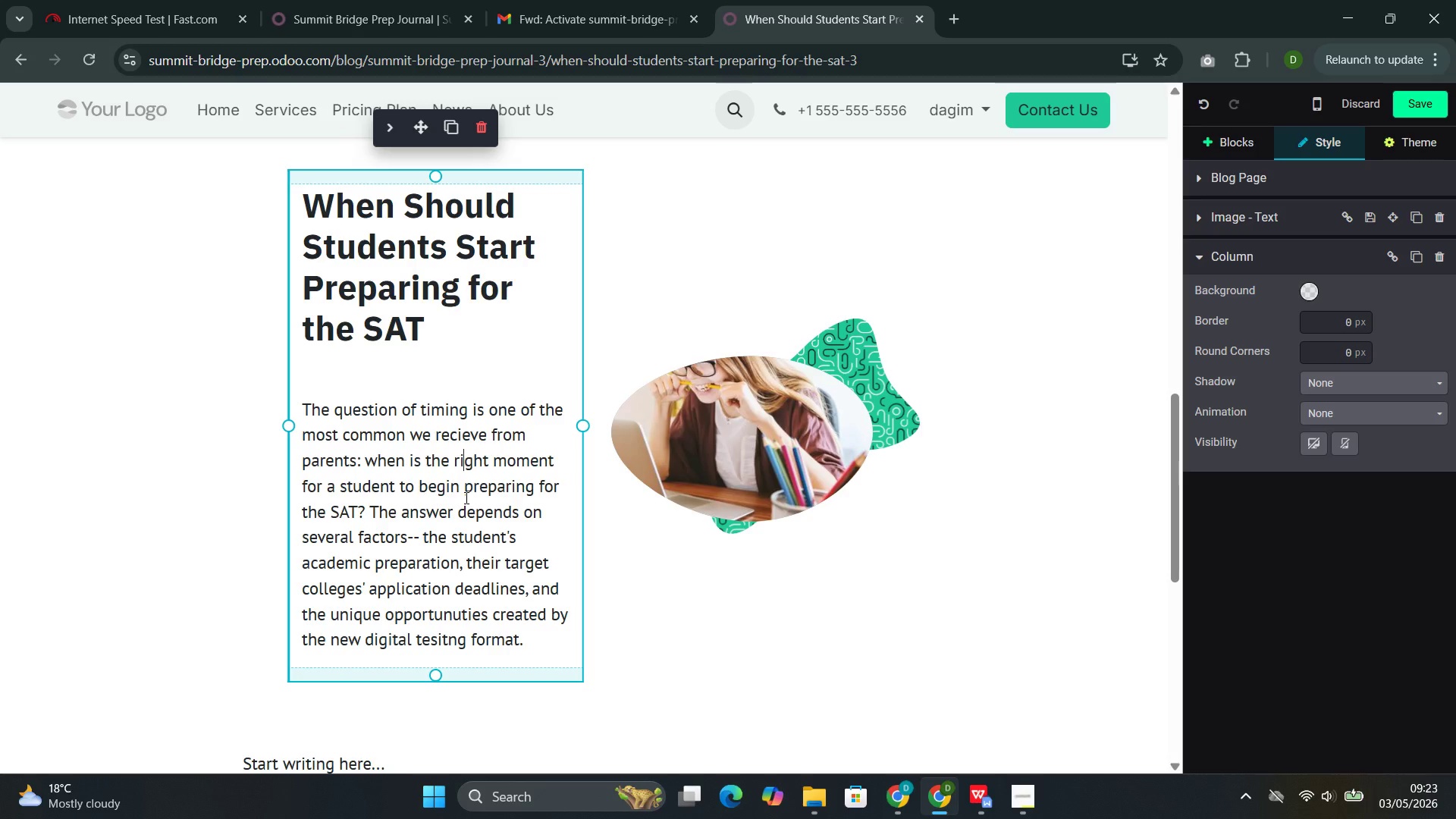 
wait(8.26)
 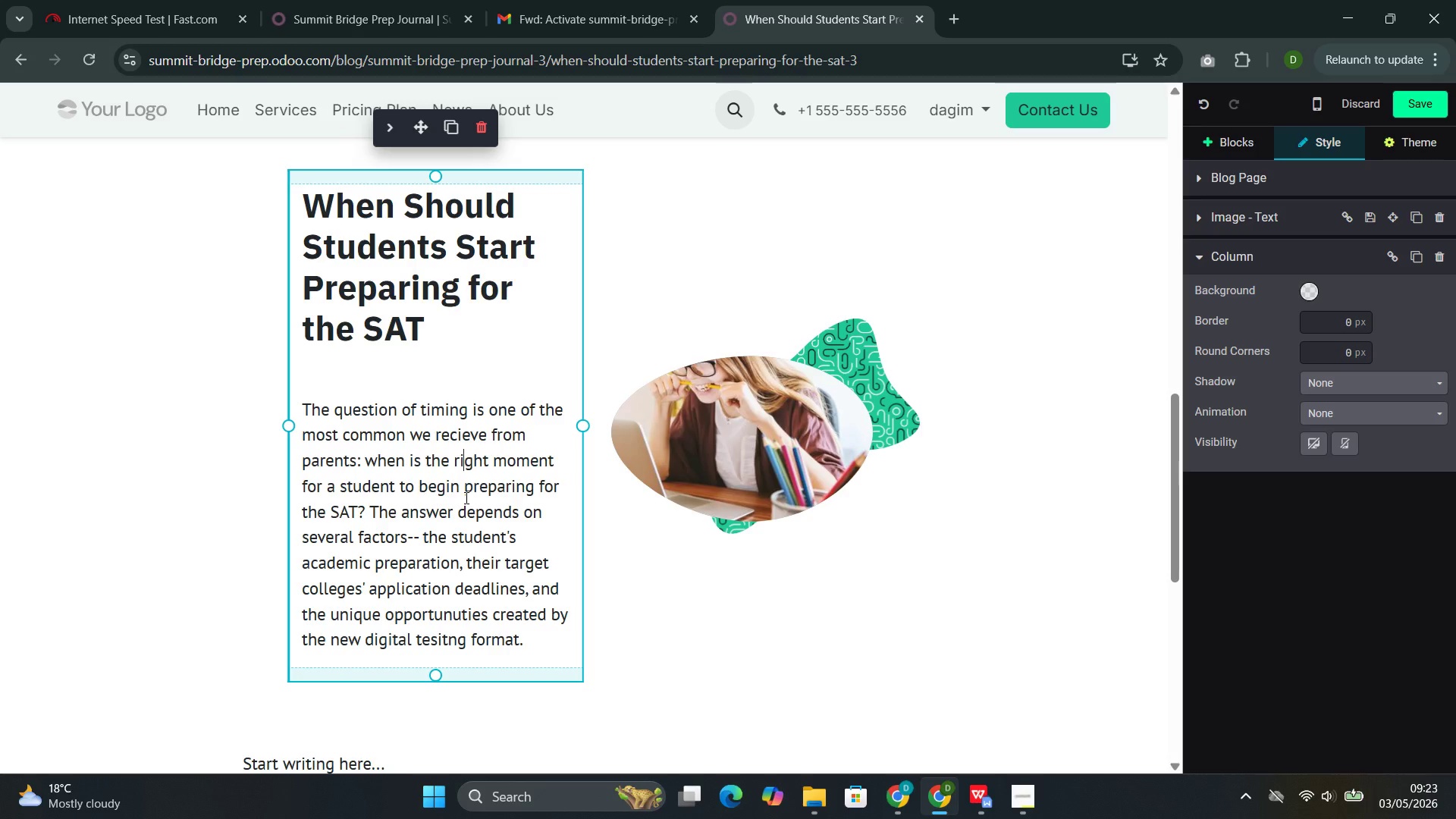 
left_click_drag(start_coordinate=[435, 345], to_coordinate=[348, 218])
 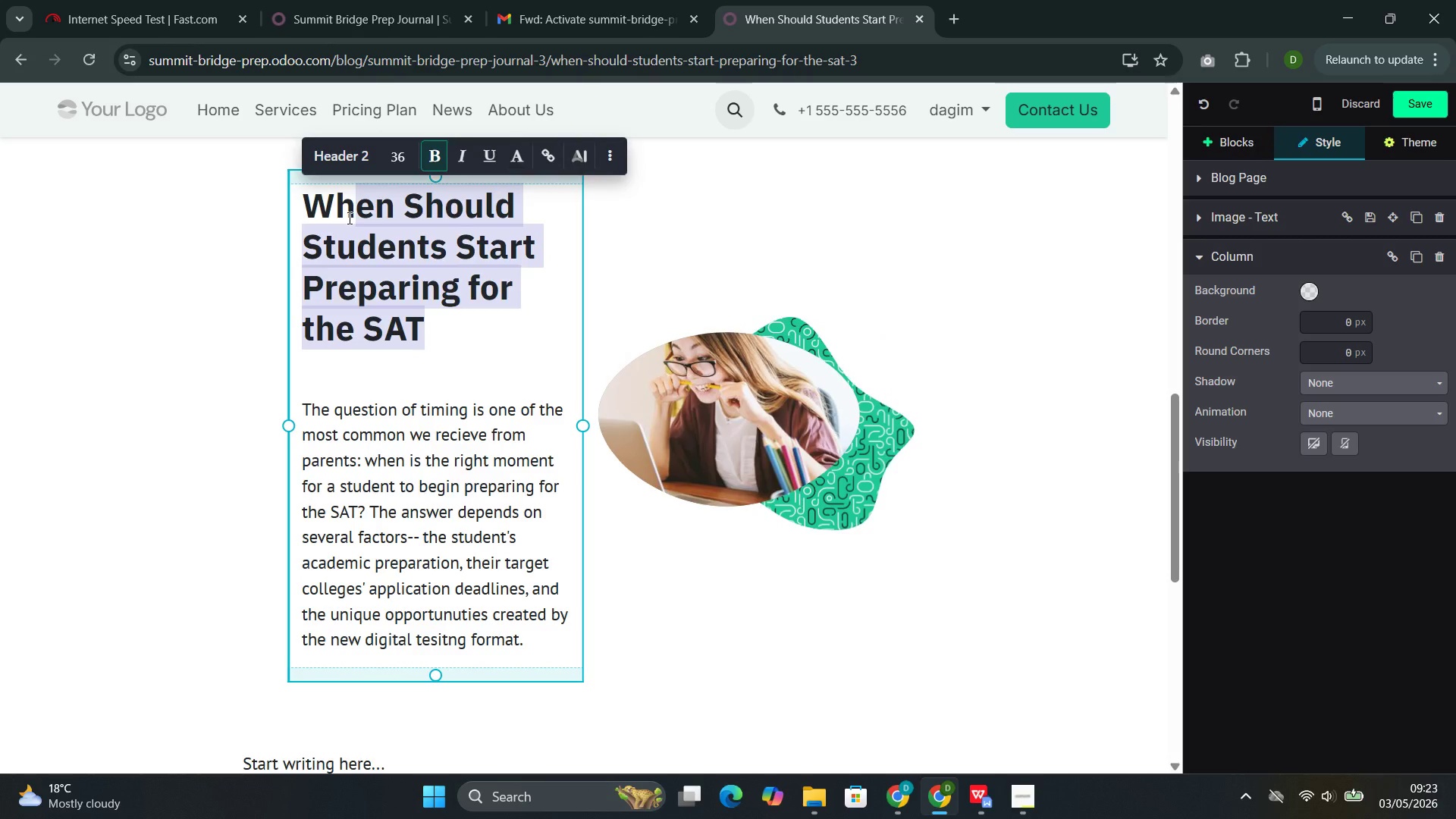 
key(Backspace)
 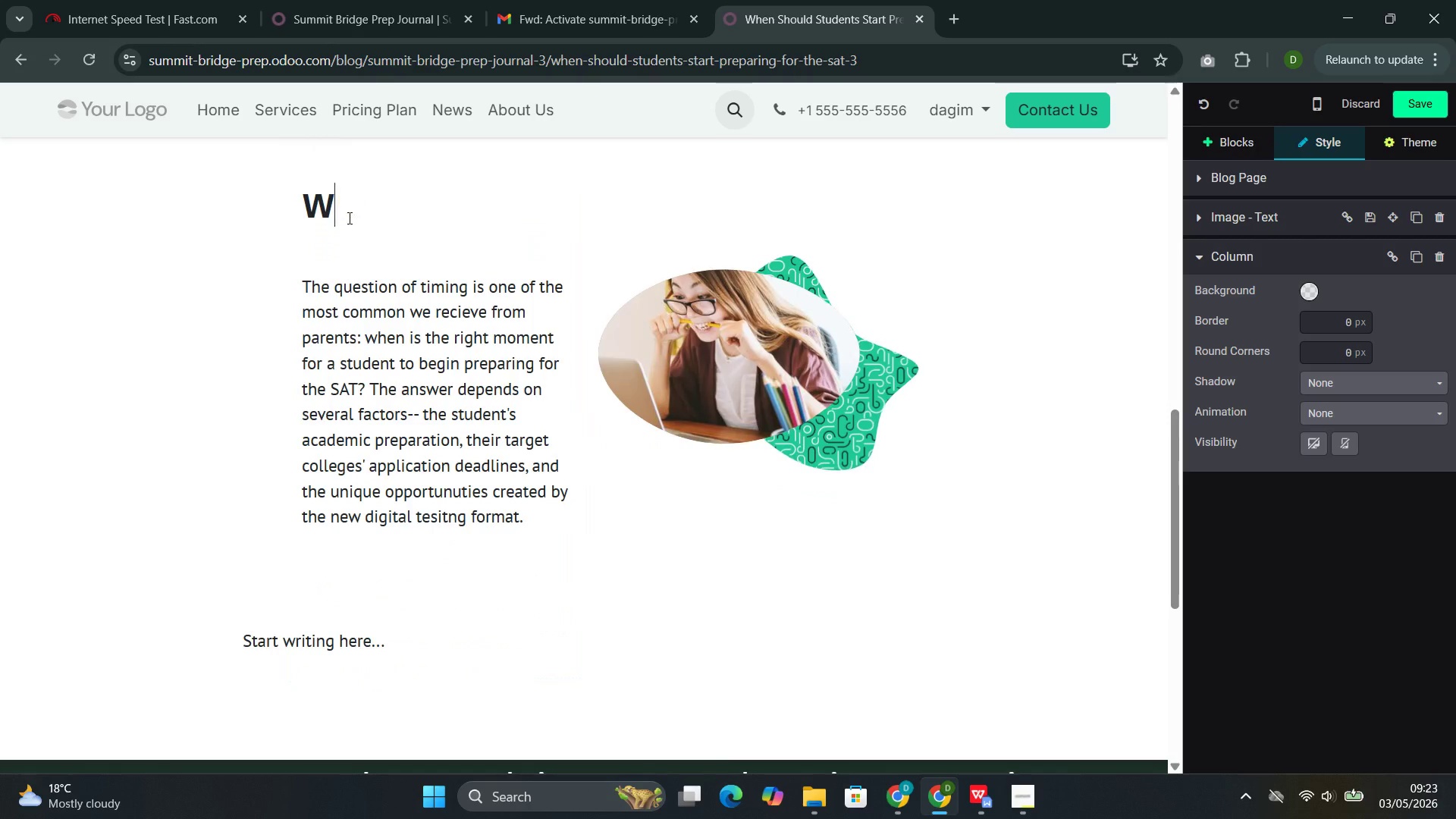 
key(Backspace)
 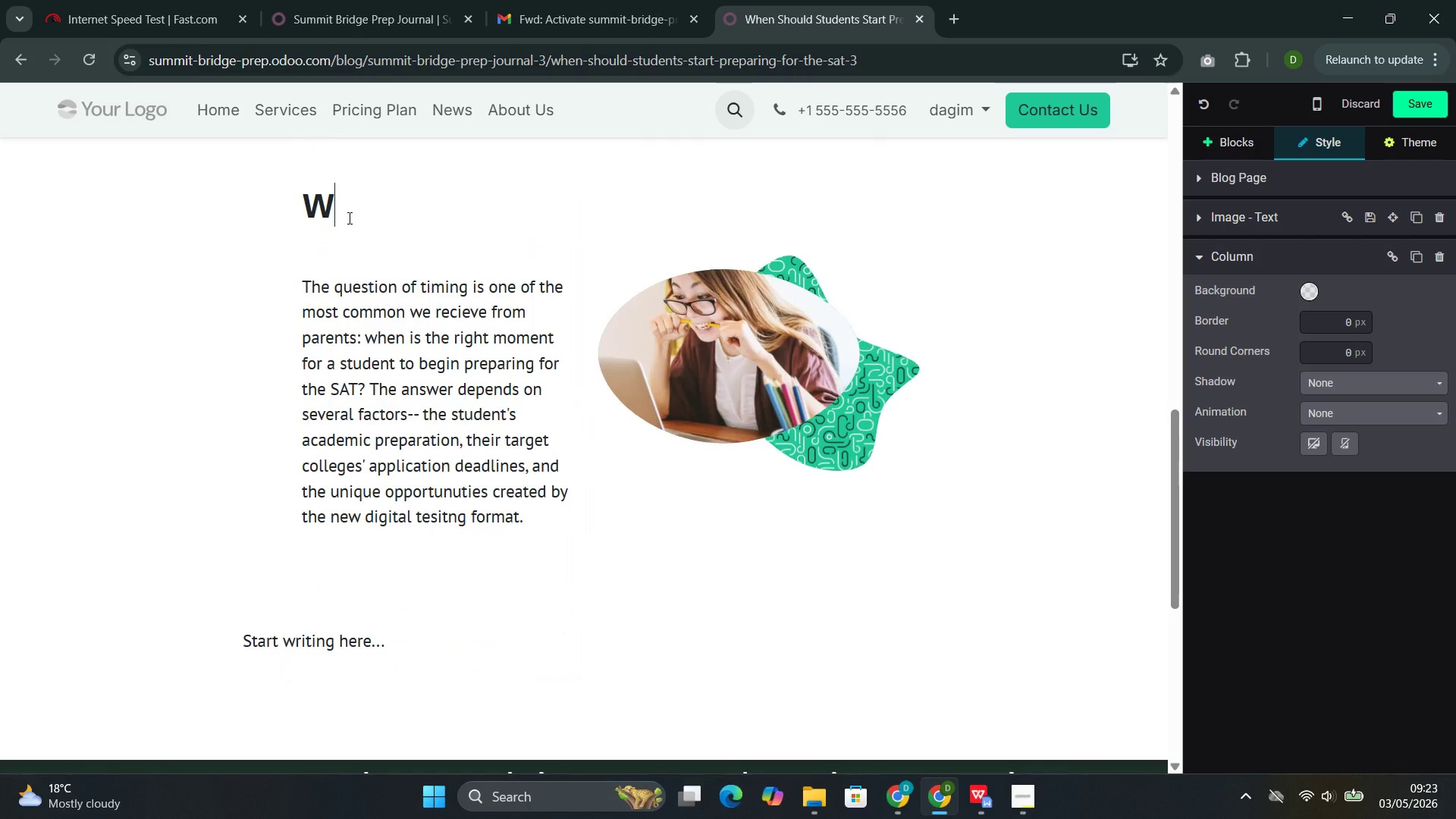 
key(Backspace)
 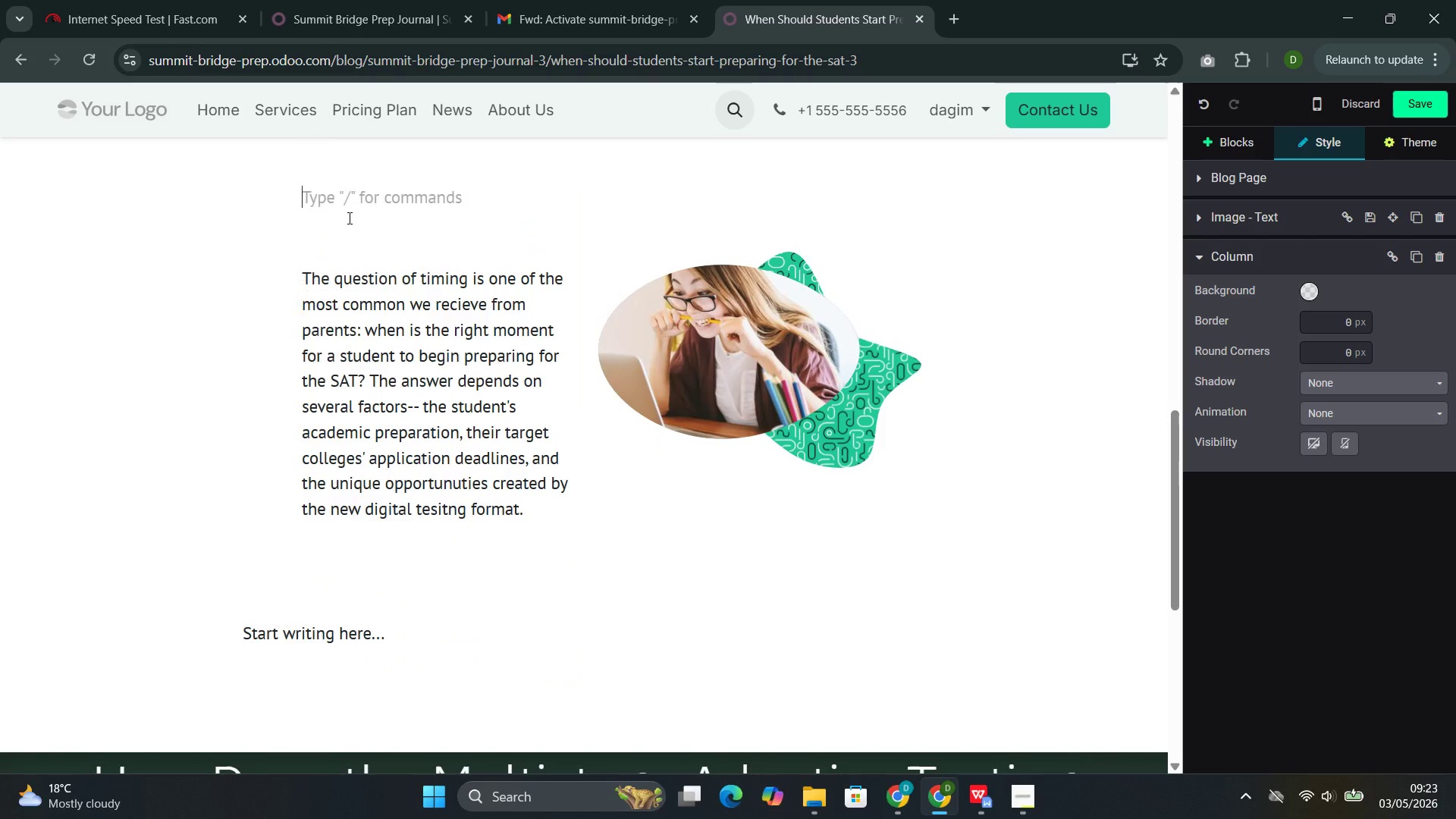 
key(Backspace)
 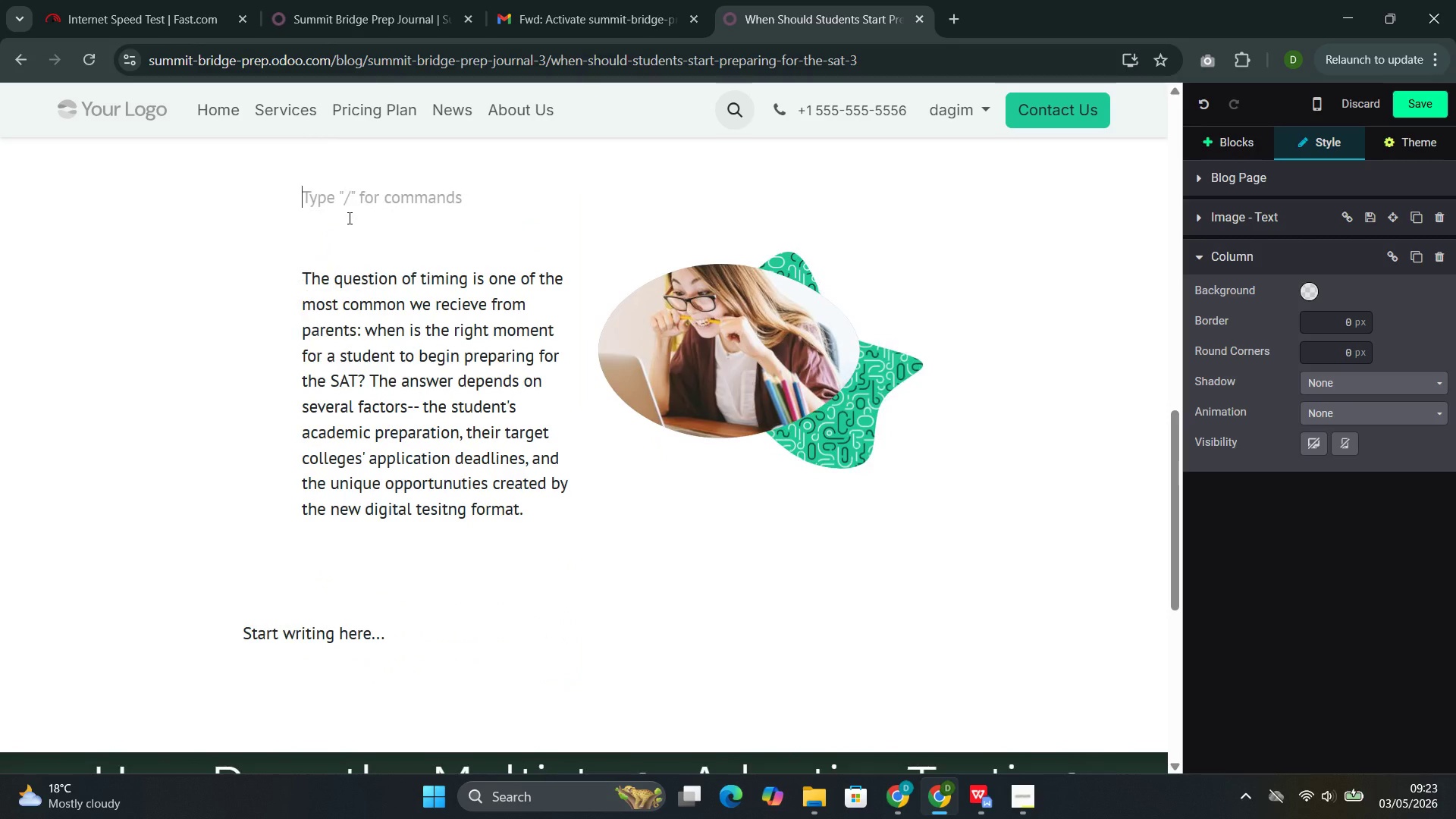 
key(Backspace)
 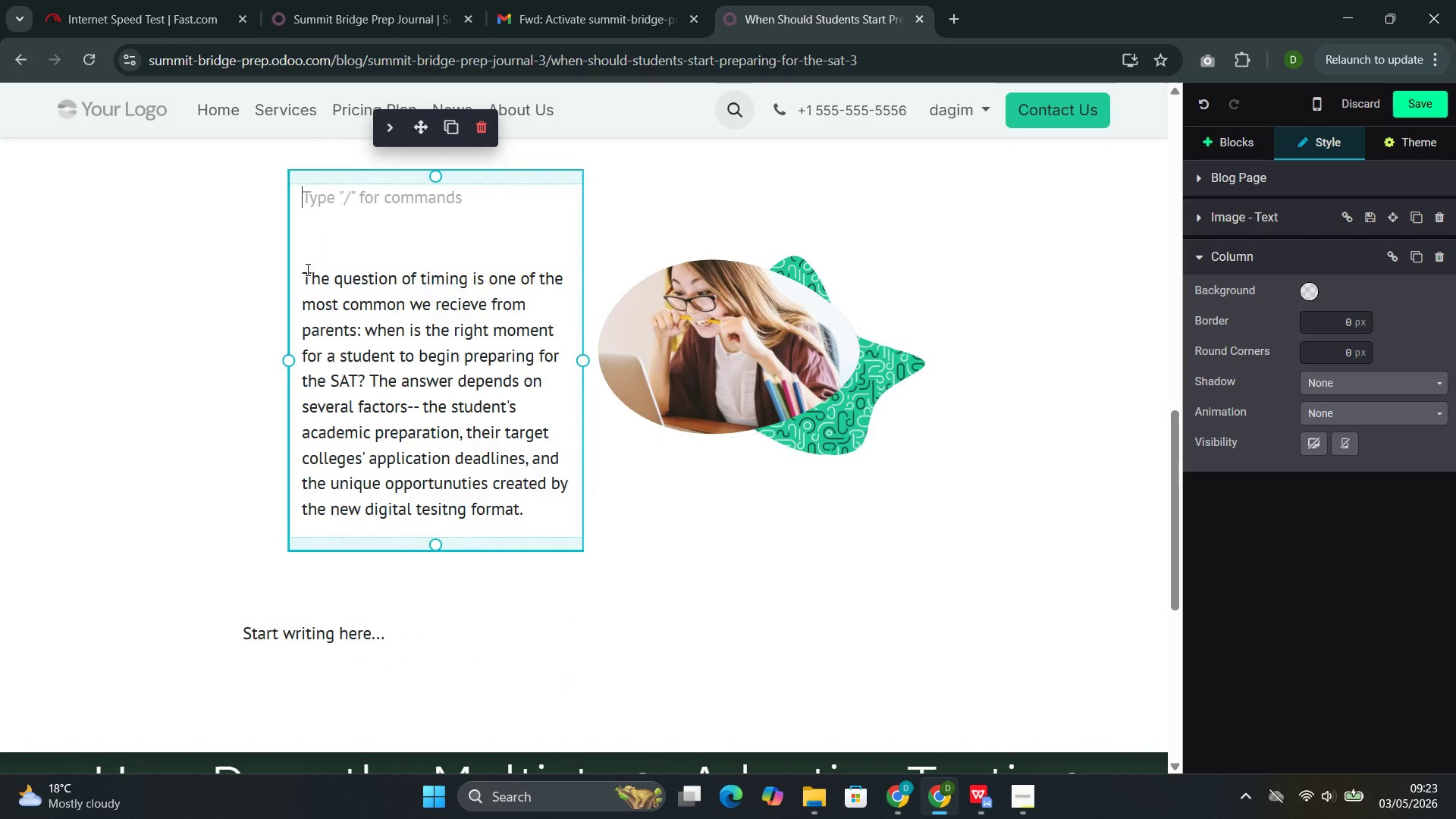 
left_click([303, 275])
 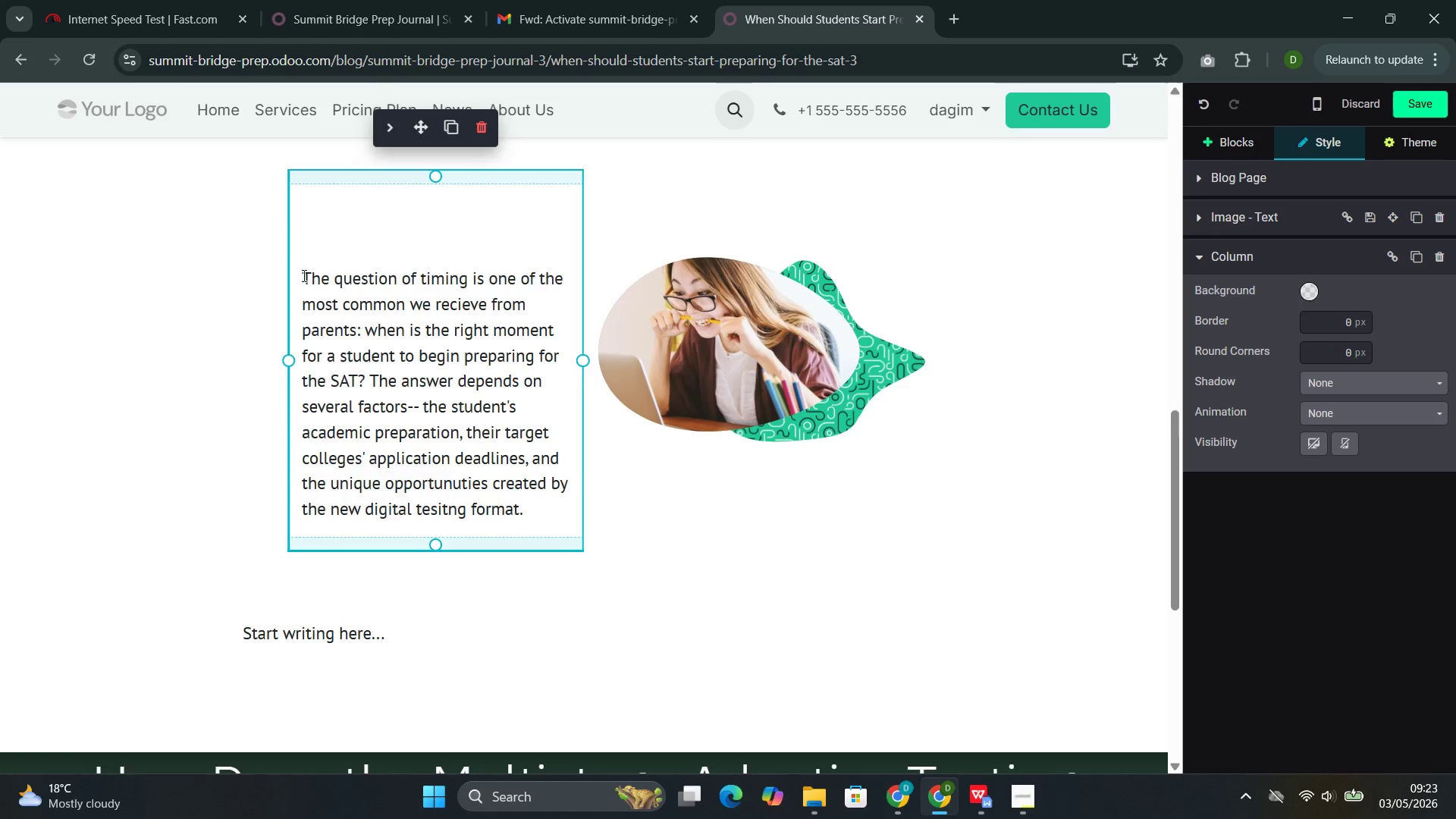 
key(Backspace)
 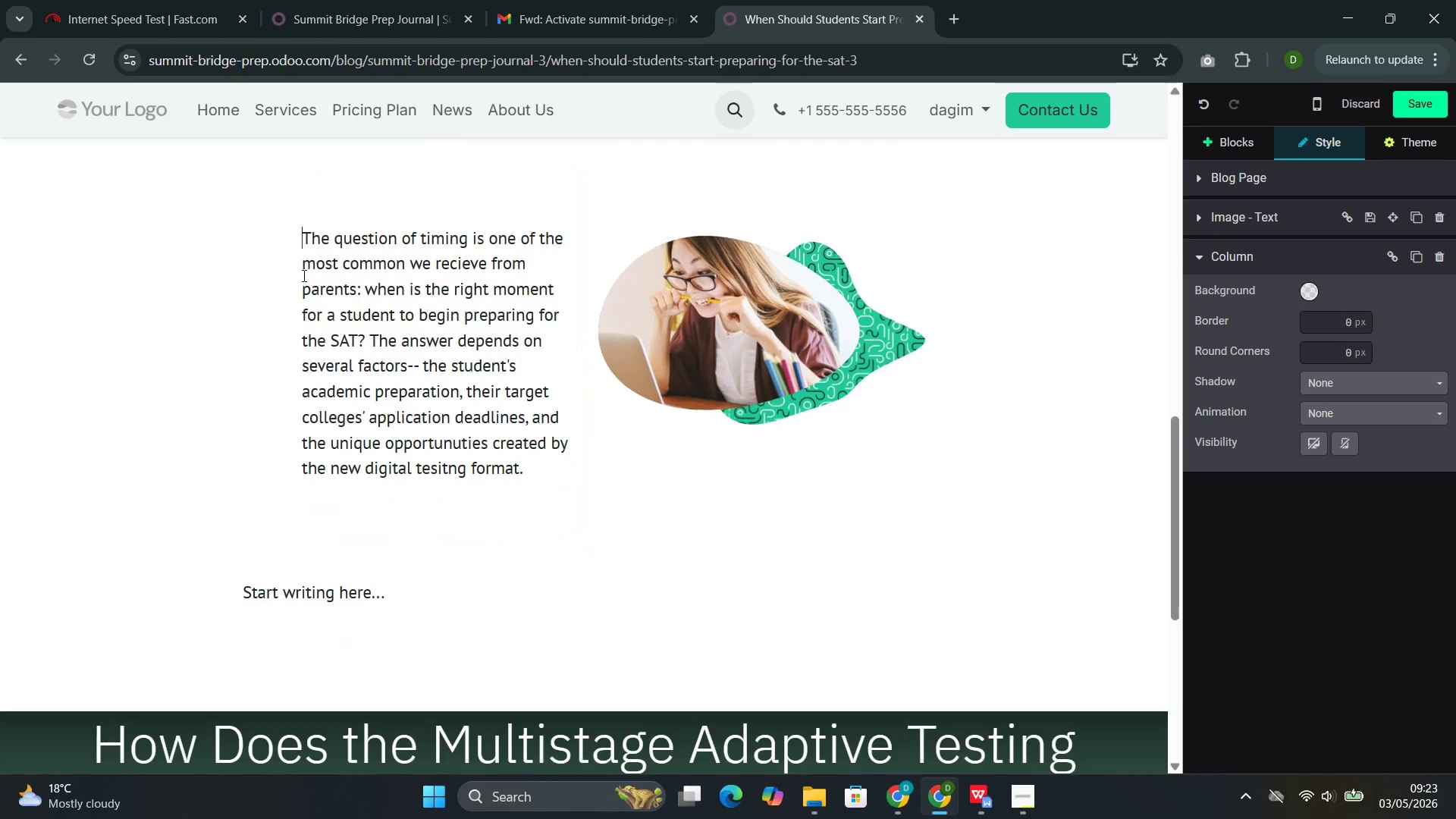 
key(Backspace)
 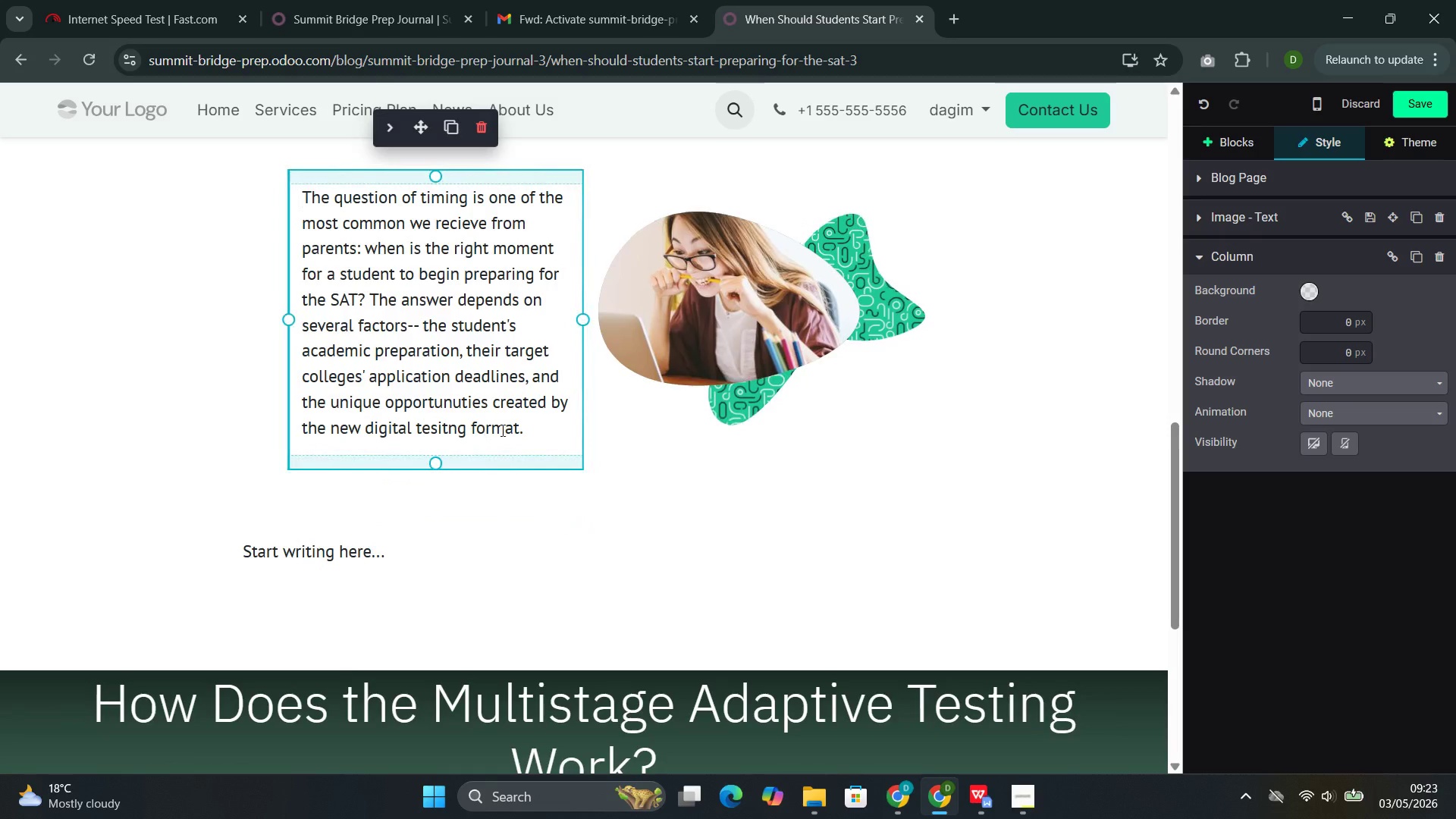 
left_click_drag(start_coordinate=[530, 418], to_coordinate=[350, 203])
 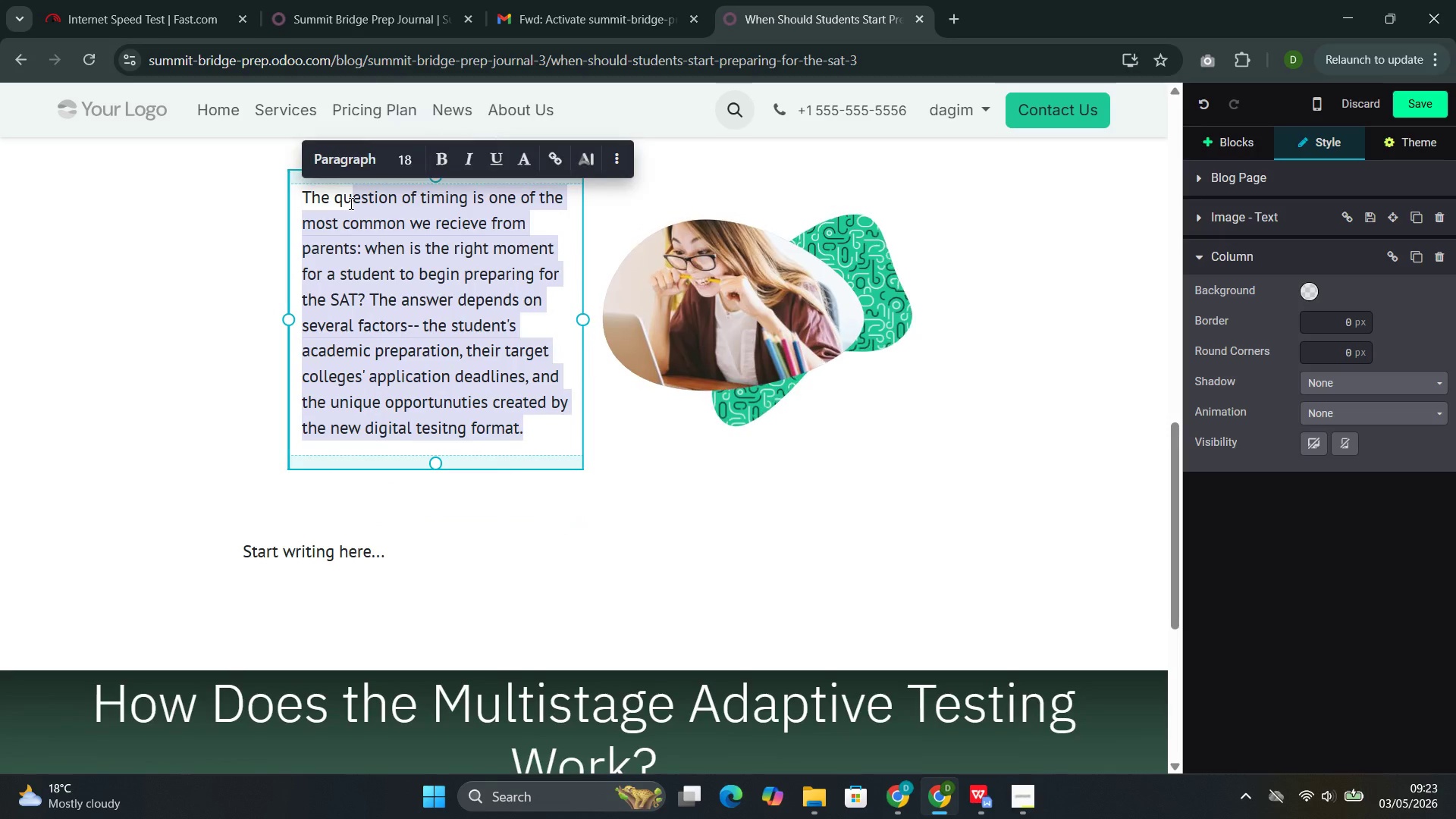 
key(Backspace)
key(Backspace)
key(Backspace)
key(Backspace)
key(Backspace)
key(Backspace)
key(Backspace)
type(Starting too early can lead to burnout )
key(Backspace)
type(. Starting too late creates )
 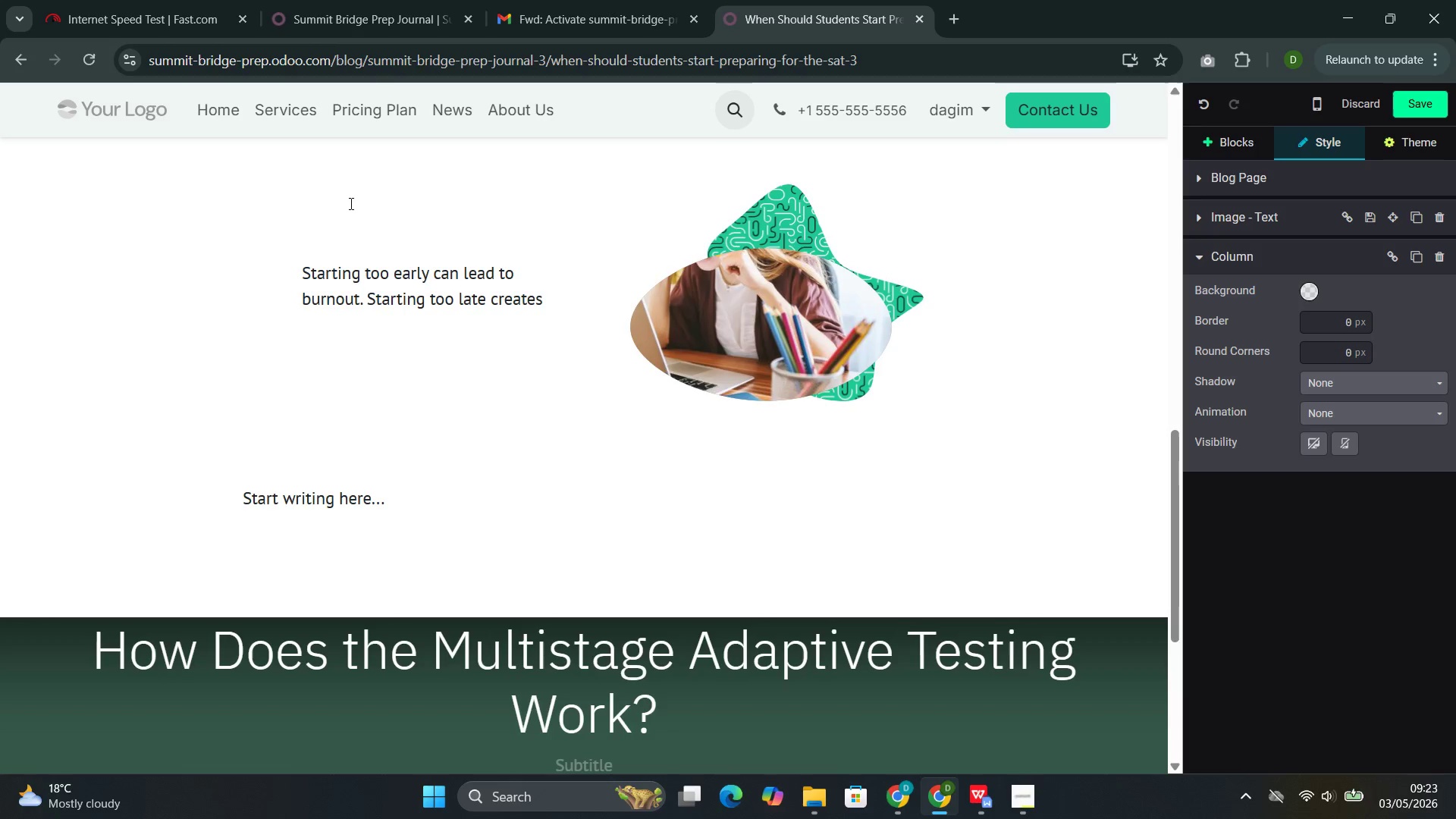 
wait(8.06)
 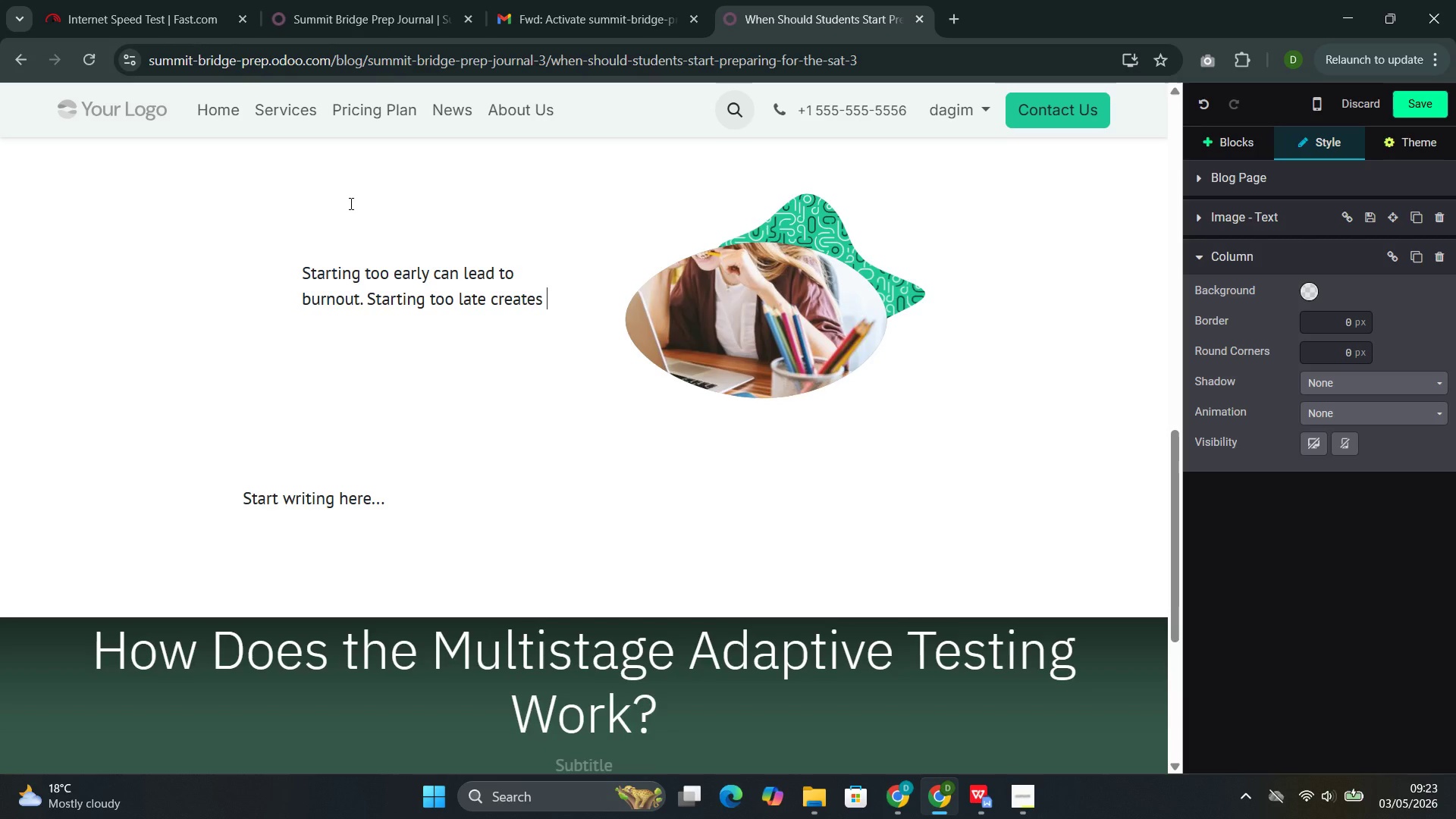 
type(unnecessart)
key(Backspace)
type(y stress and limites)
 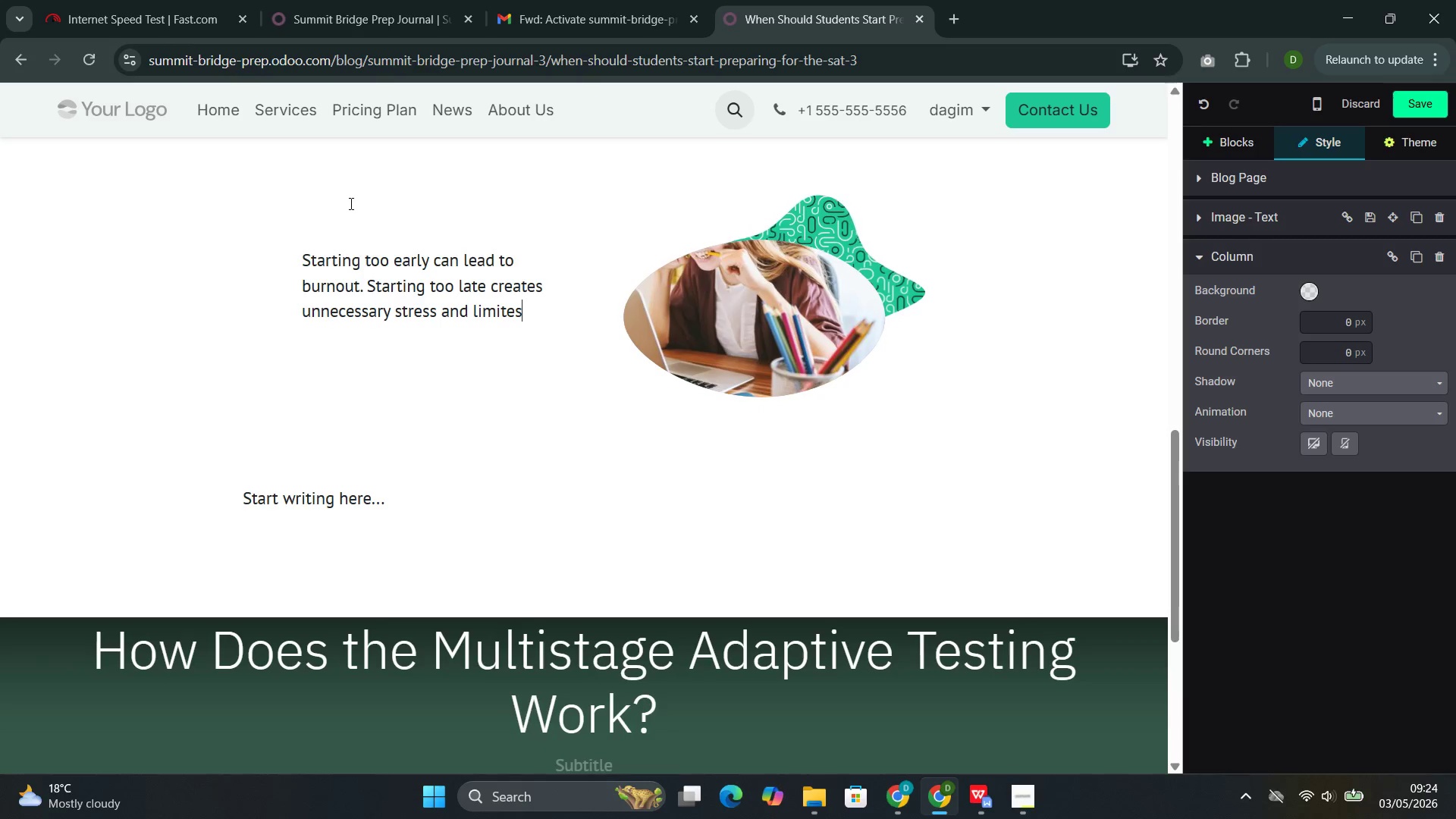 
wait(12.88)
 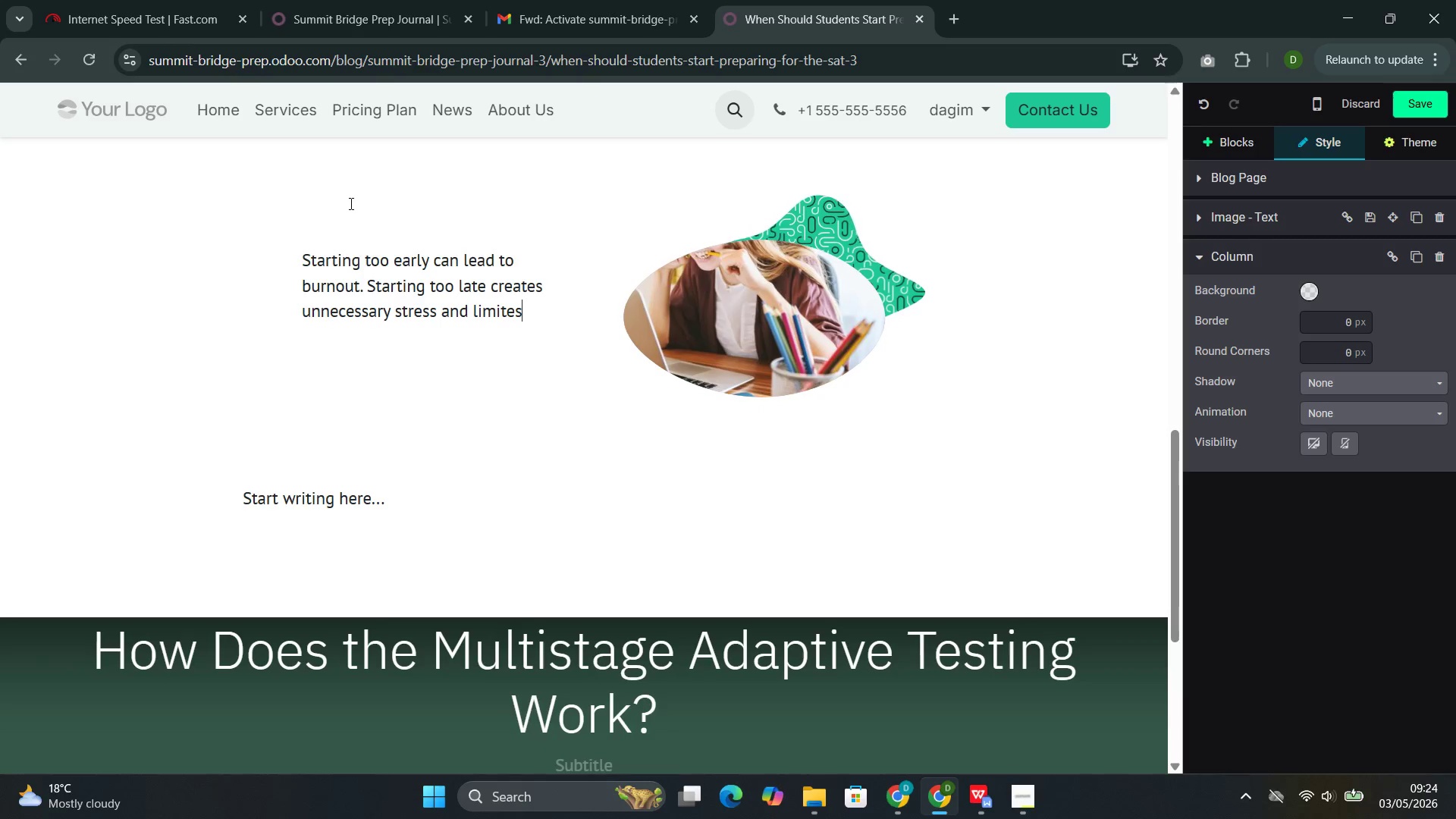 
type( impo)
key(Backspace)
type(rove)
 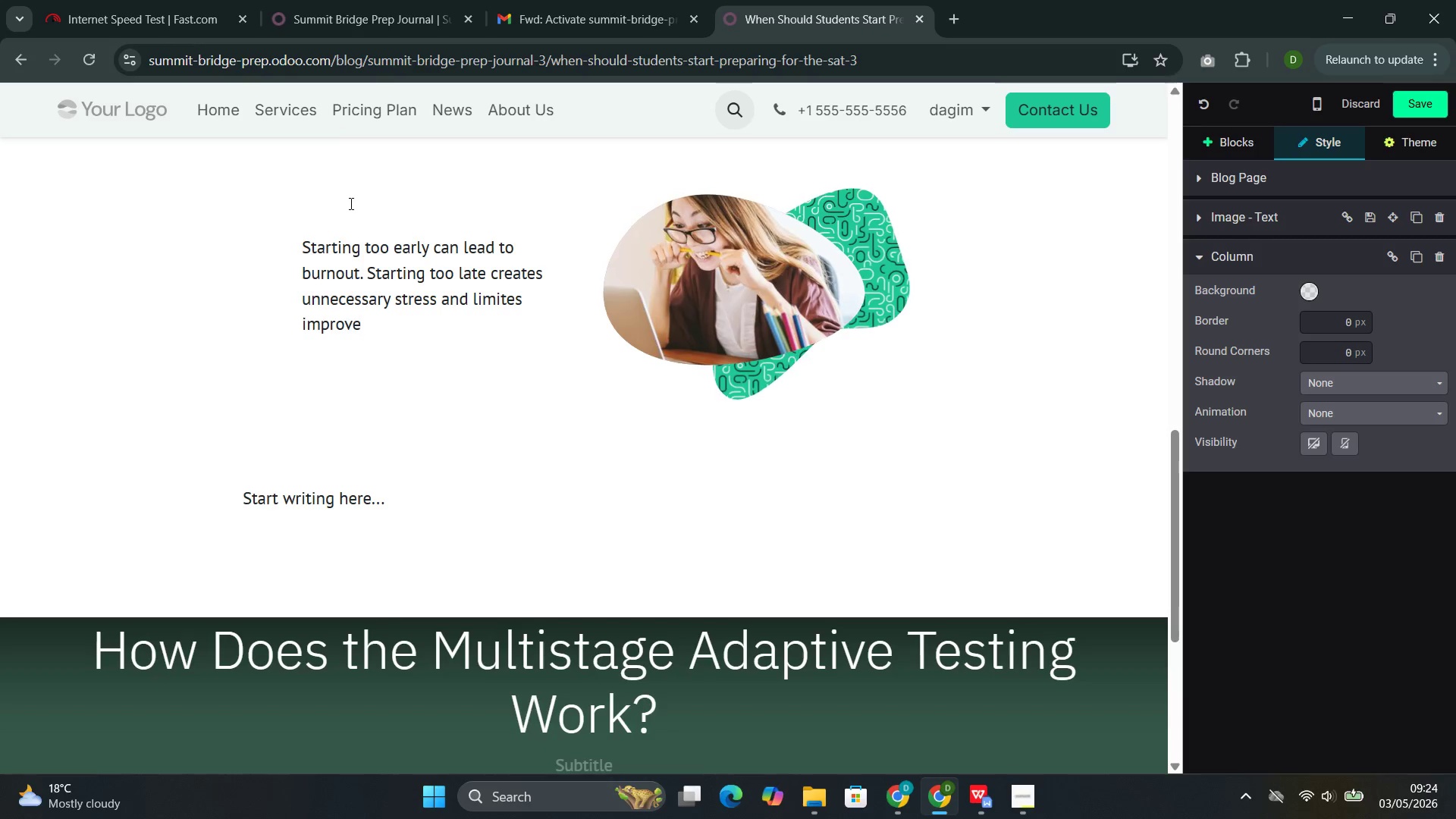 
wait(7.91)
 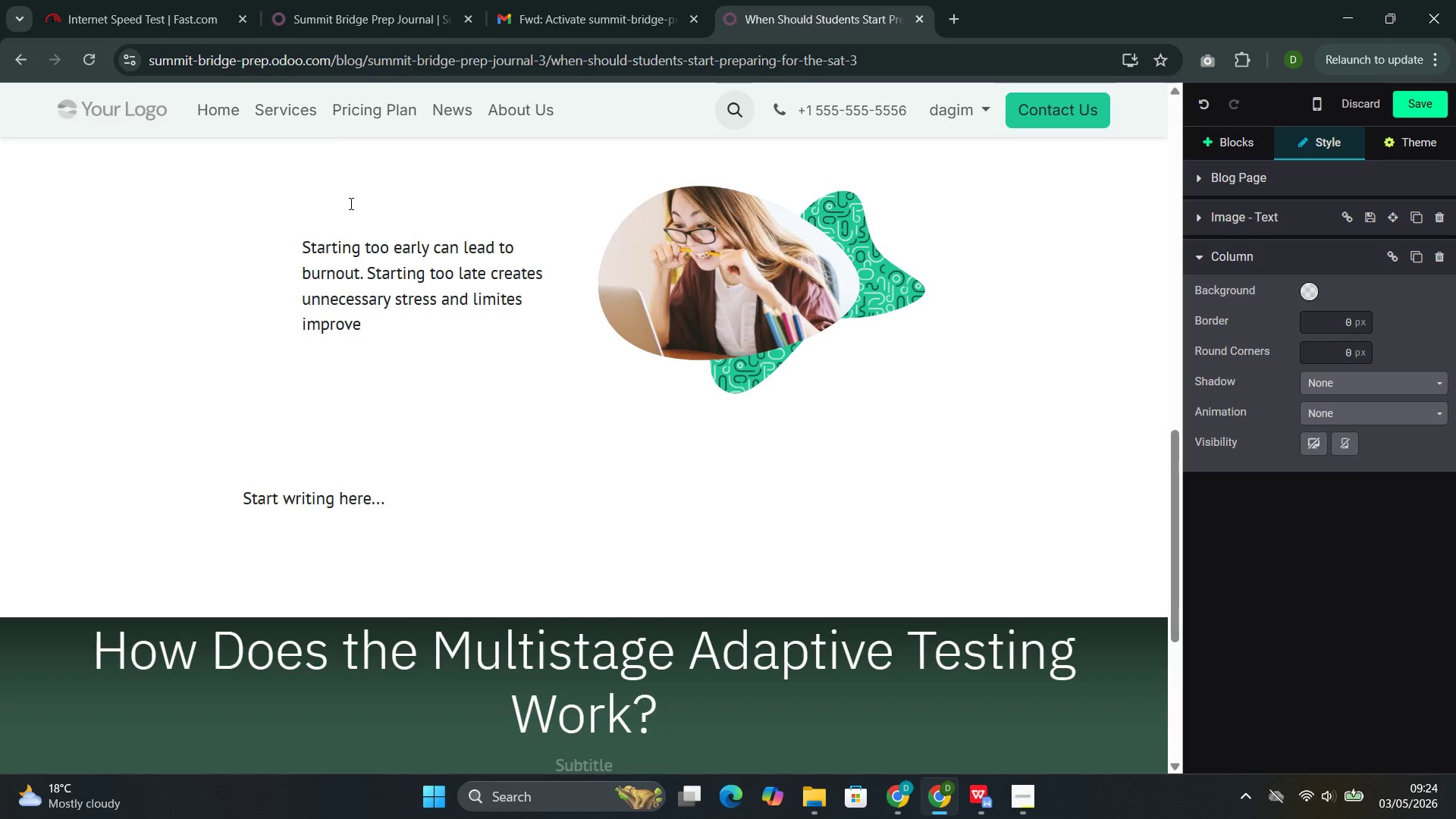 
type(ment poti)
key(Backspace)
type(entio)
key(Backspace)
type(al )
 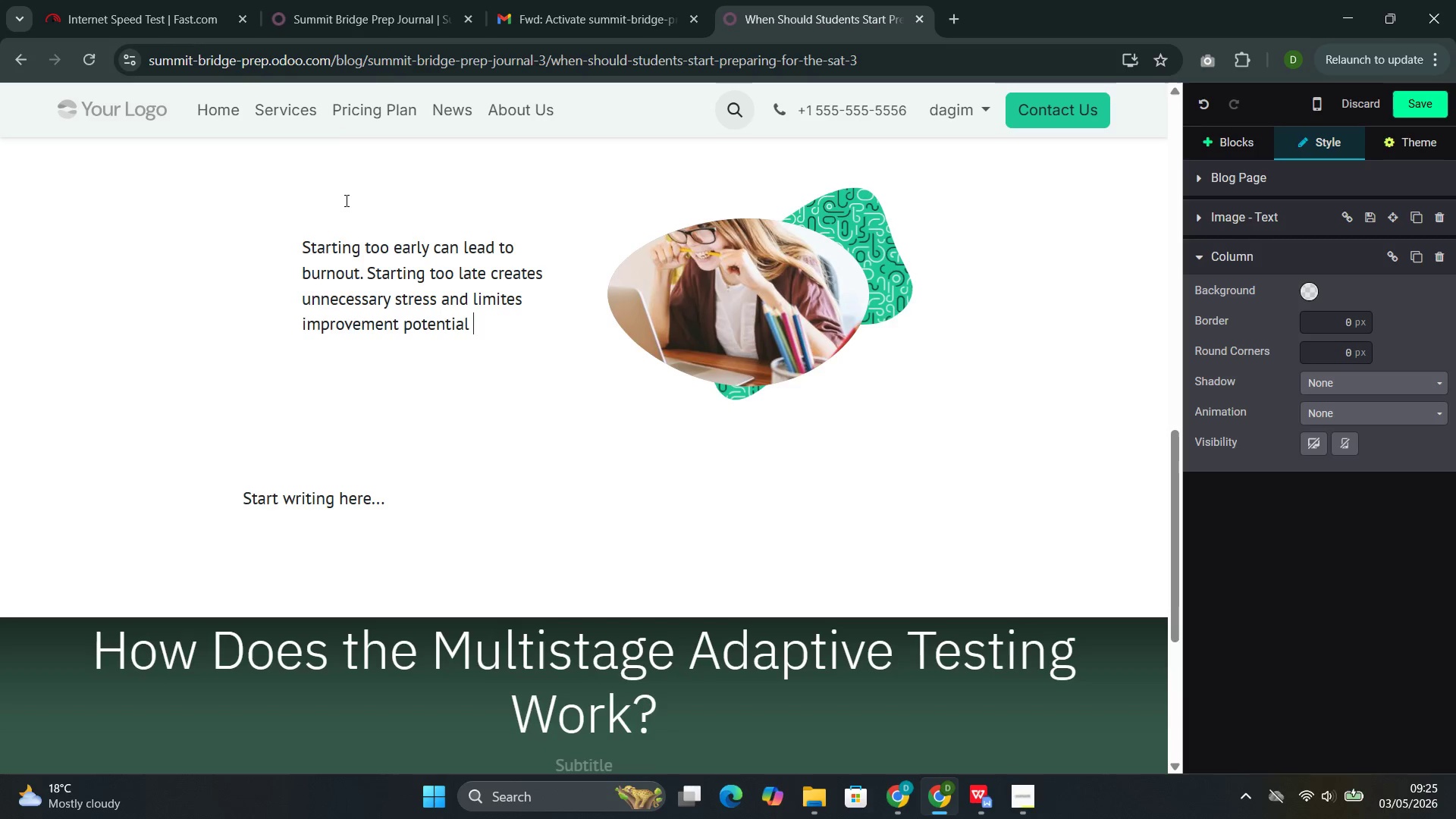 
key(Backspace)
type(. At summit )
 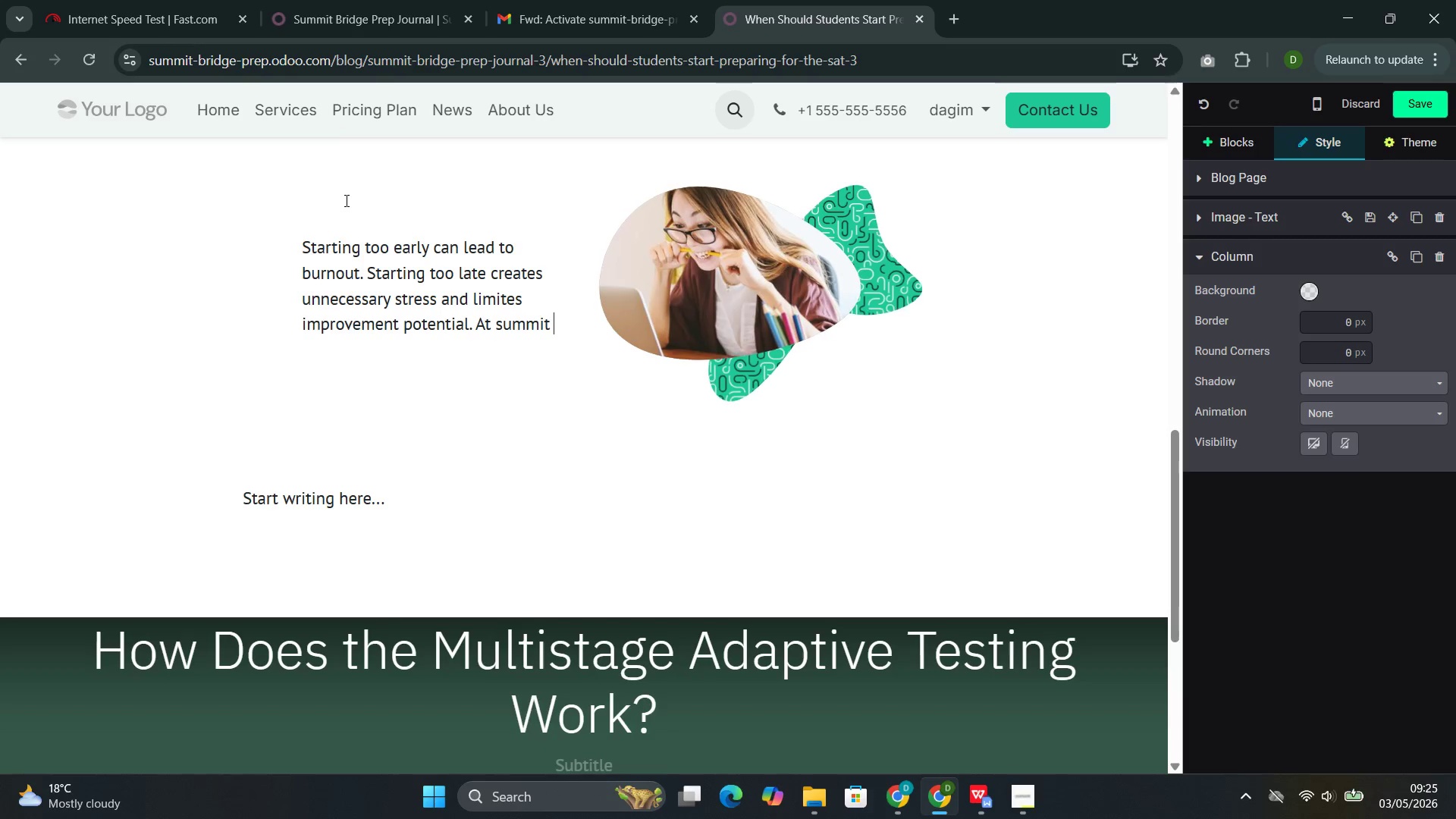 
type(Brig)
 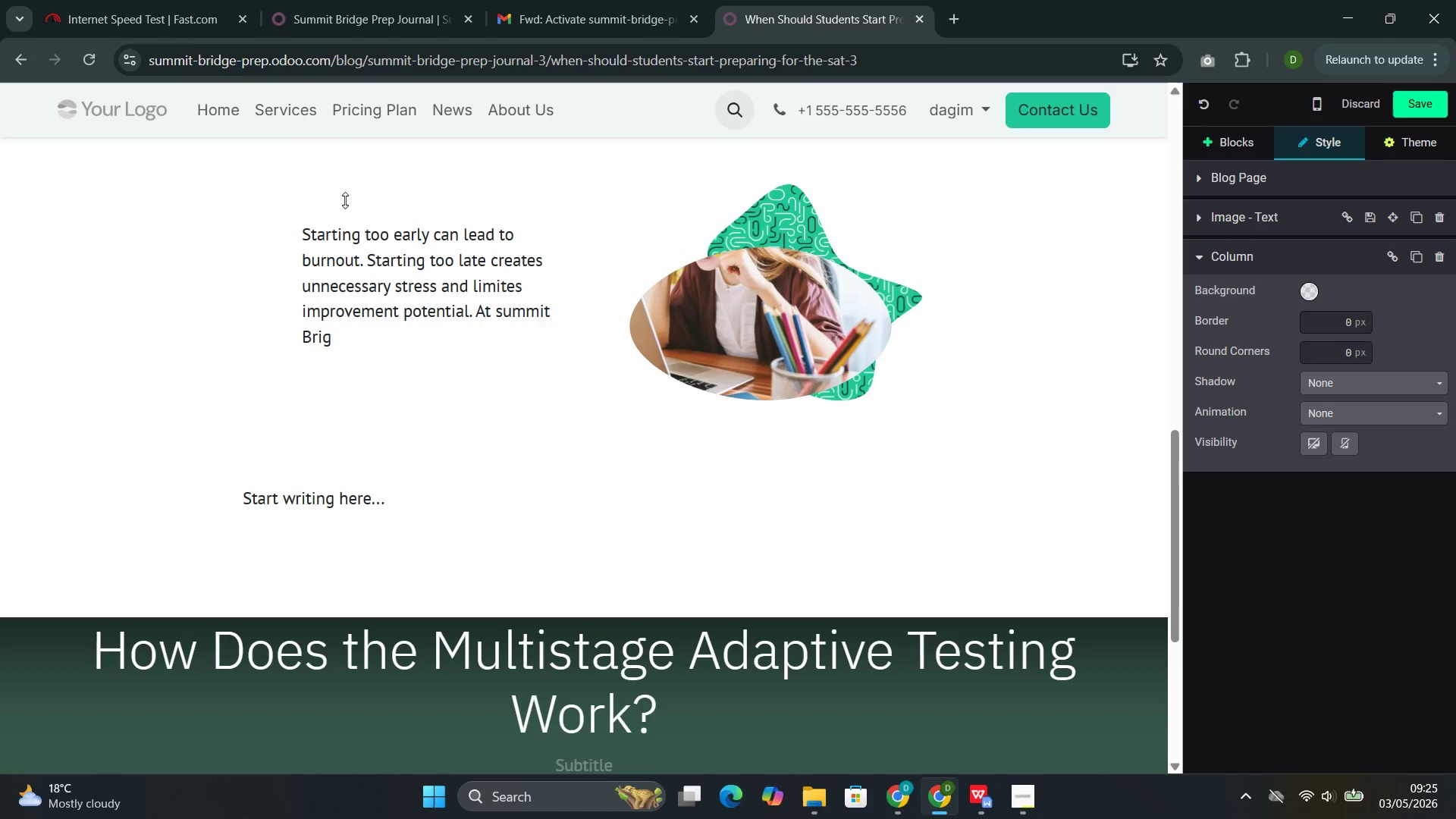 
wait(5.03)
 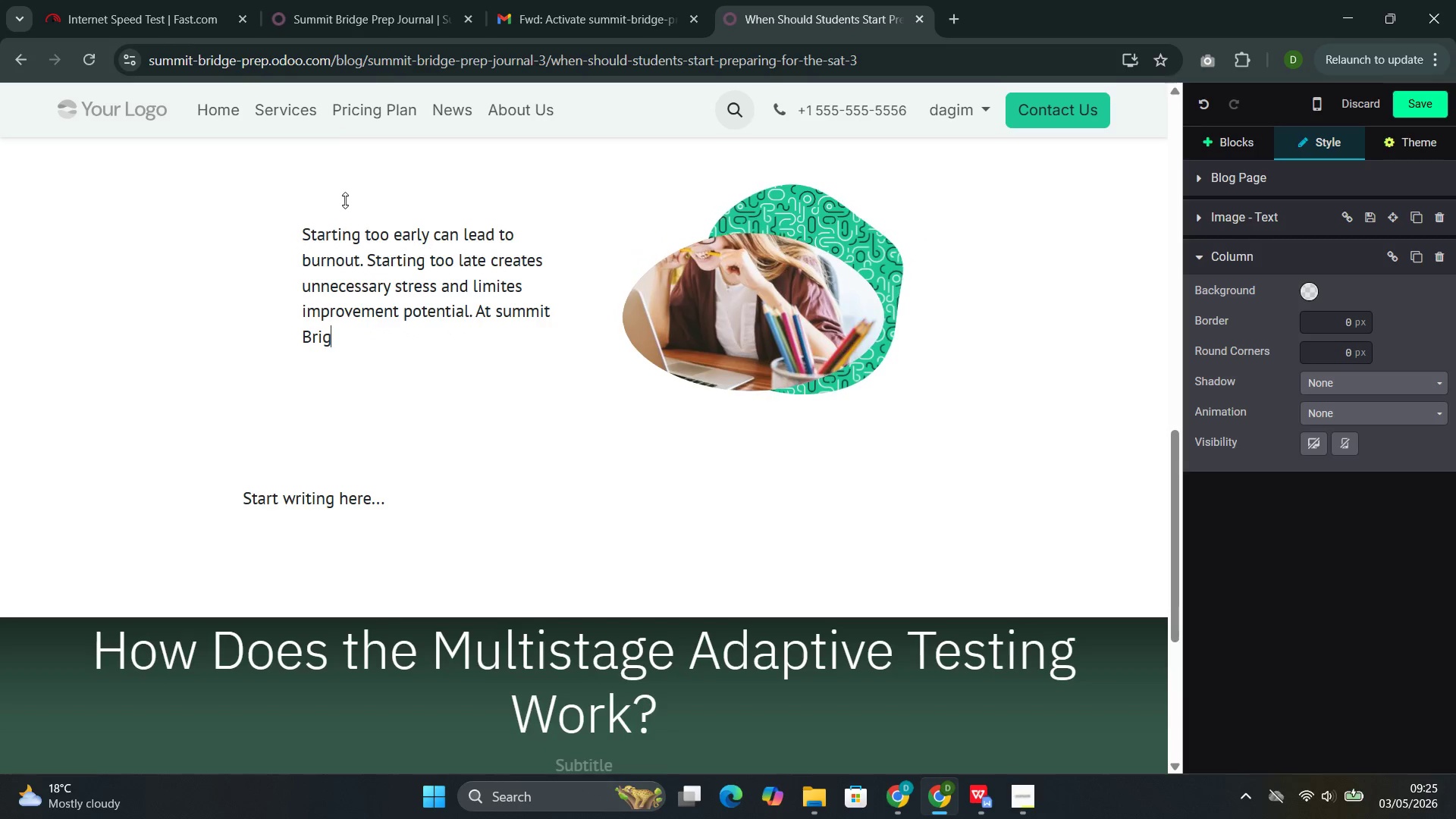 
key(Backspace)
type(dge p)
key(Backspace)
type(Prep, we help families develop)
 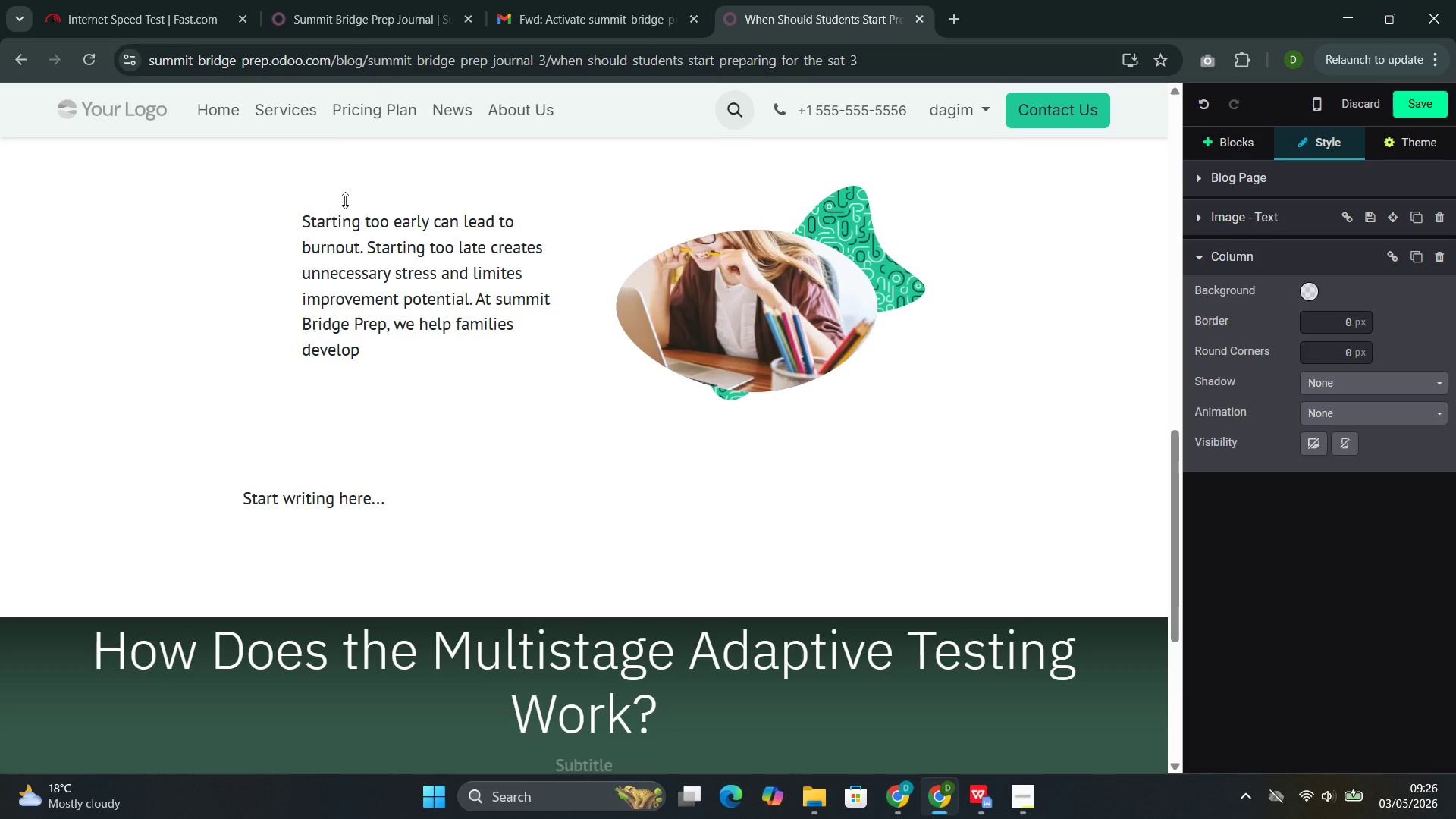 
wait(16.39)
 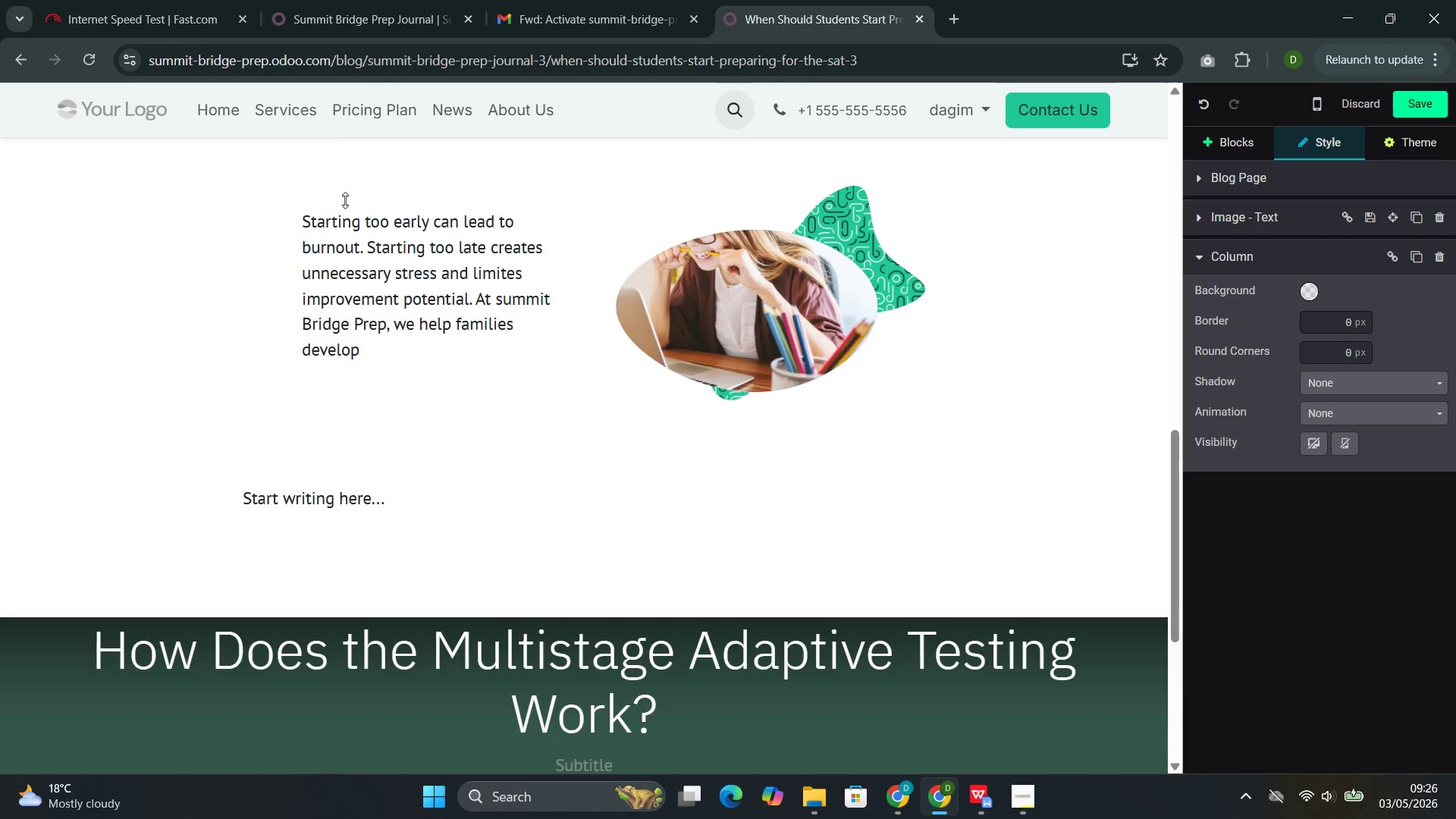 
type( personalized )
 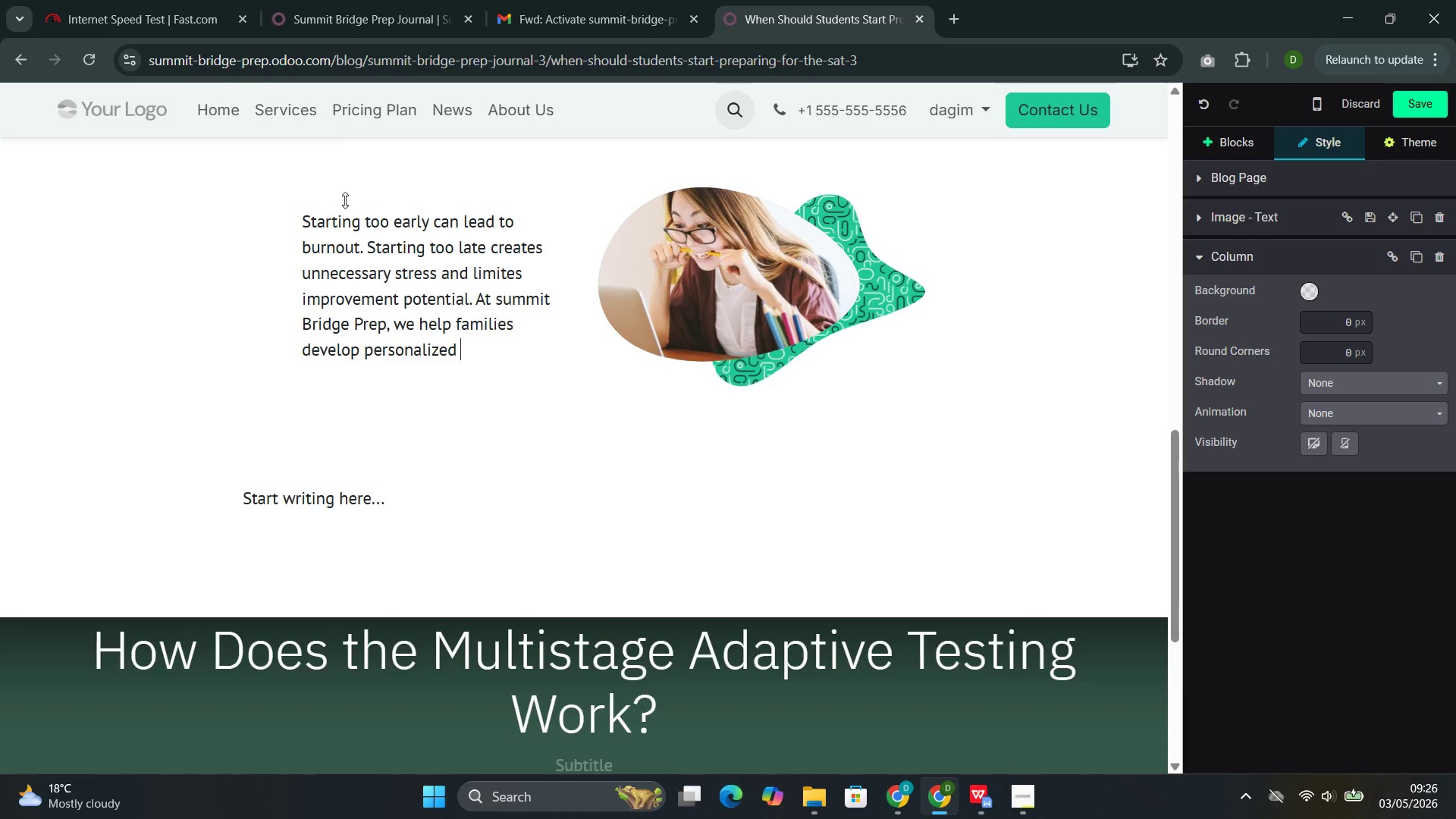 
key(P)
 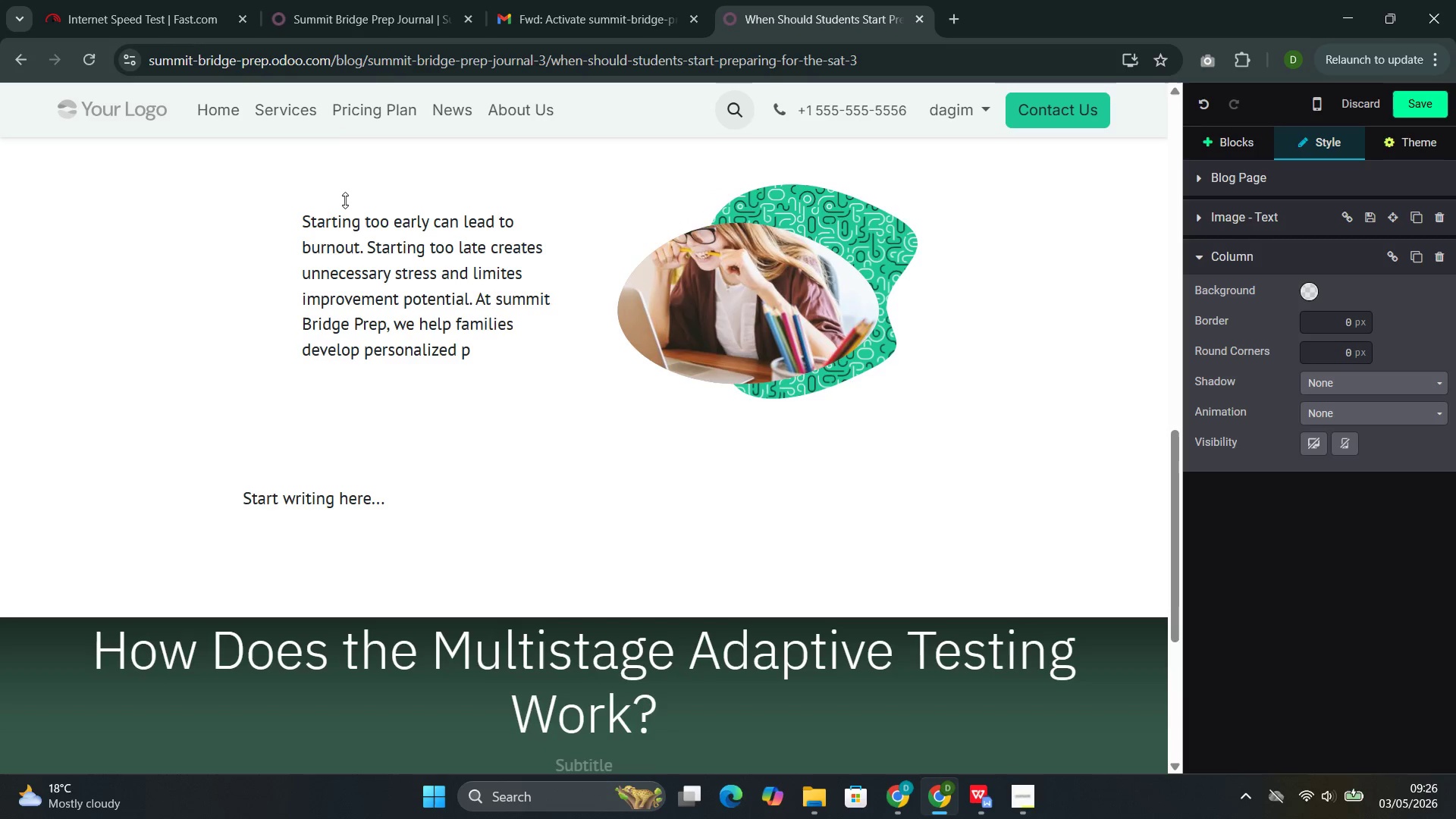 
wait(11.3)
 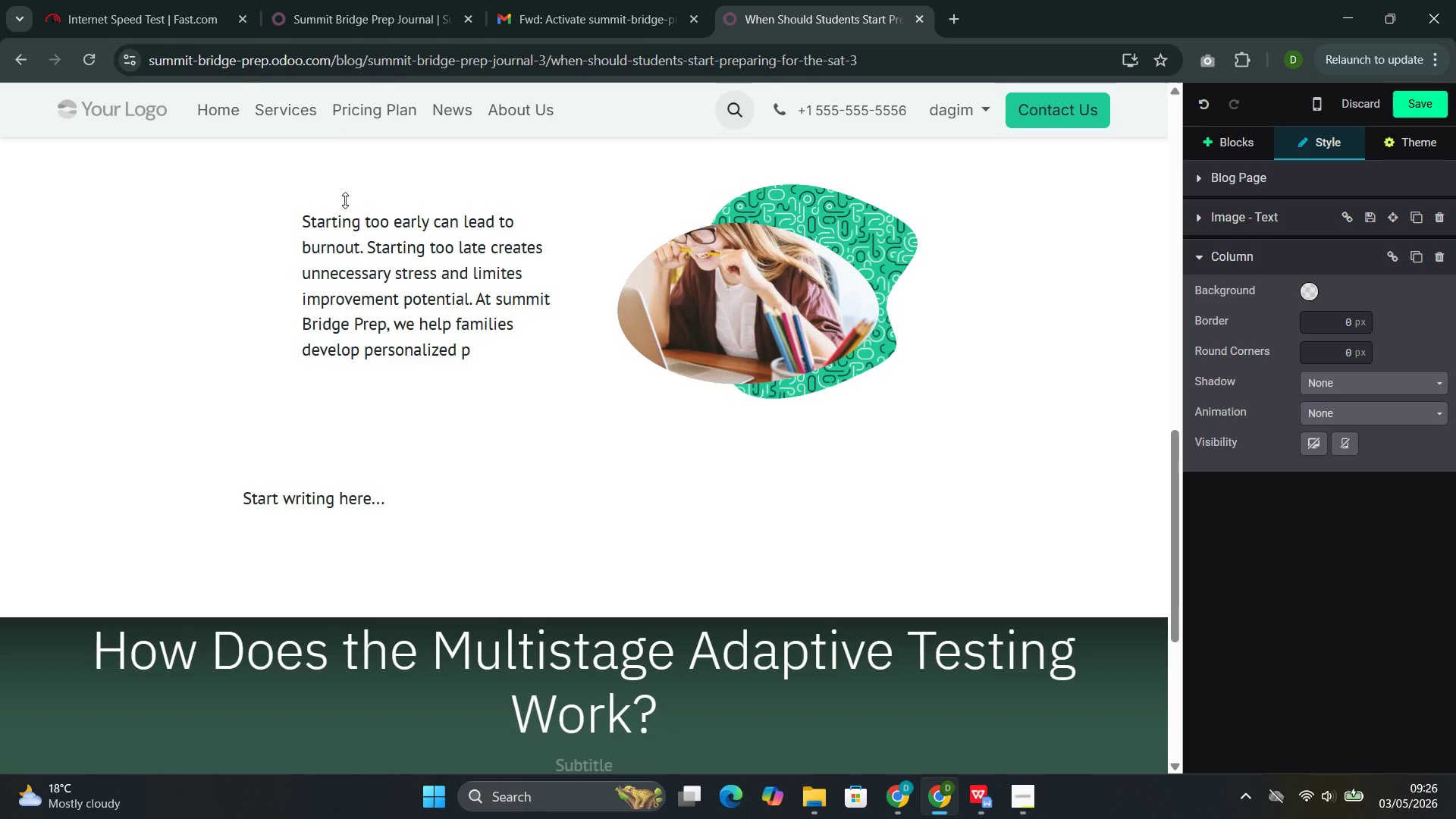 
type(erso)
 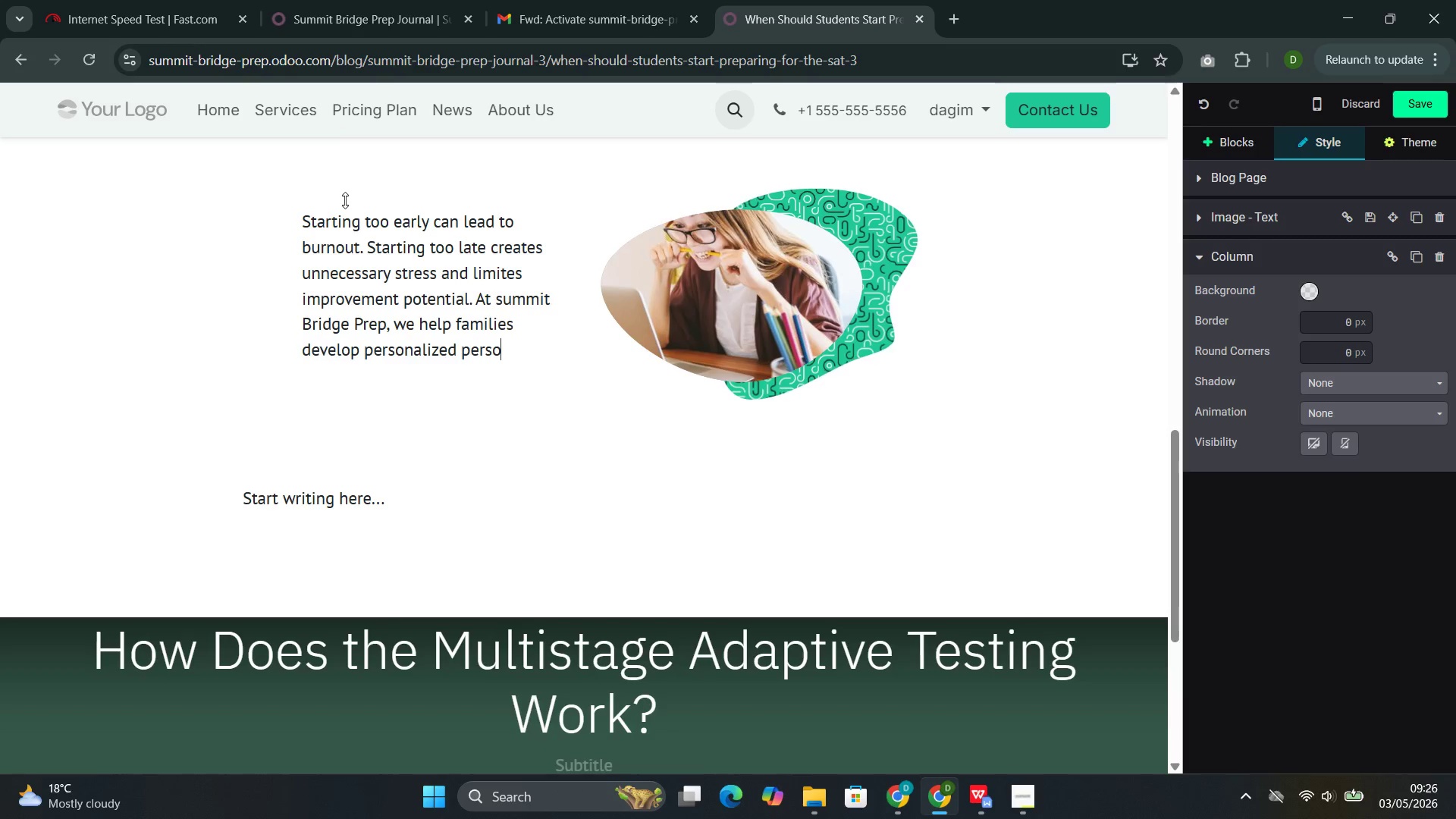 
wait(12.52)
 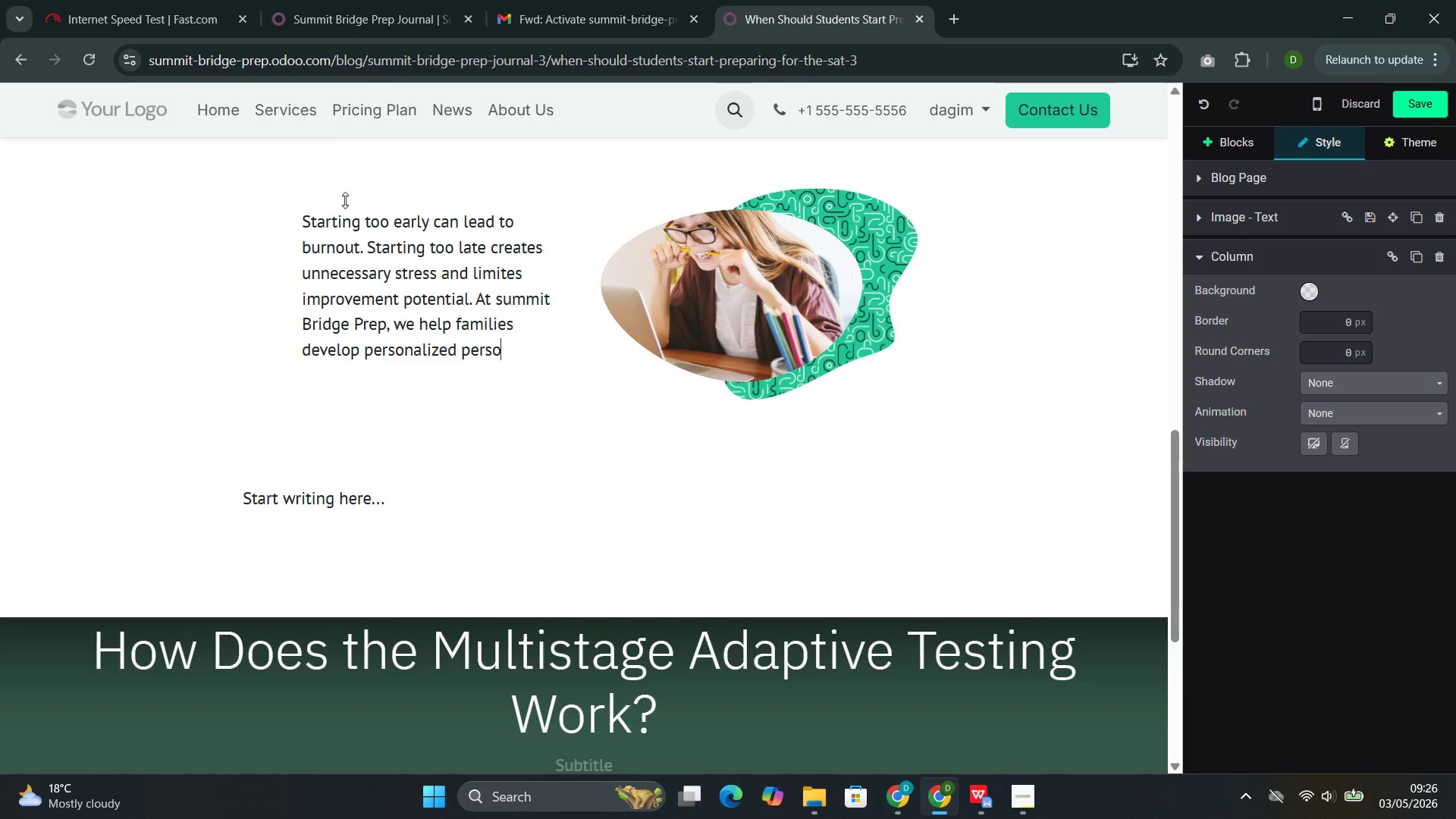 
type(nalized )
 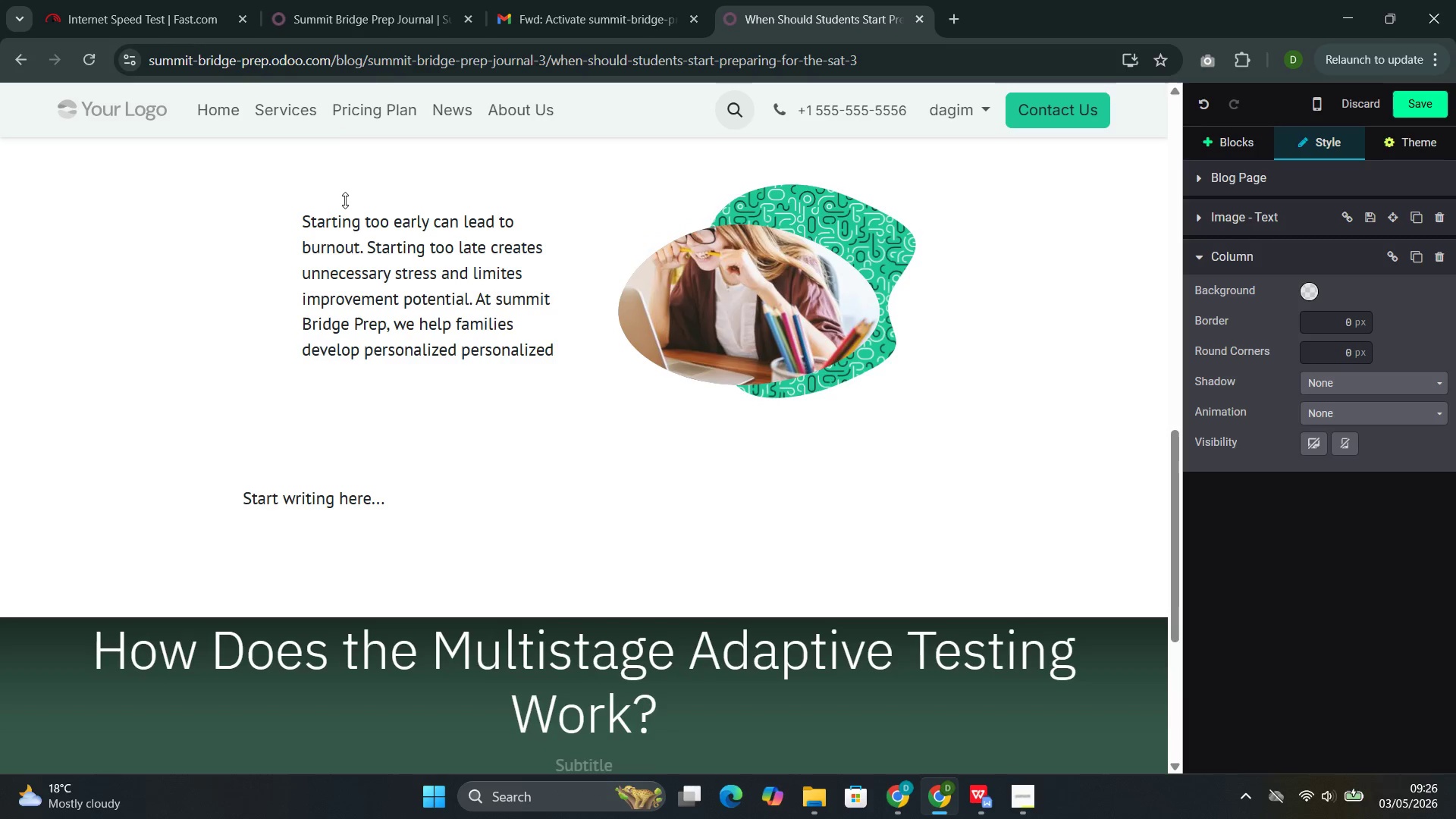 
wait(13.33)
 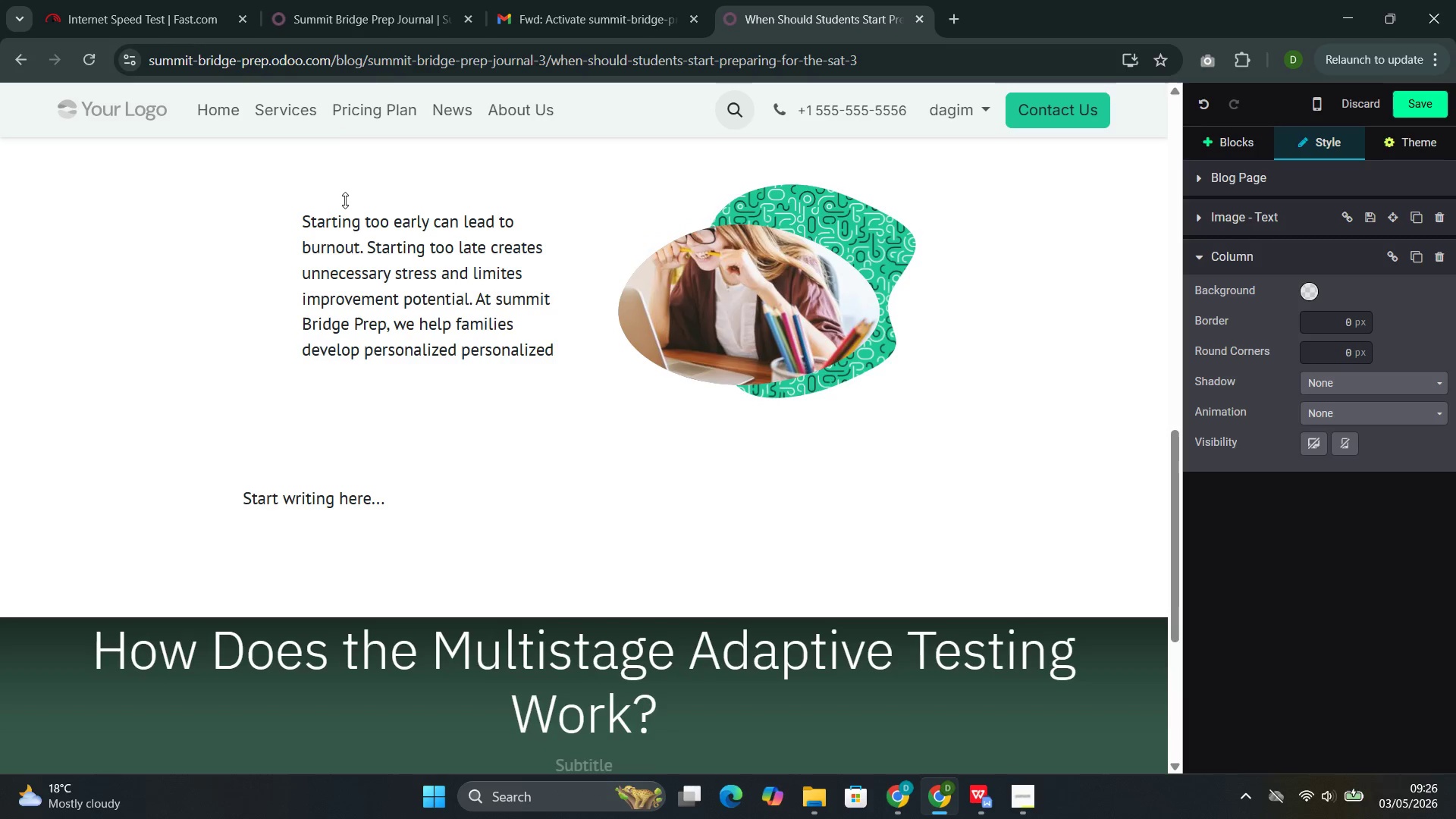 
key(Enter)
 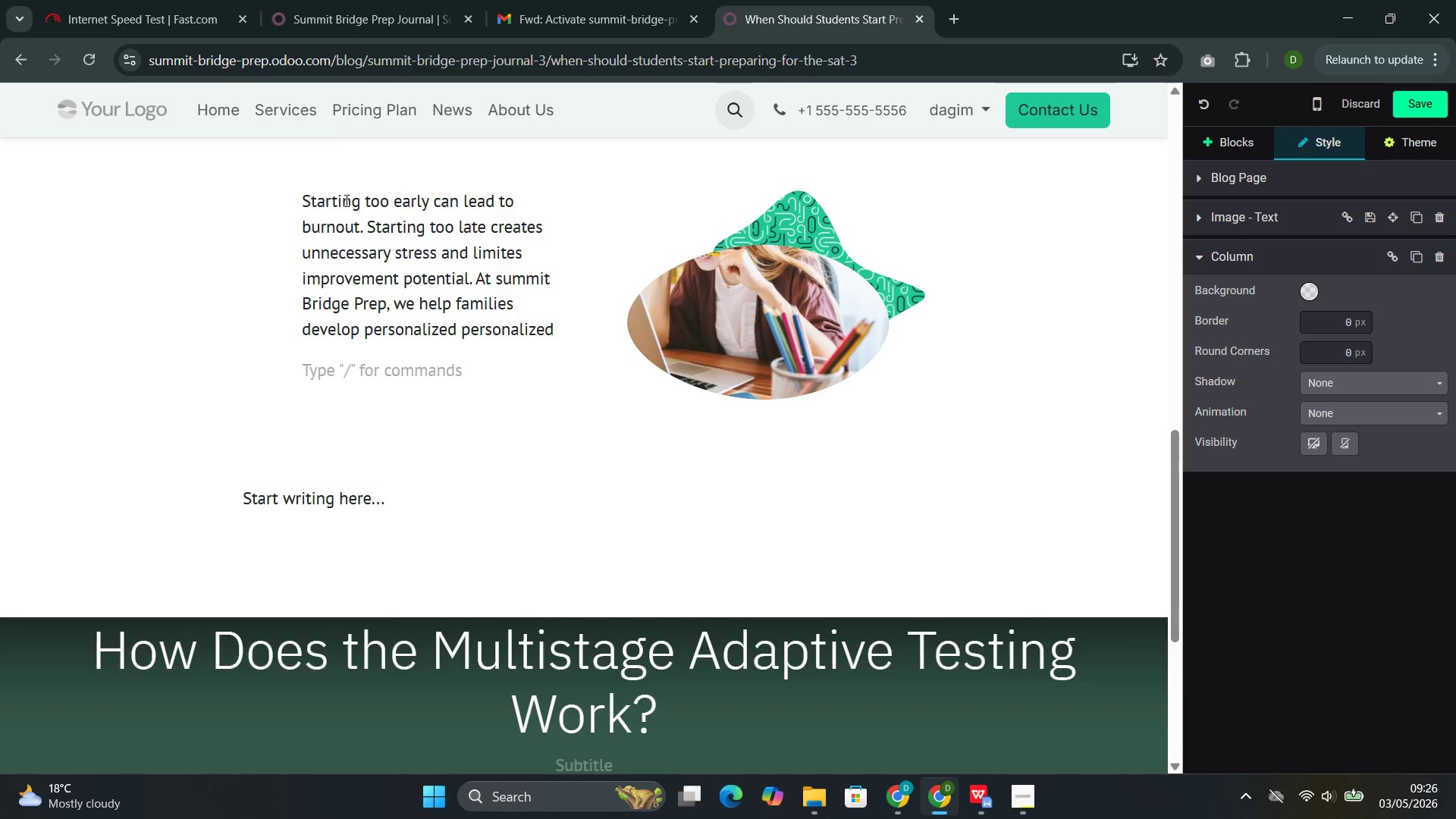 
type( preparation tie)
 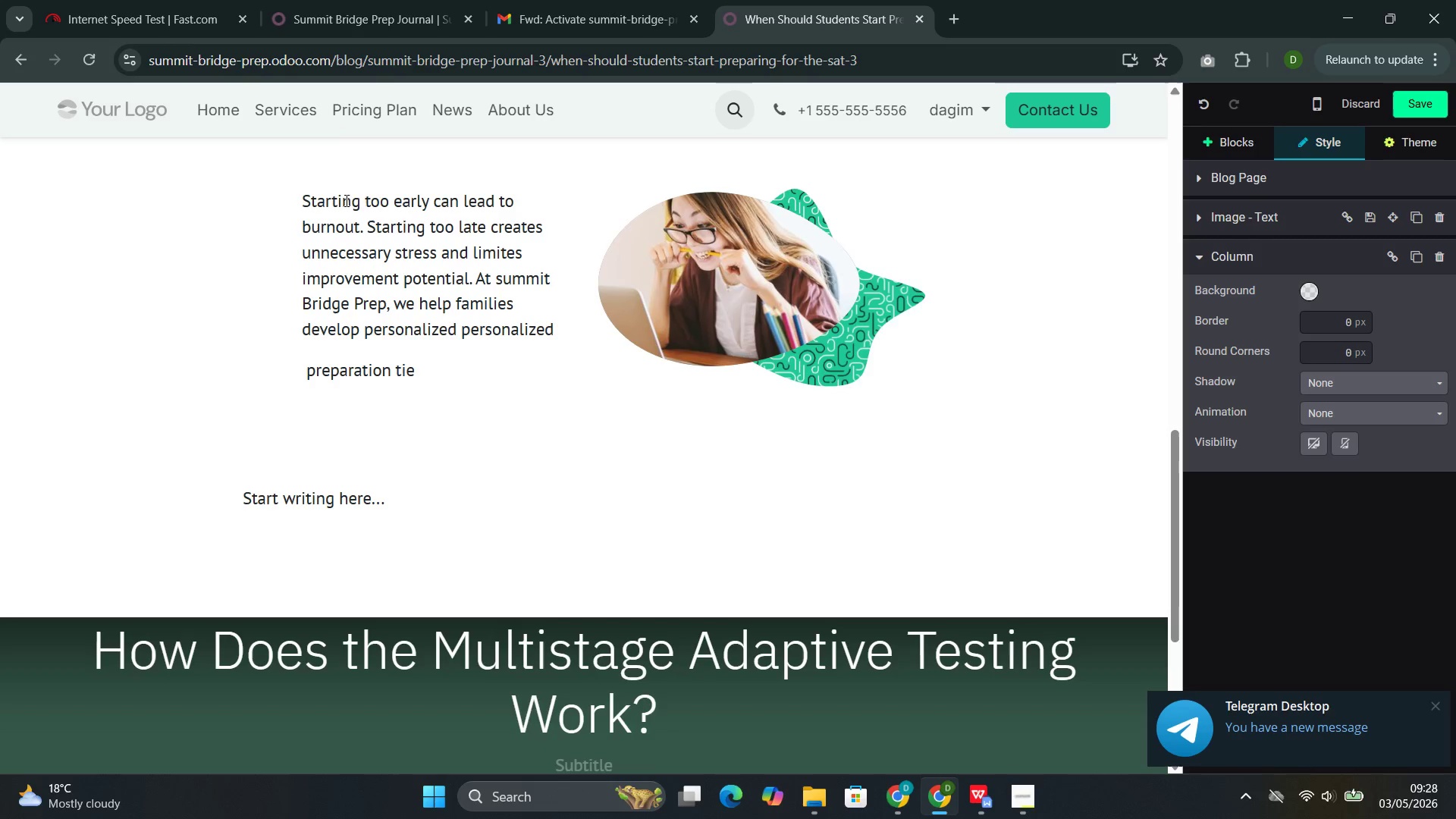 
wait(72.3)
 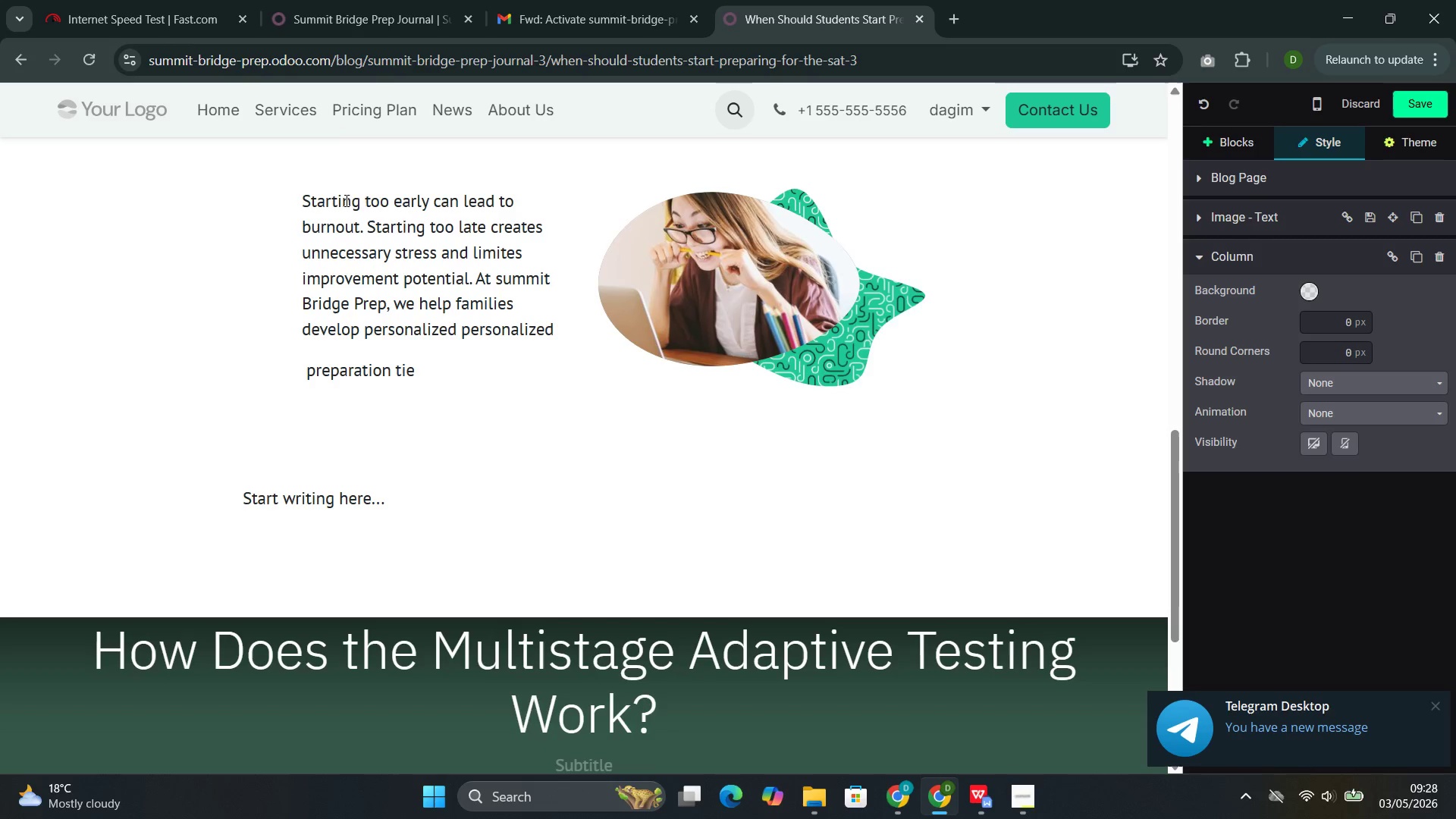 
key(Backspace)
type(melines that balance throu)
 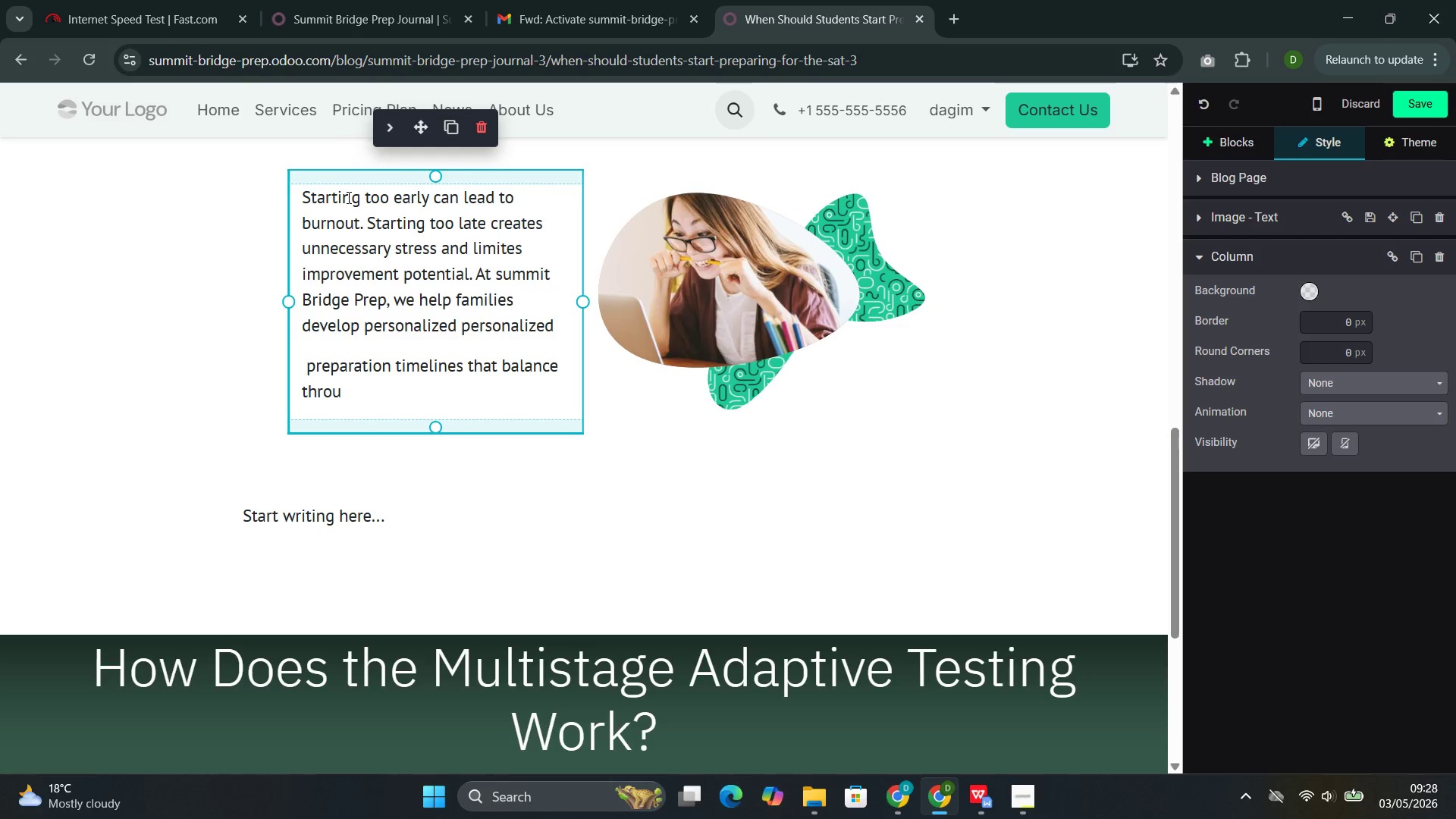 
wait(18.49)
 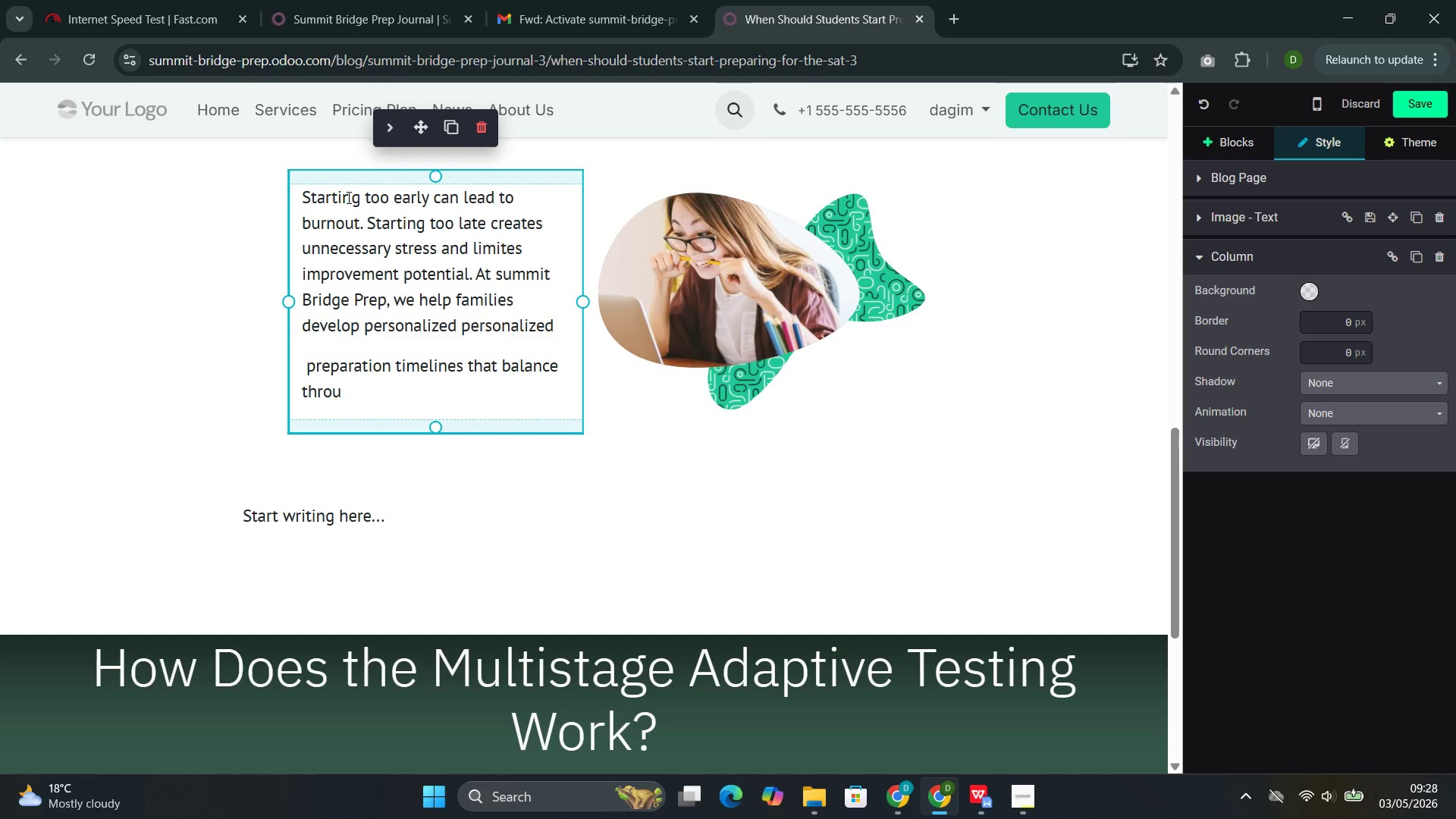 
left_click([307, 372])
 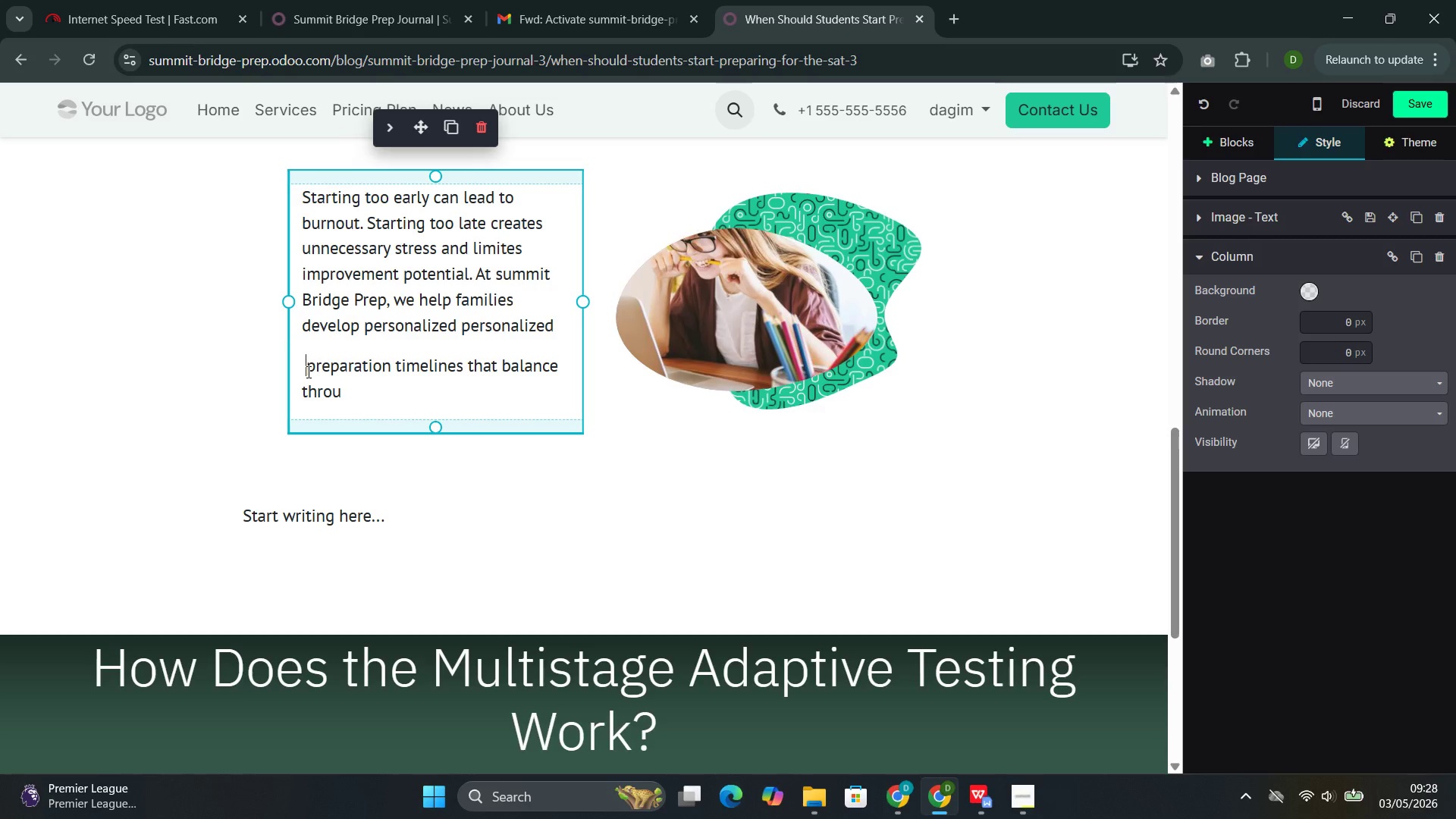 
key(Backspace)
 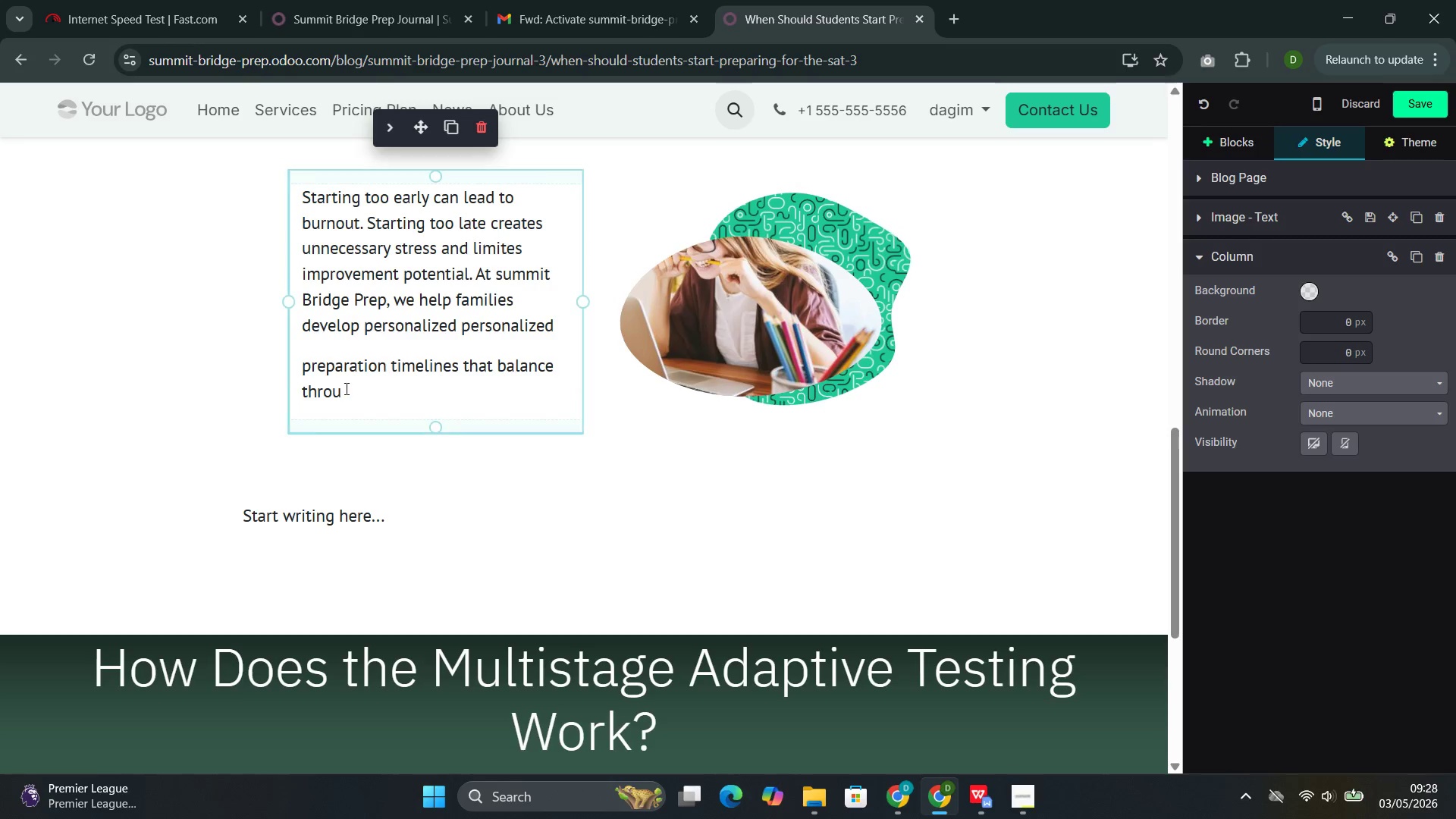 
left_click([345, 388])
 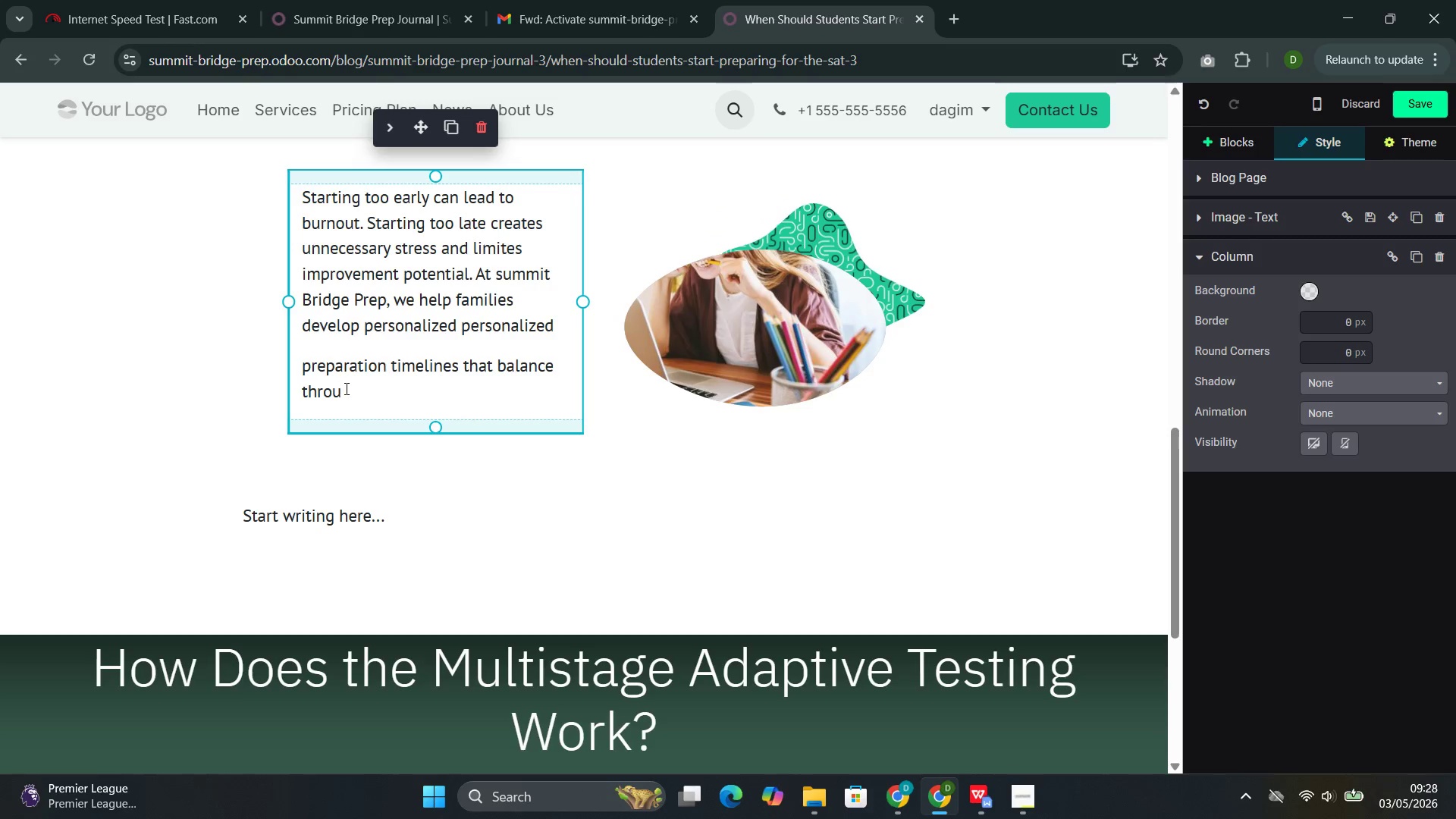 
wait(10.88)
 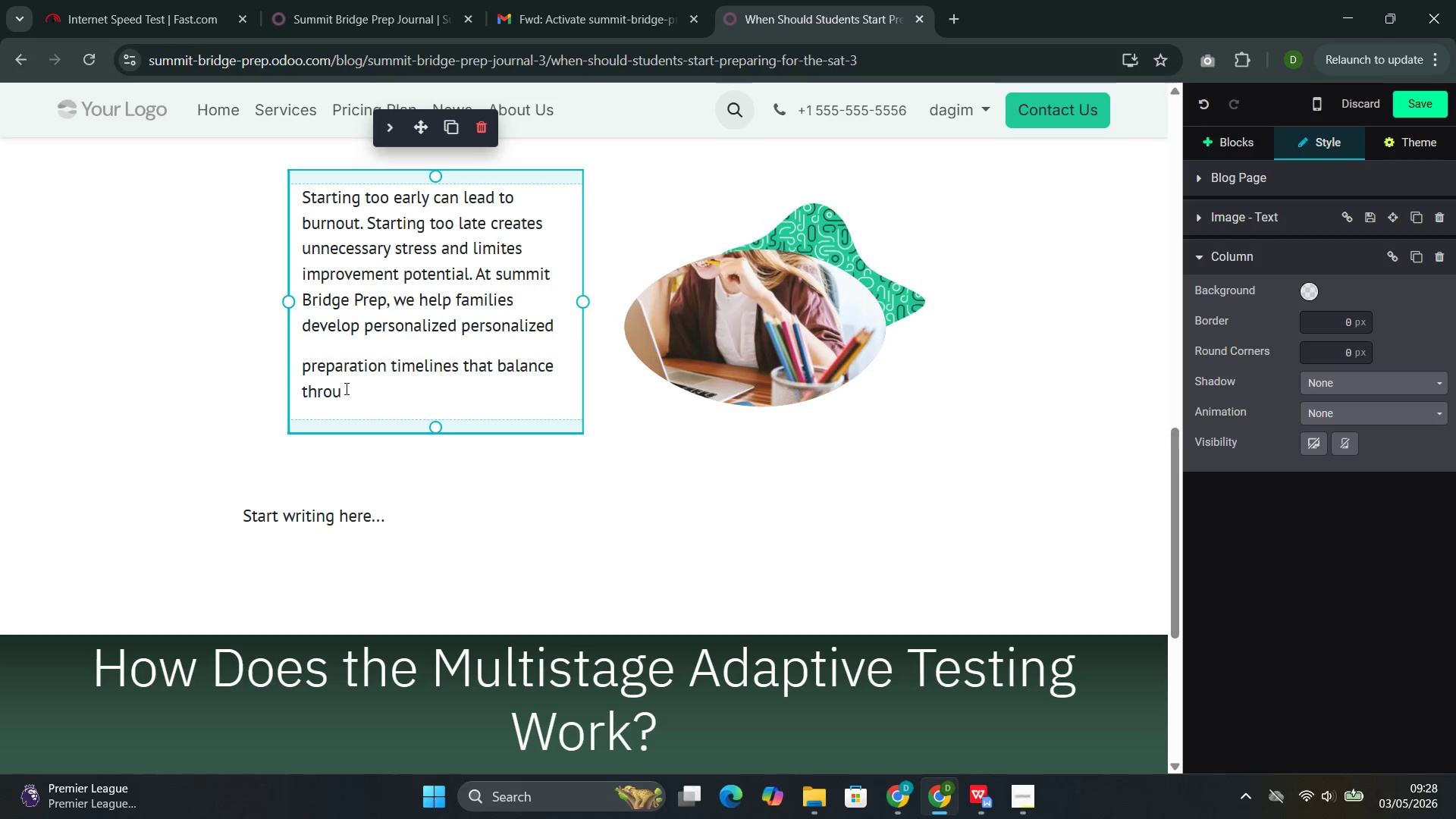 
key(Backspace)
key(Backspace)
key(Backspace)
type(oroughness with )
 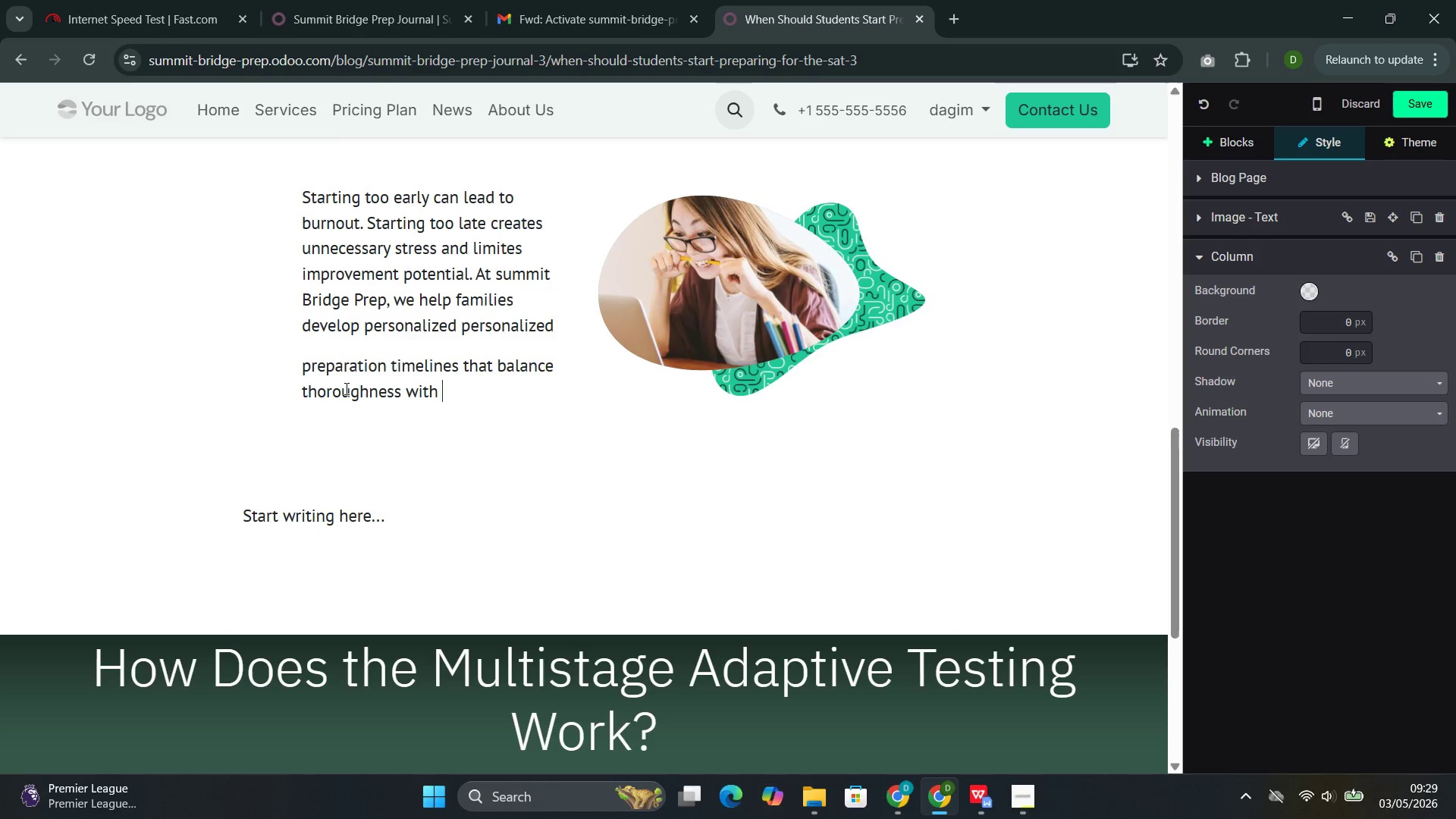 
wait(35.22)
 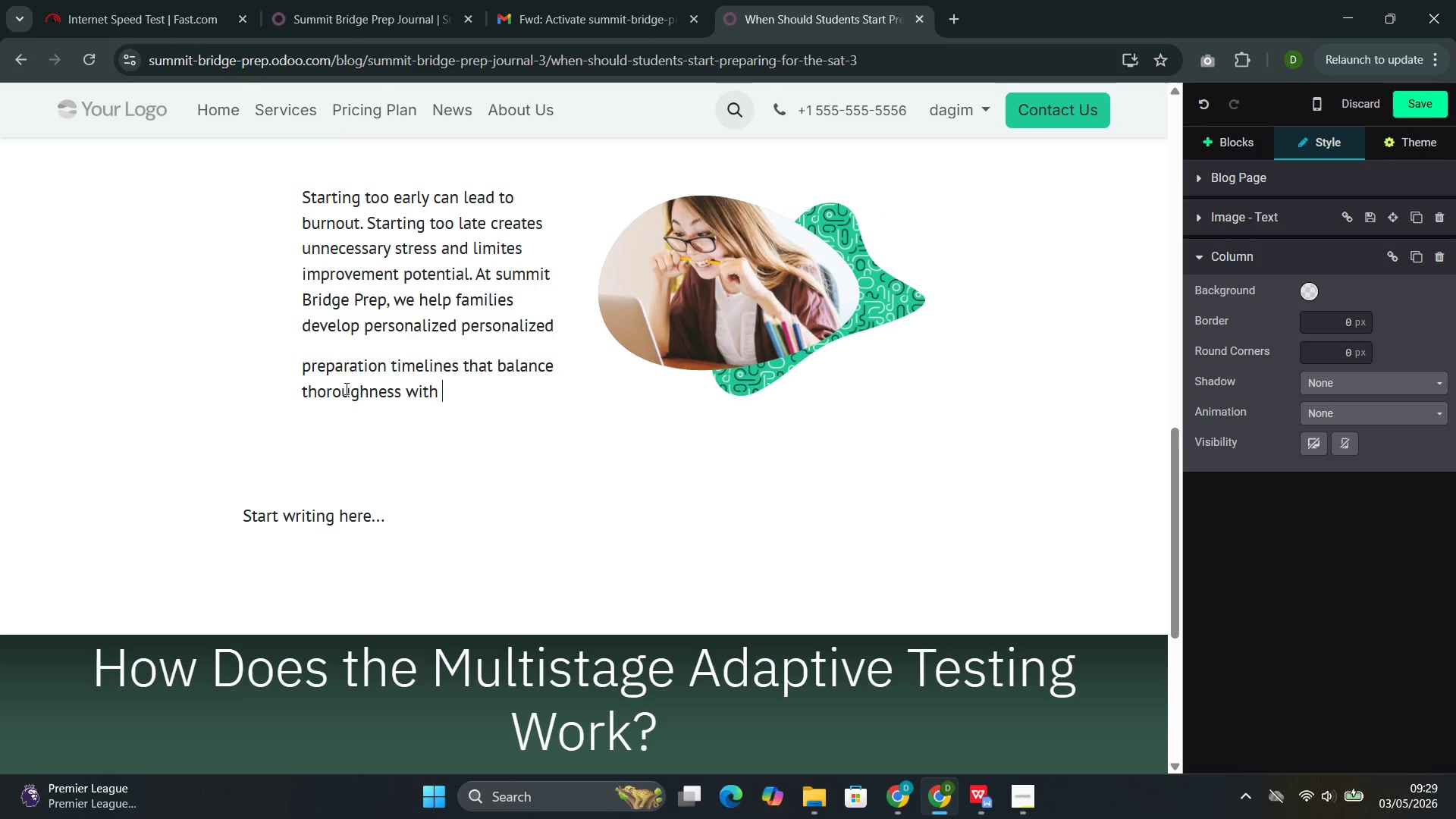 
type(a student's overall working)
 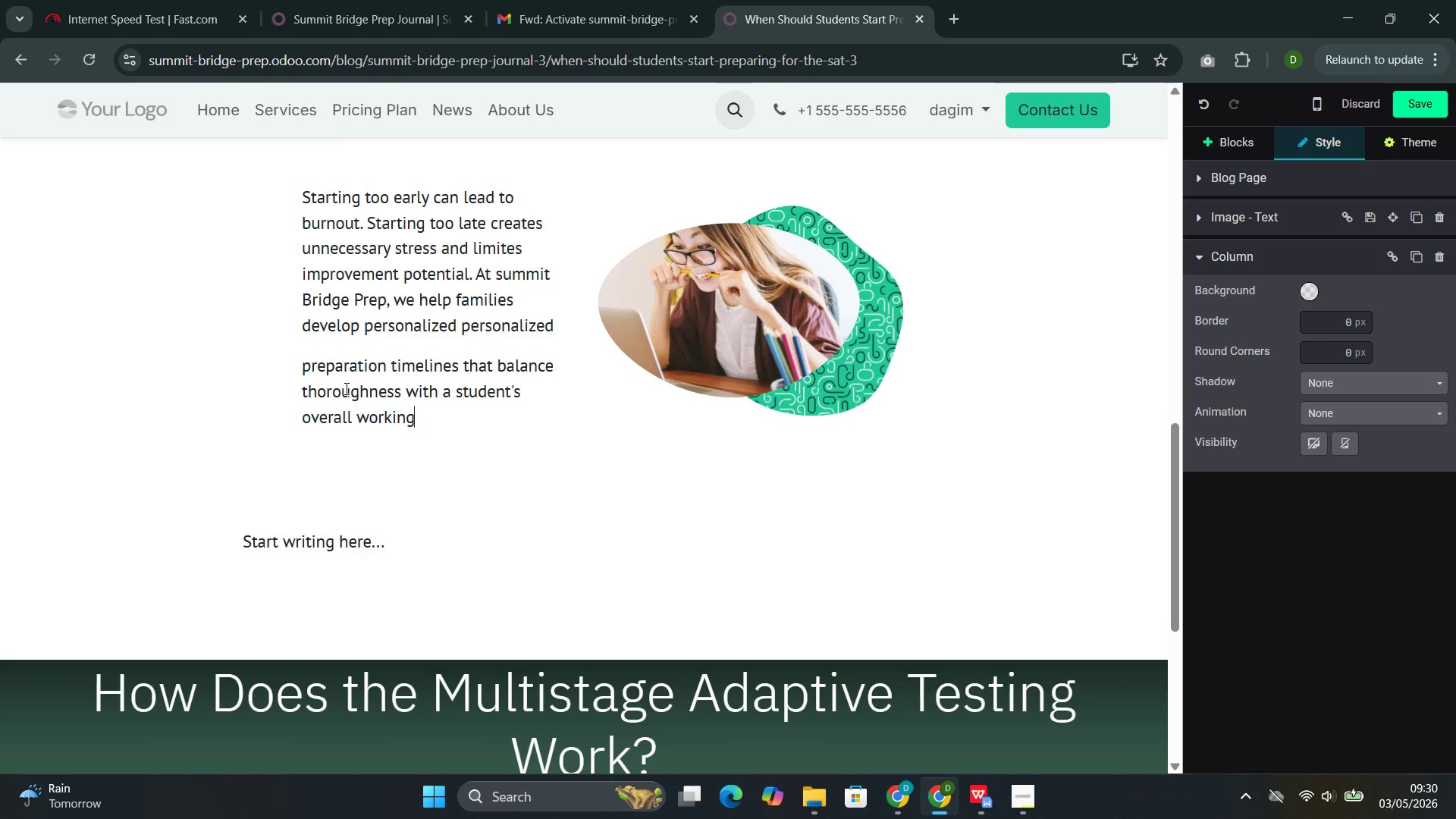 
key(Backspace)
key(Backspace)
key(Backspace)
type(load and wellbeing )
key(Backspace)
type(.)
 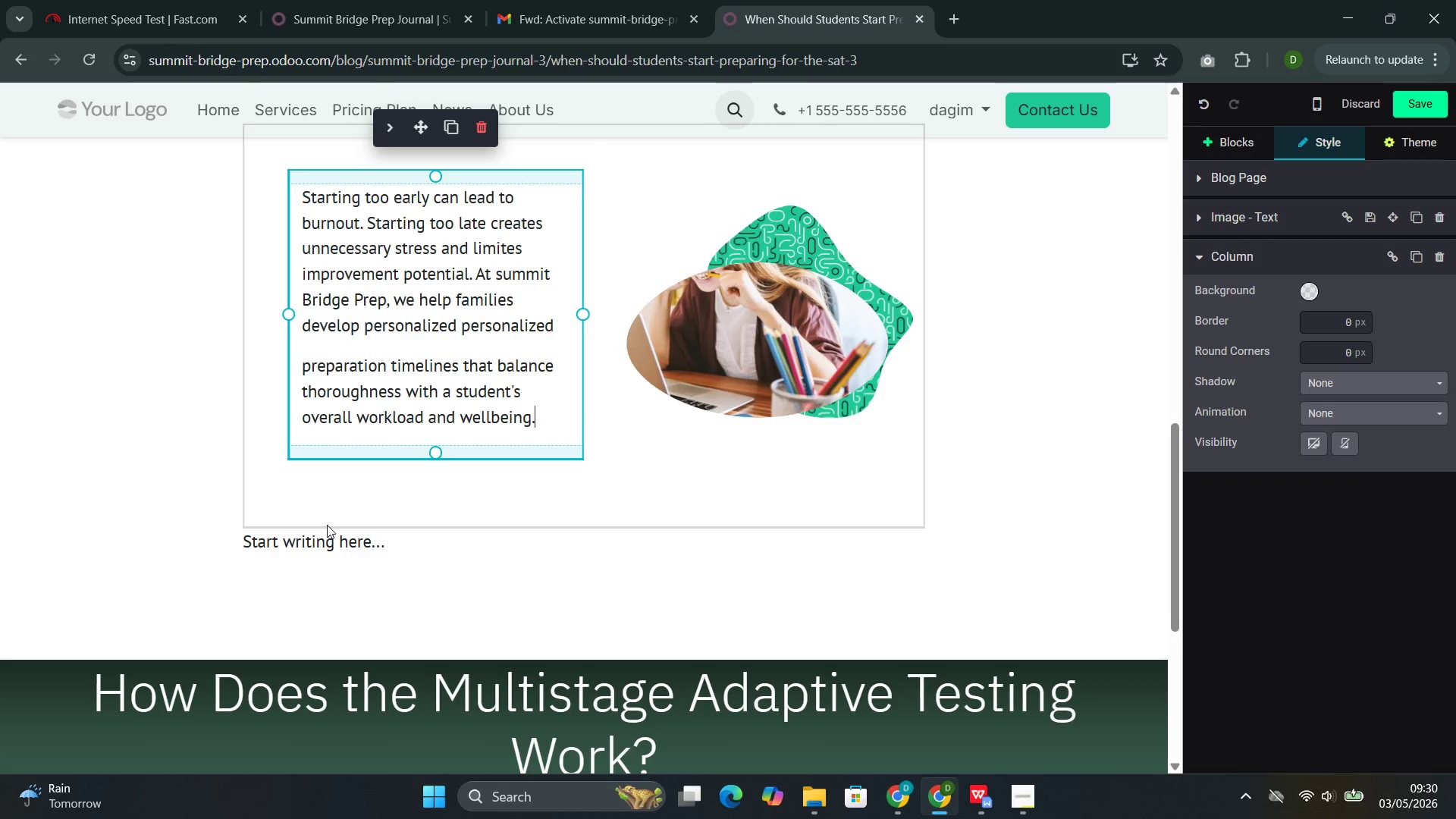 
double_click([327, 538])
 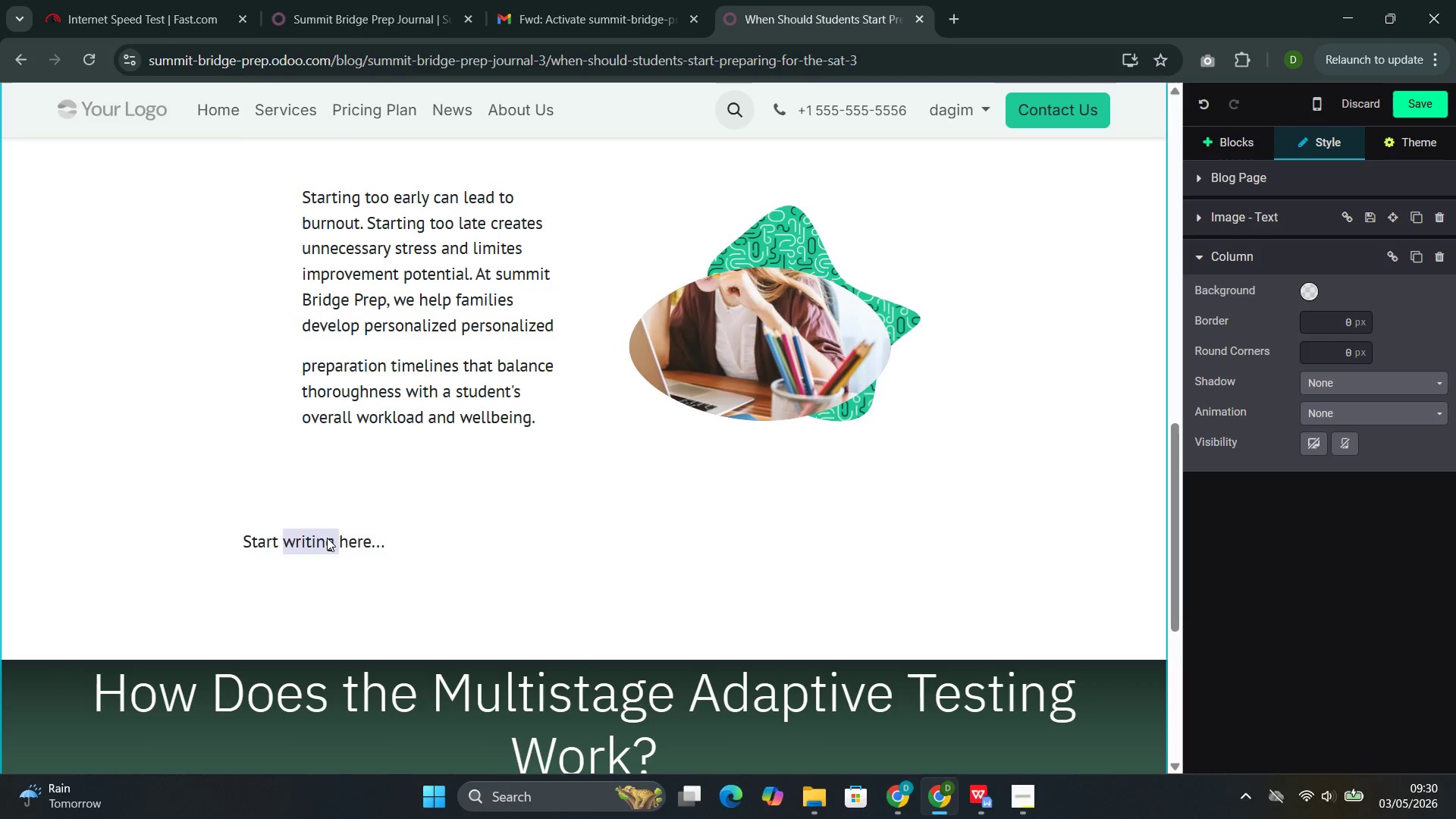 
triple_click([327, 538])
 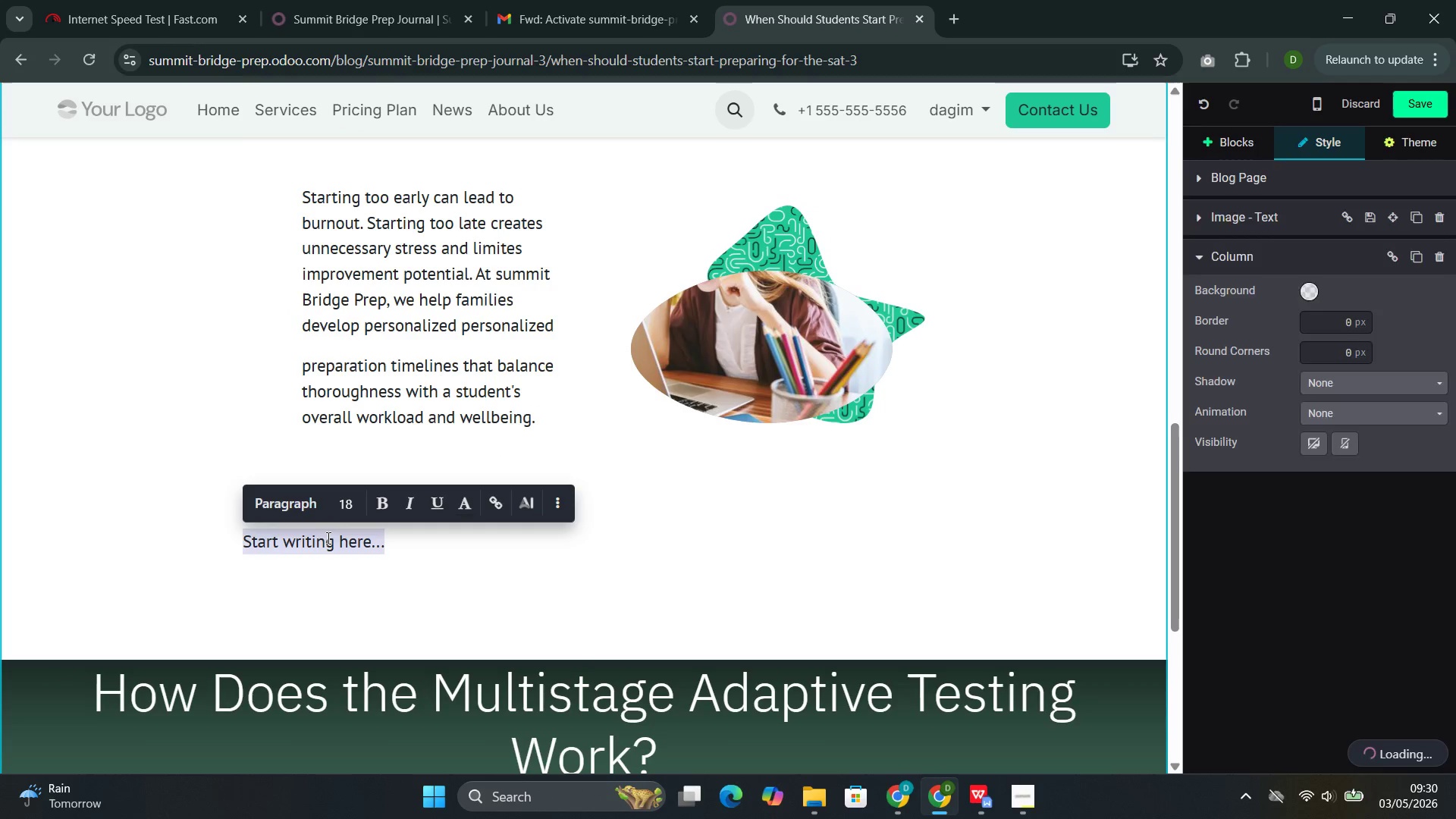 
key(Backspace)
 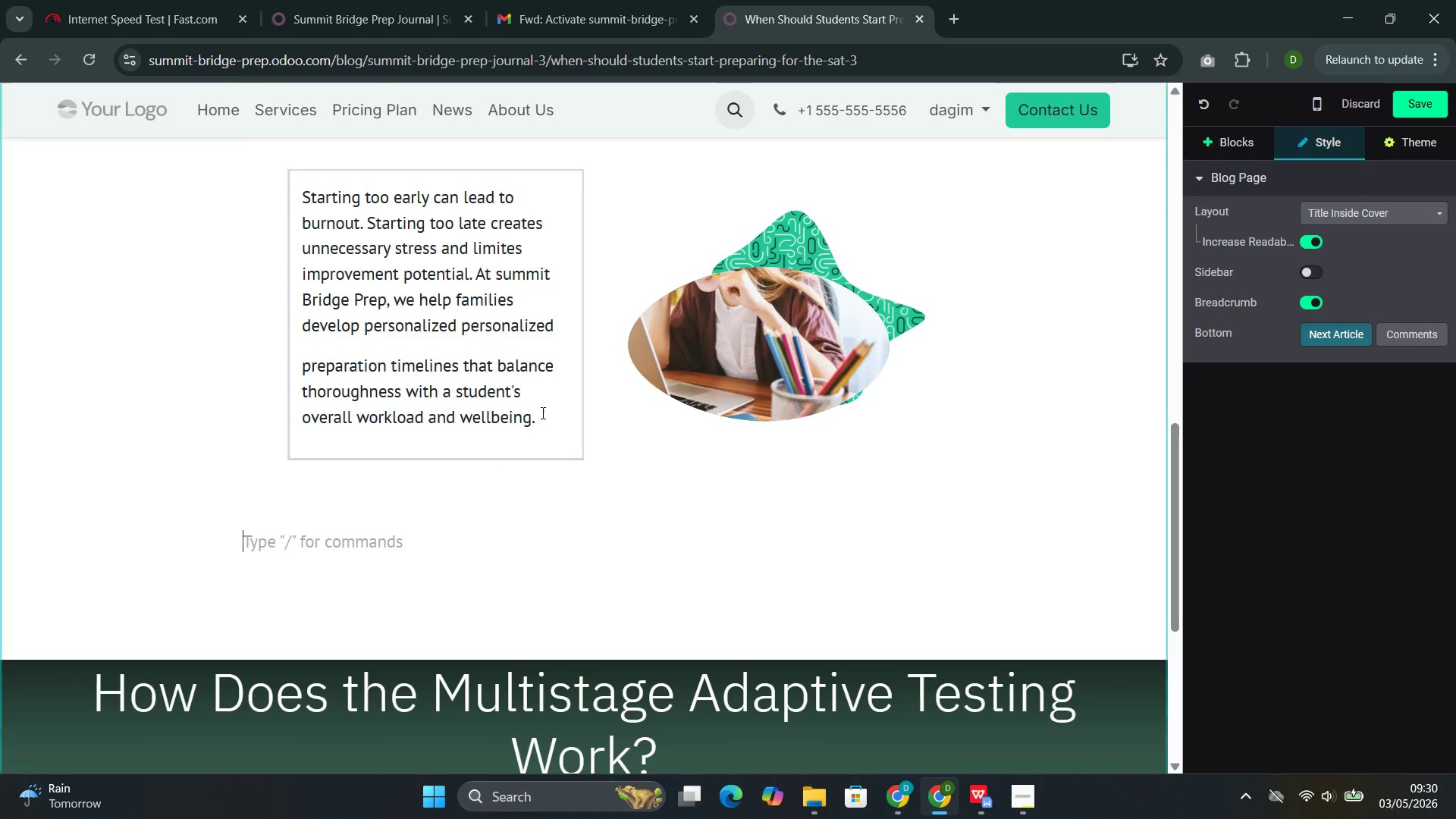 
left_click([575, 404])
 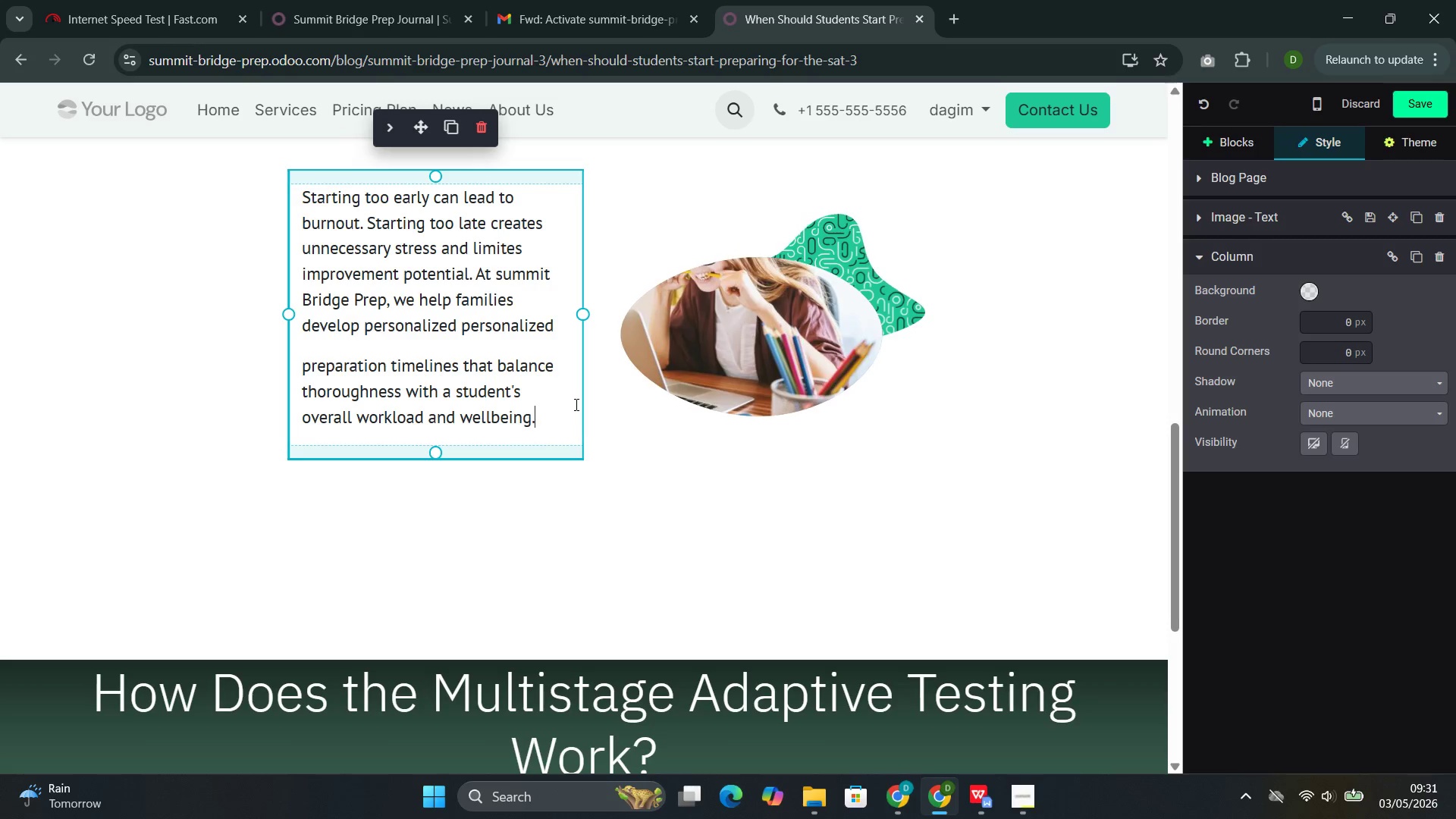 
wait(37.02)
 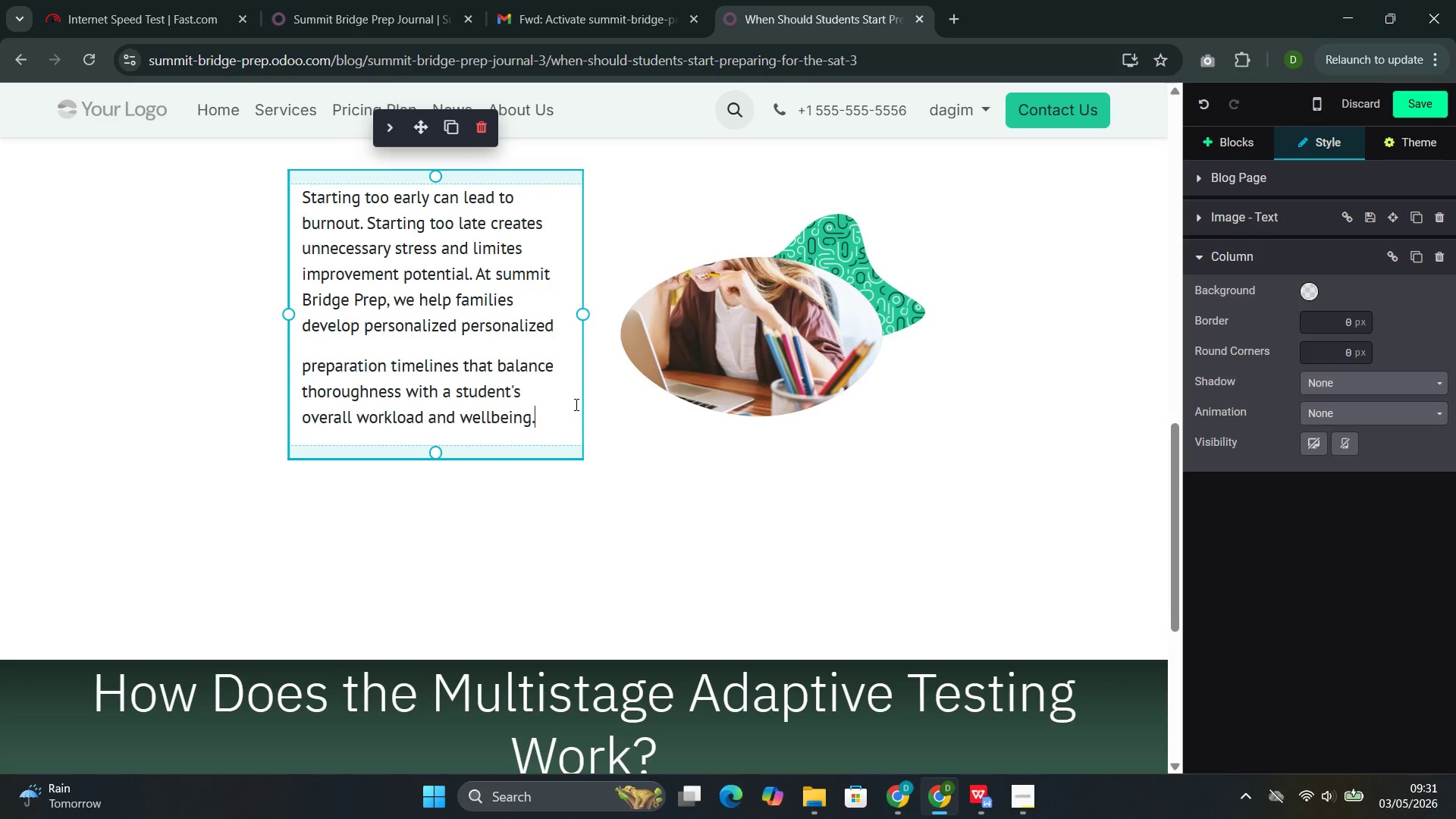 
left_click([1224, 146])
 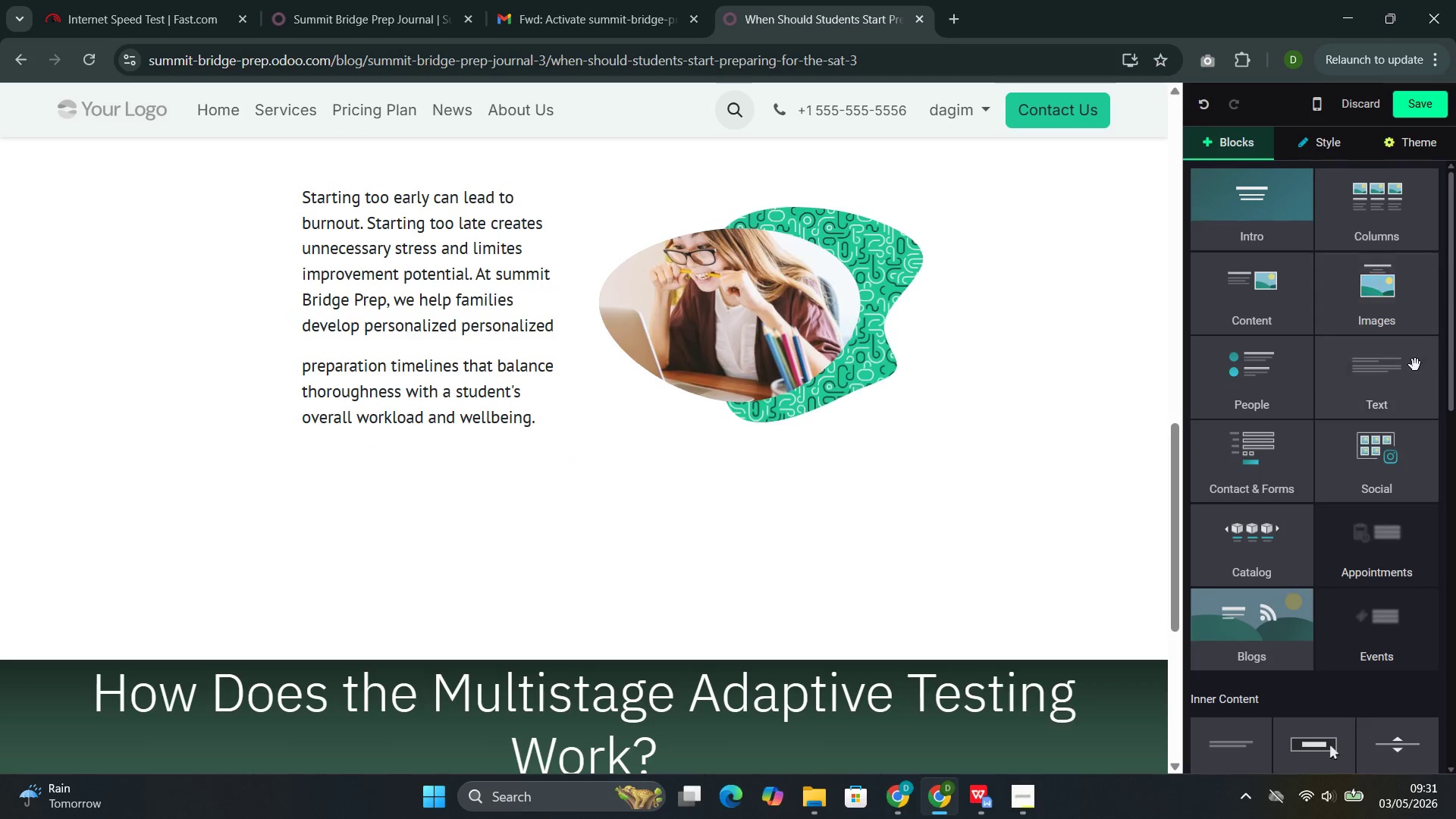 
left_click([1415, 368])
 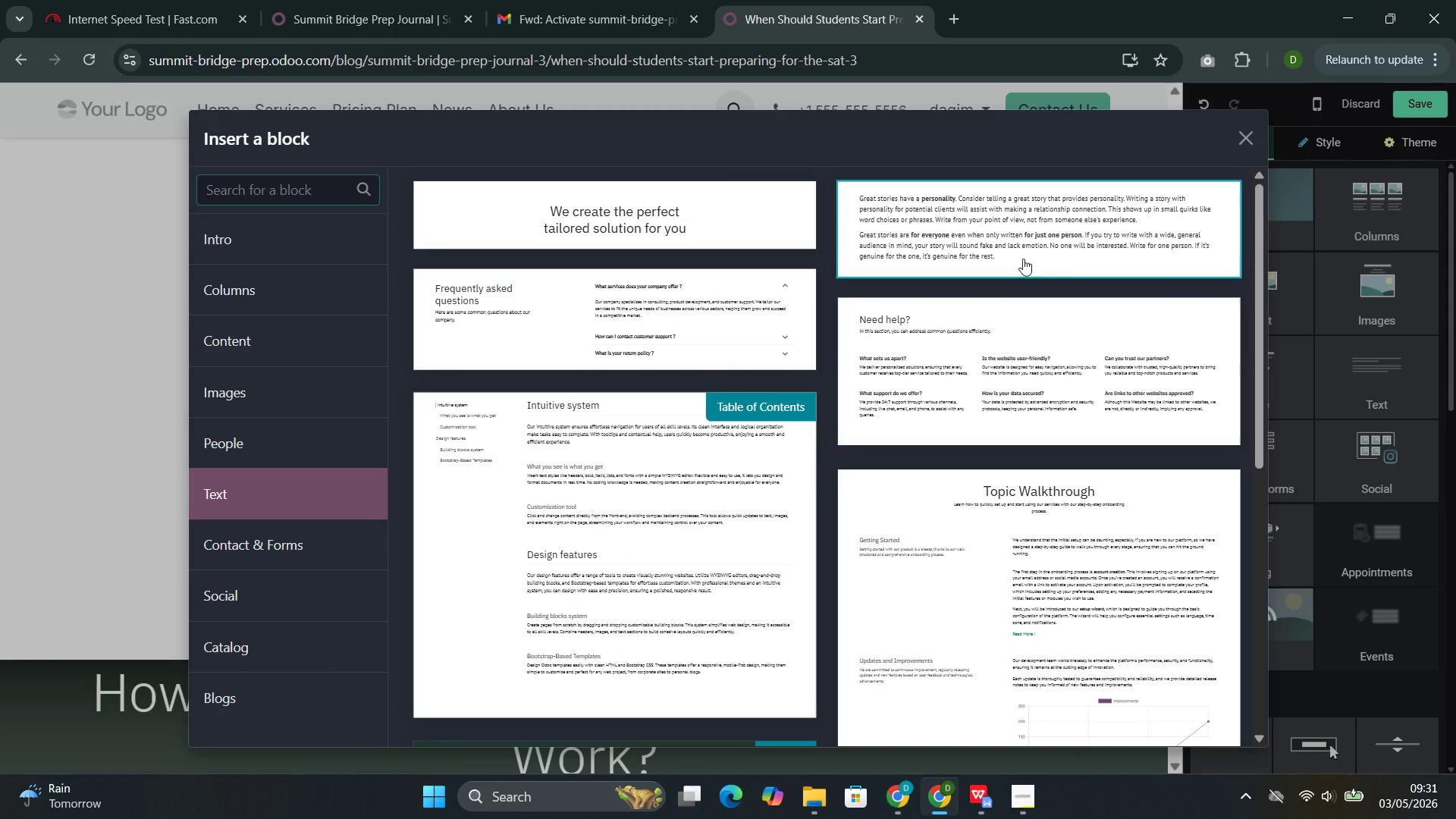 
left_click([993, 235])
 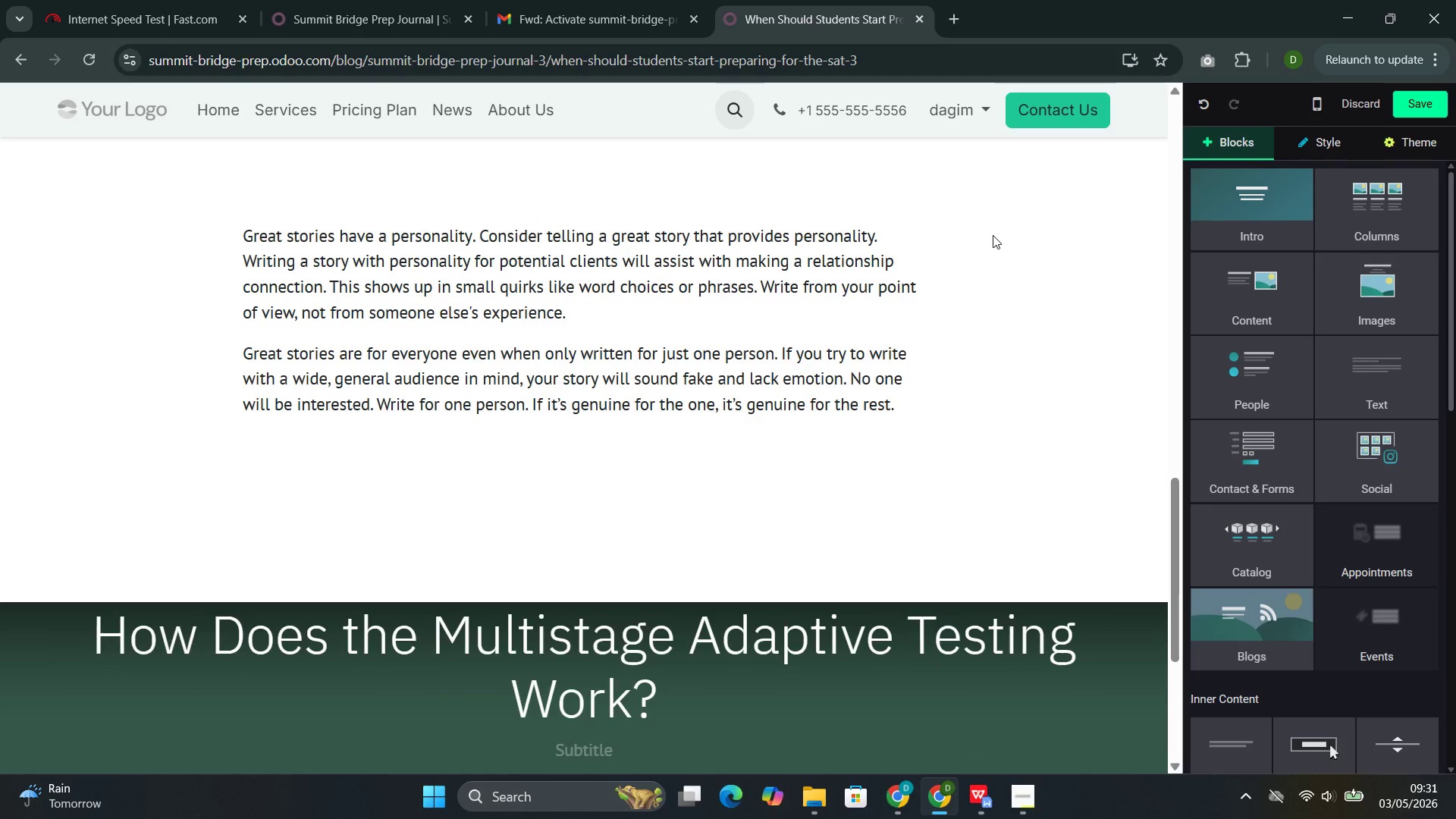 
wait(8.83)
 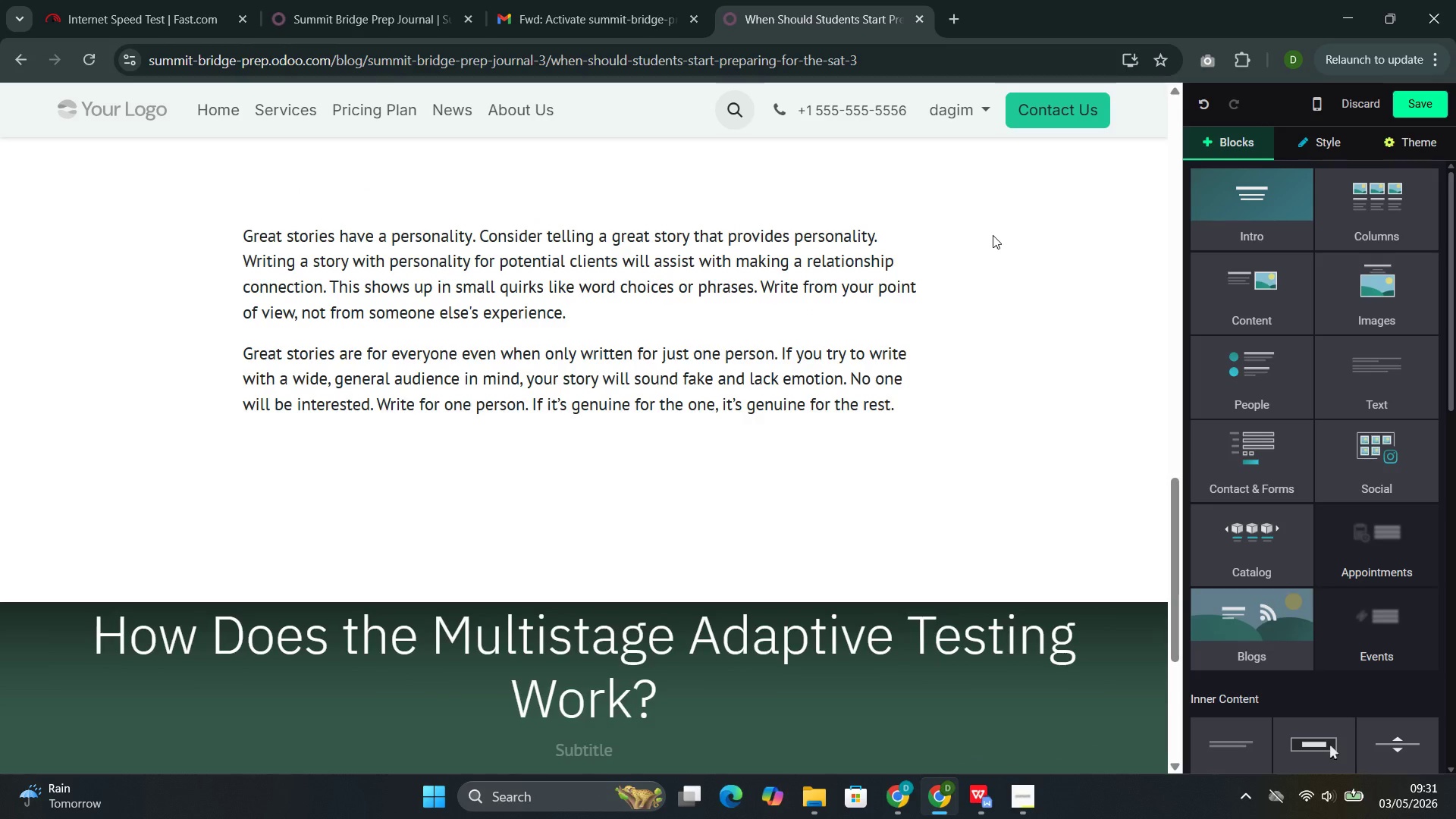 
left_click_drag(start_coordinate=[896, 401], to_coordinate=[265, 237])
 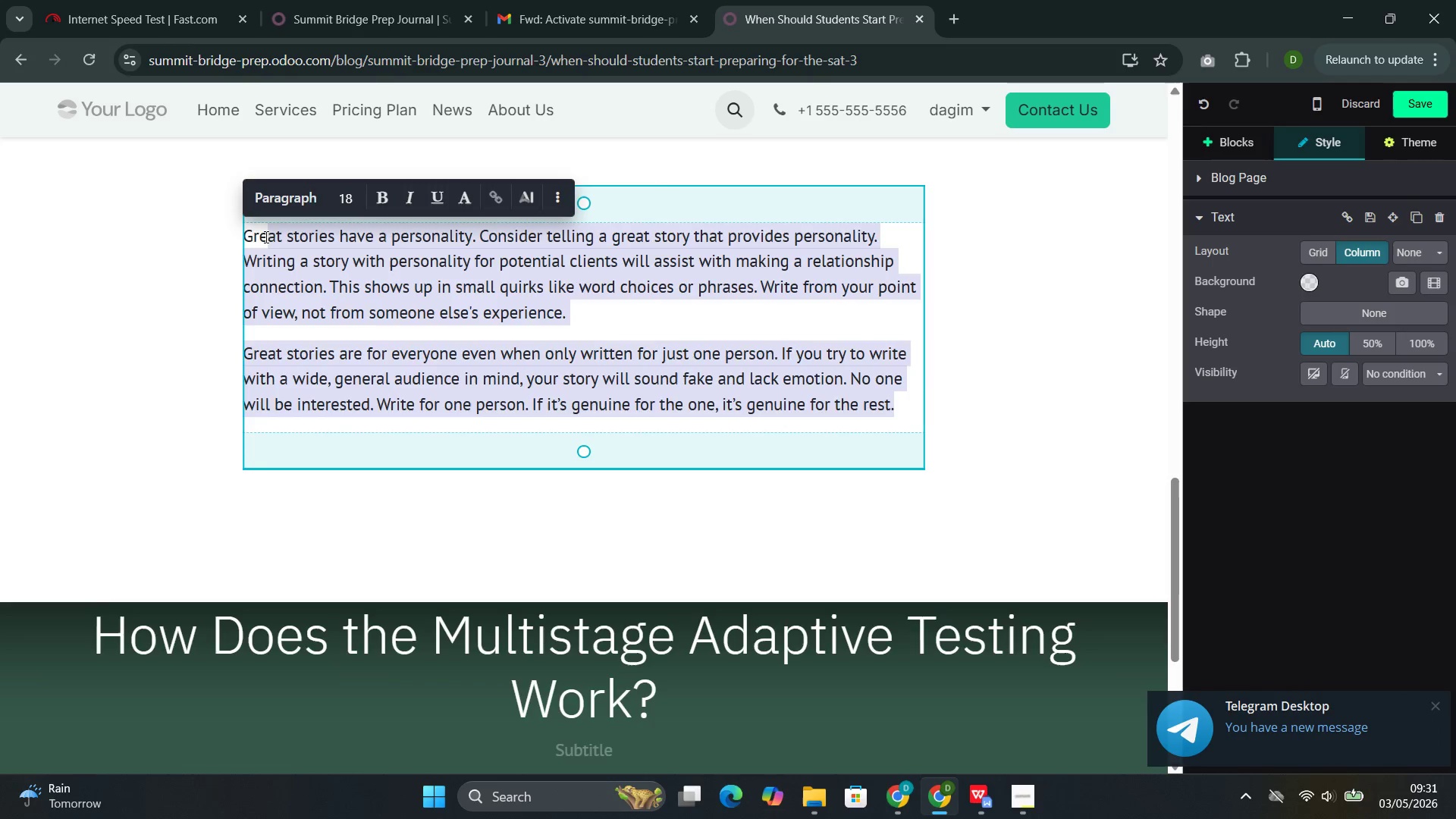 
key(Backspace)
key(Backspace)
key(Backspace)
key(Backspace)
type(Preparation Timeline)
 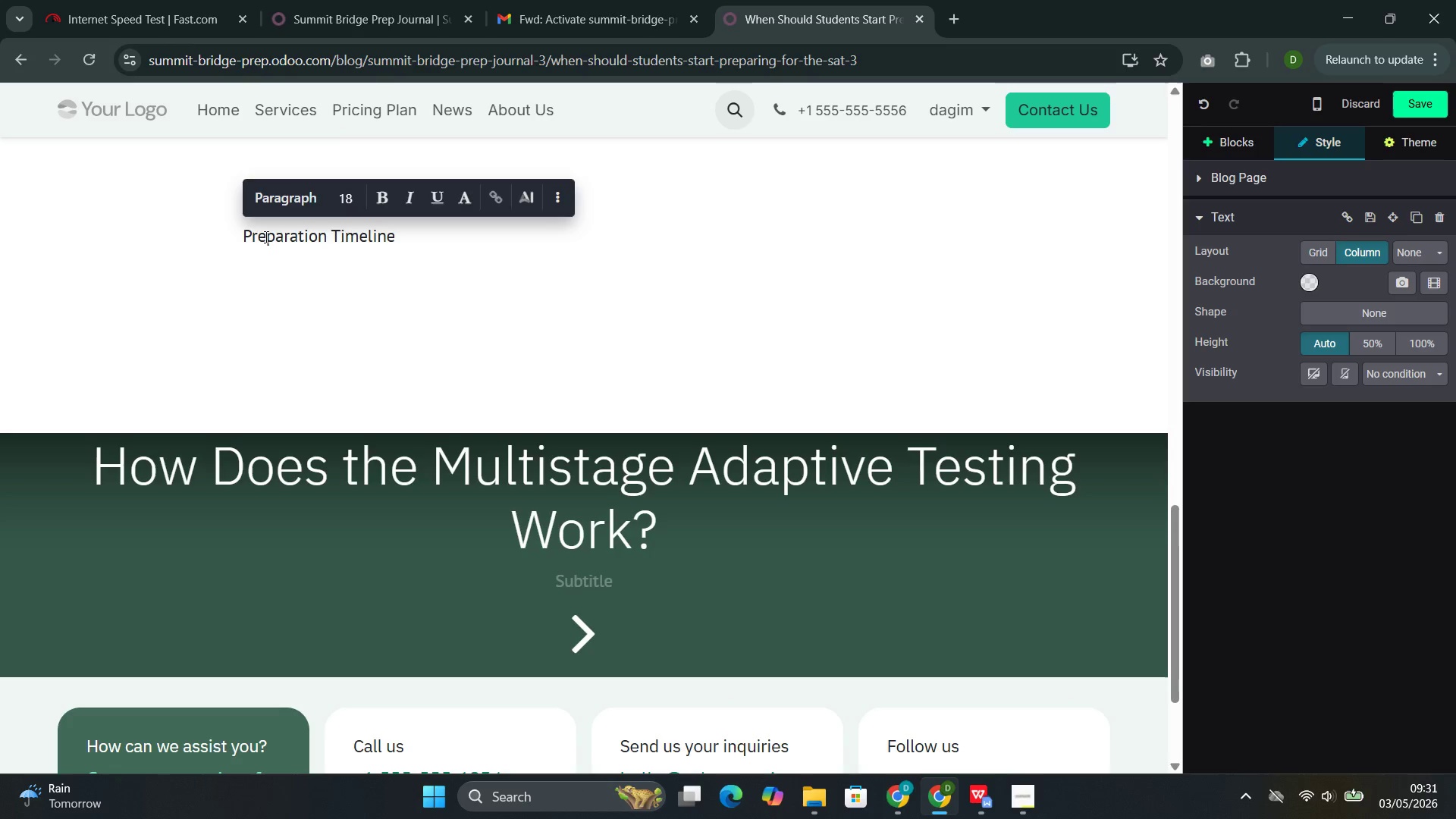 
key(Enter)
 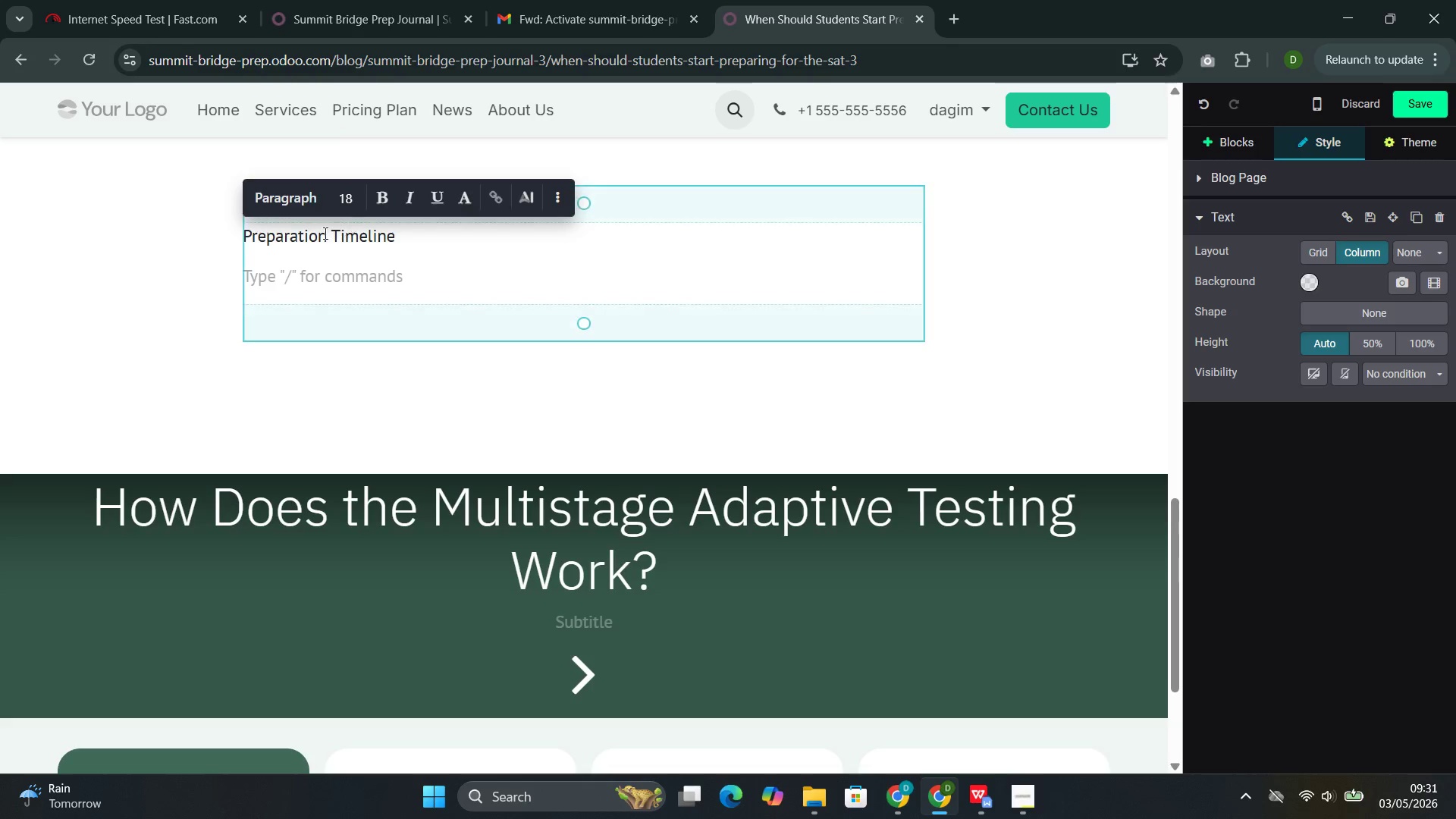 
double_click([306, 231])
 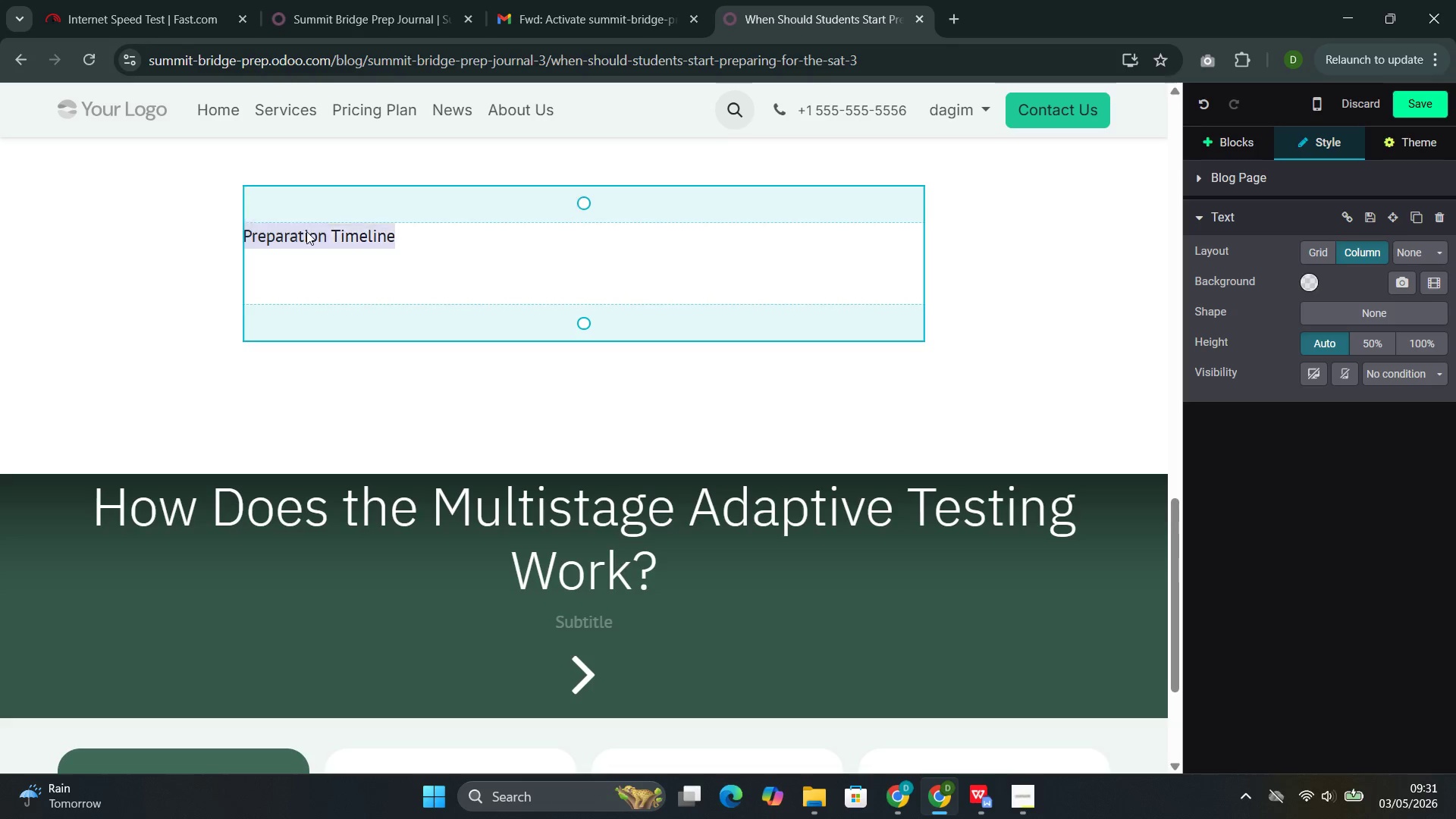 
triple_click([306, 231])
 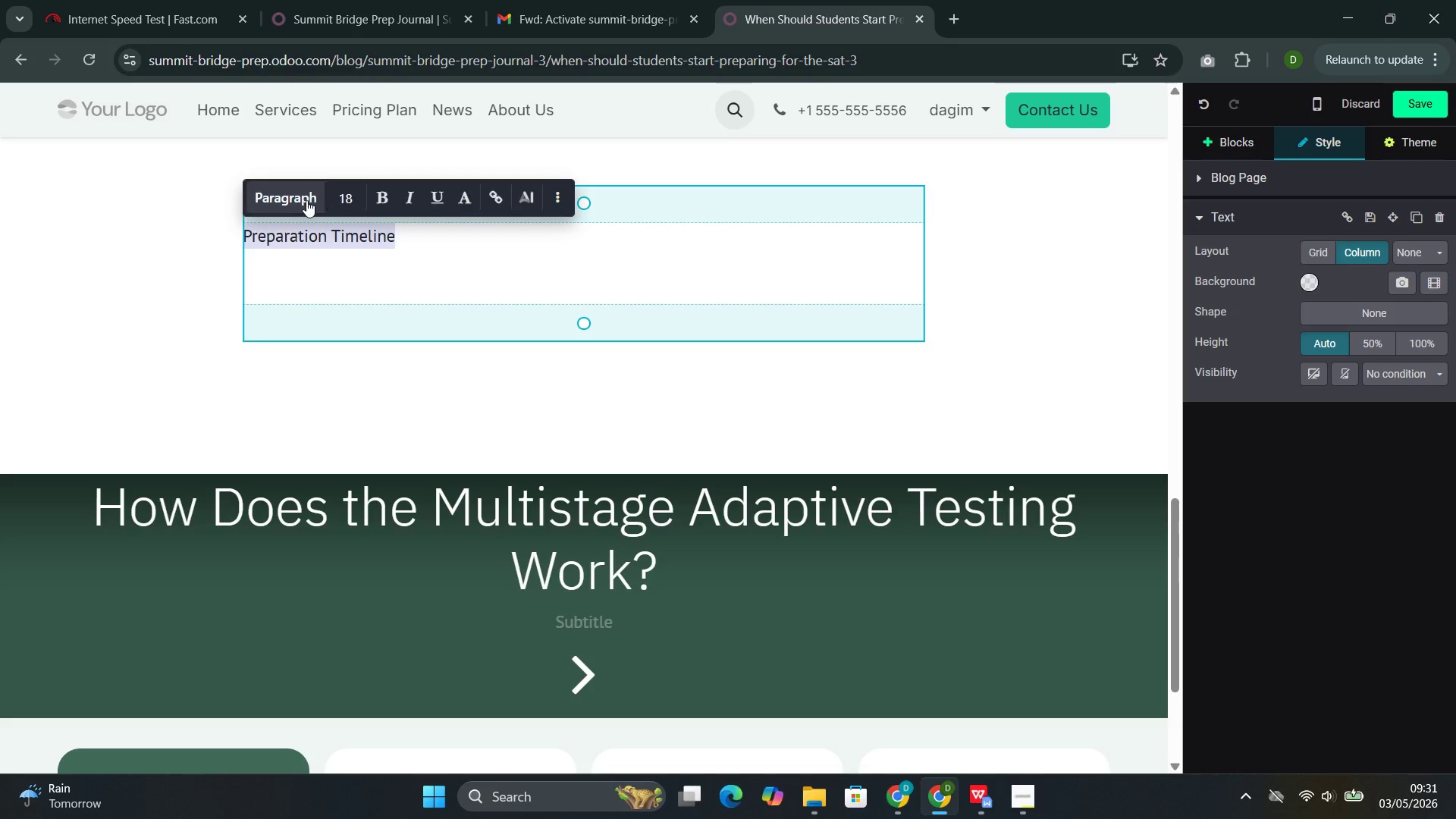 
left_click([306, 201])
 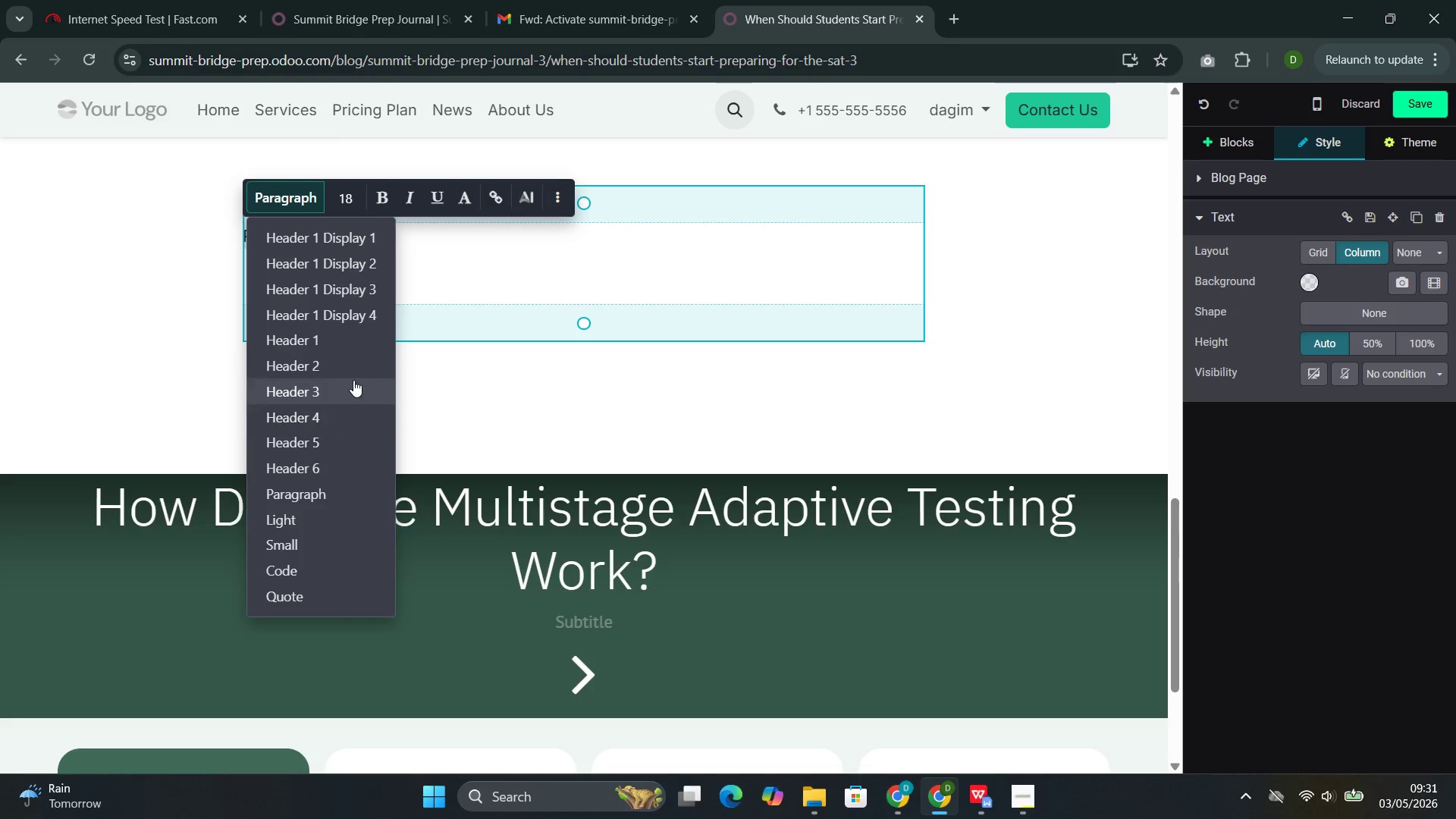 
left_click([360, 373])
 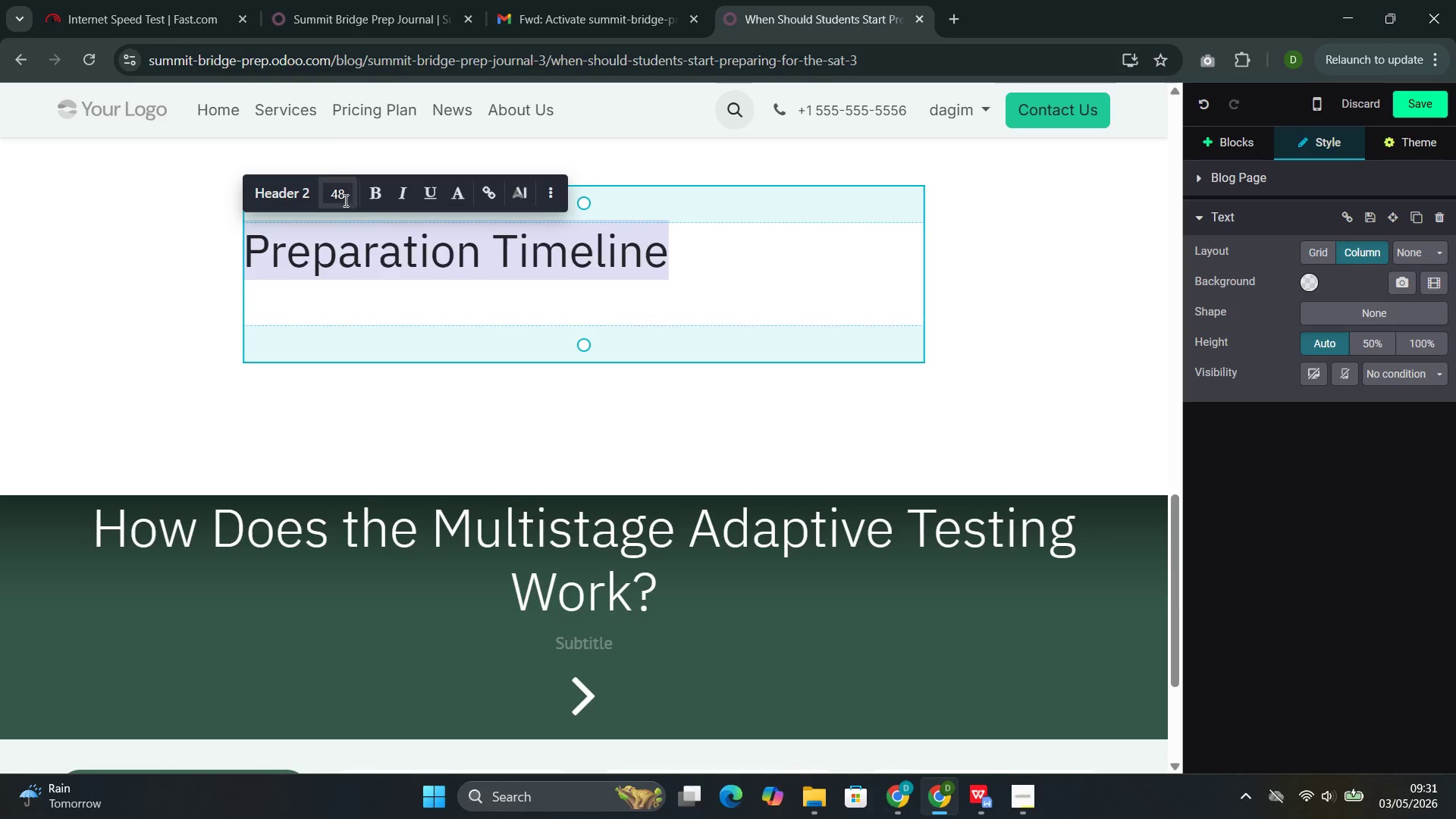 
left_click([340, 196])
 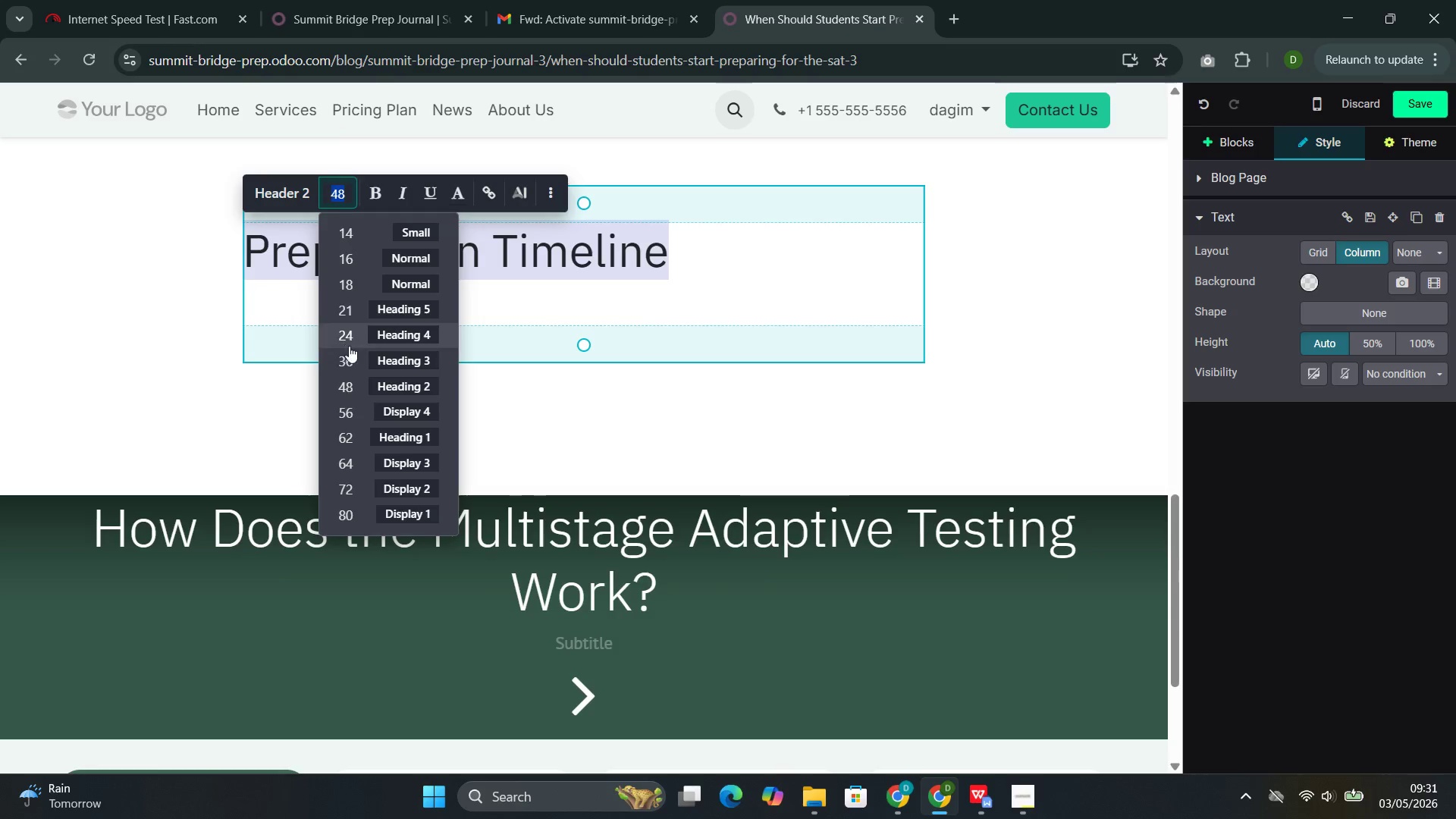 
left_click([347, 360])
 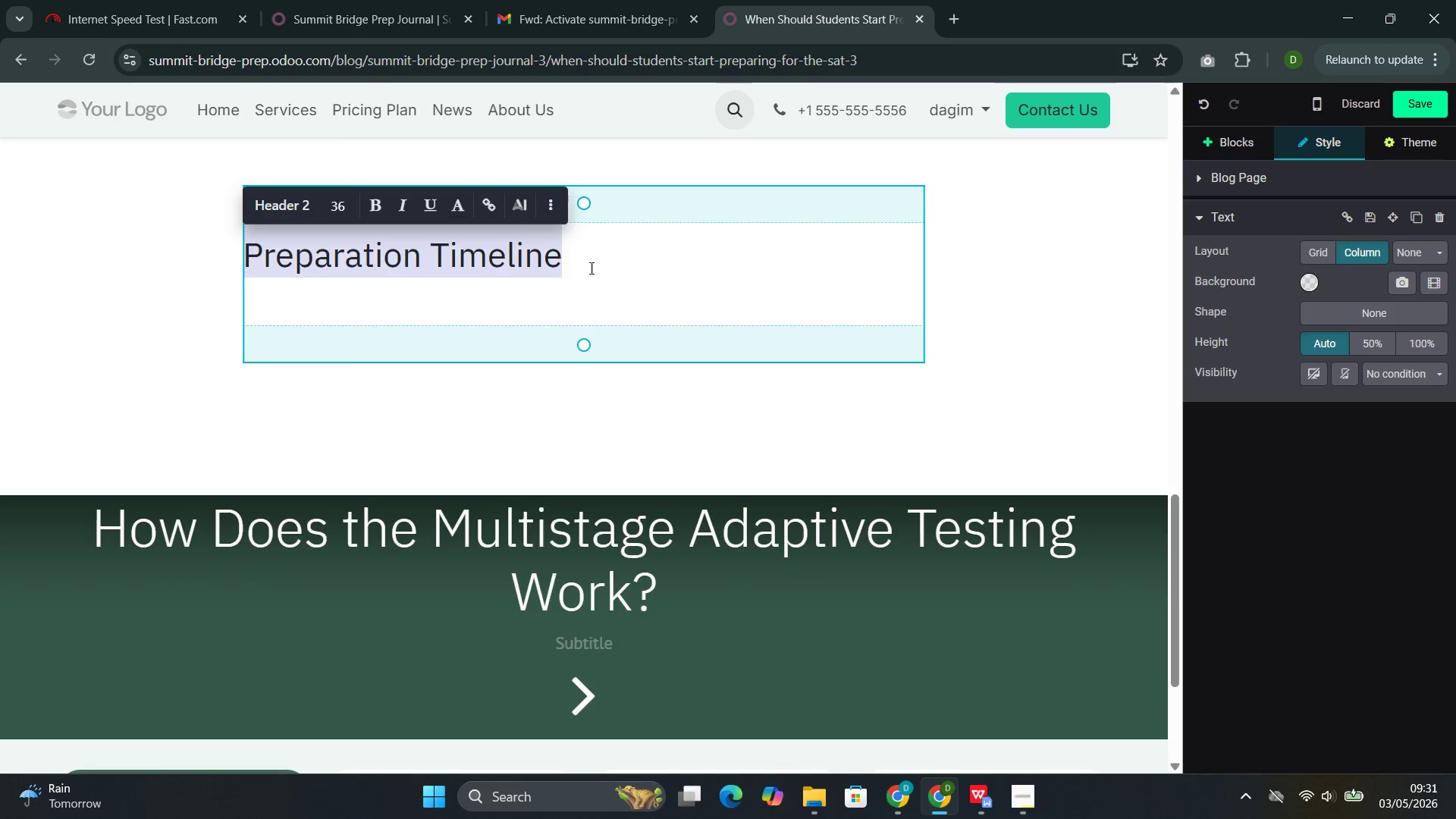 
left_click([600, 267])
 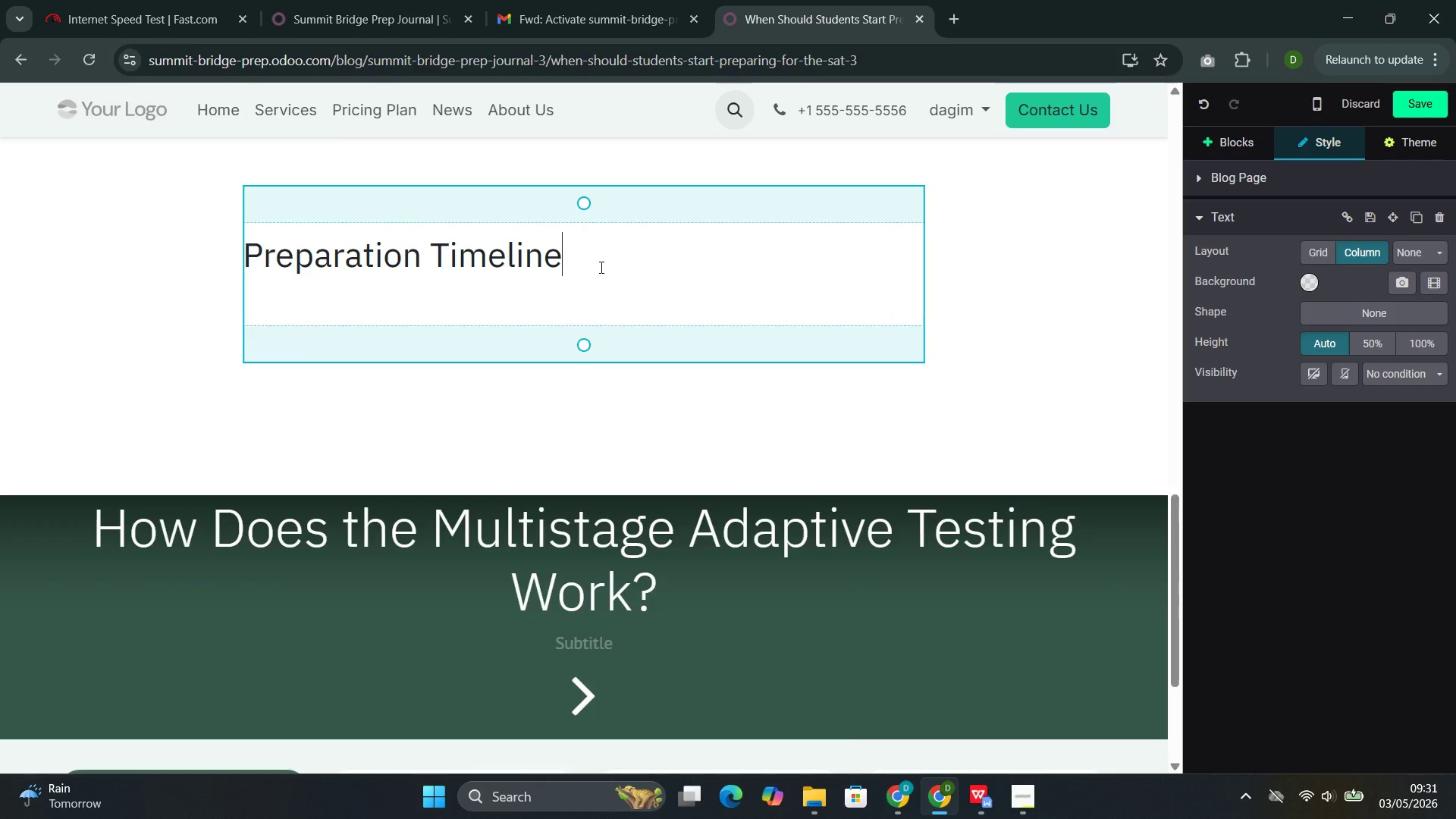 
key(Enter)
 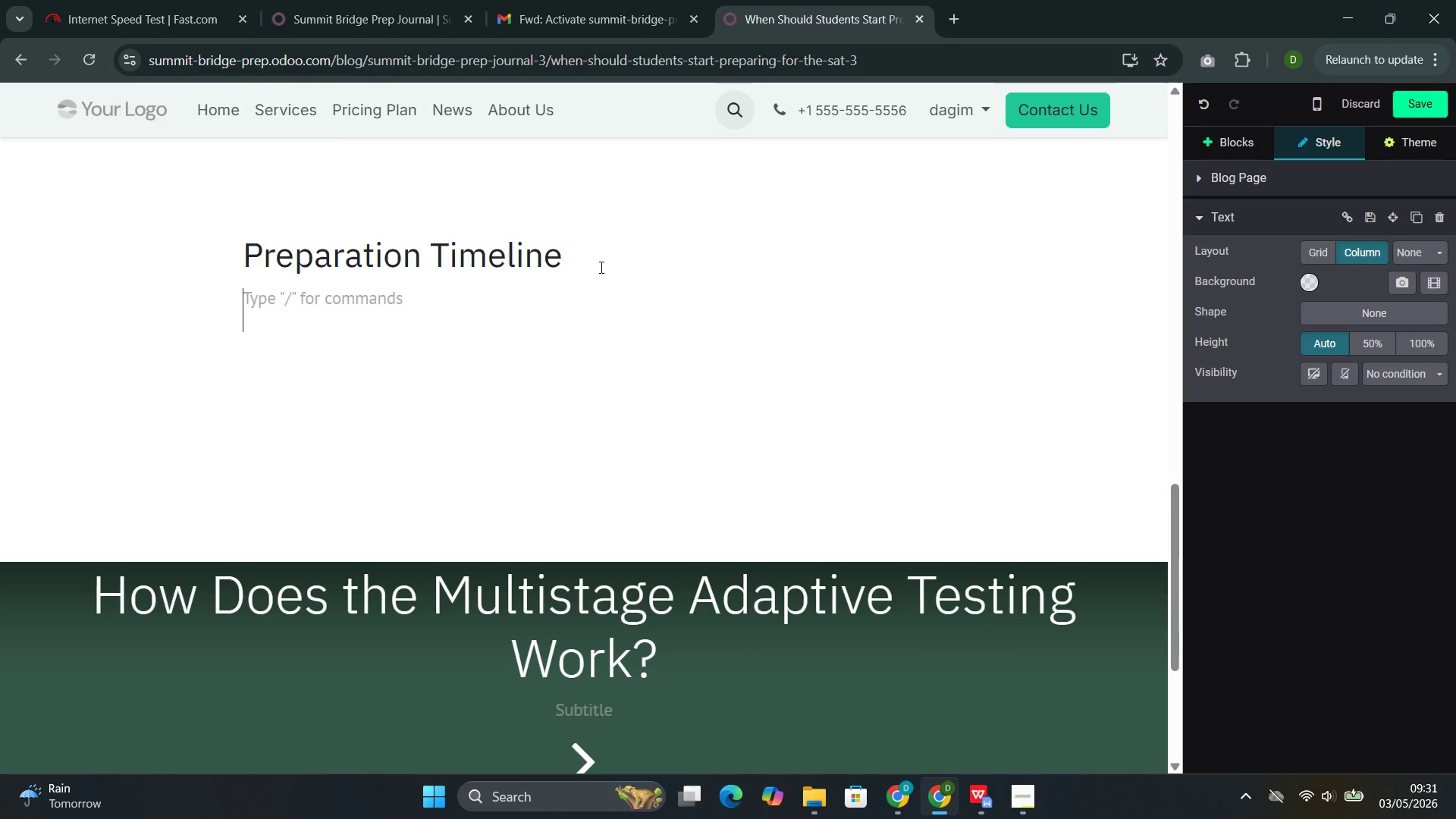 
type(we)
 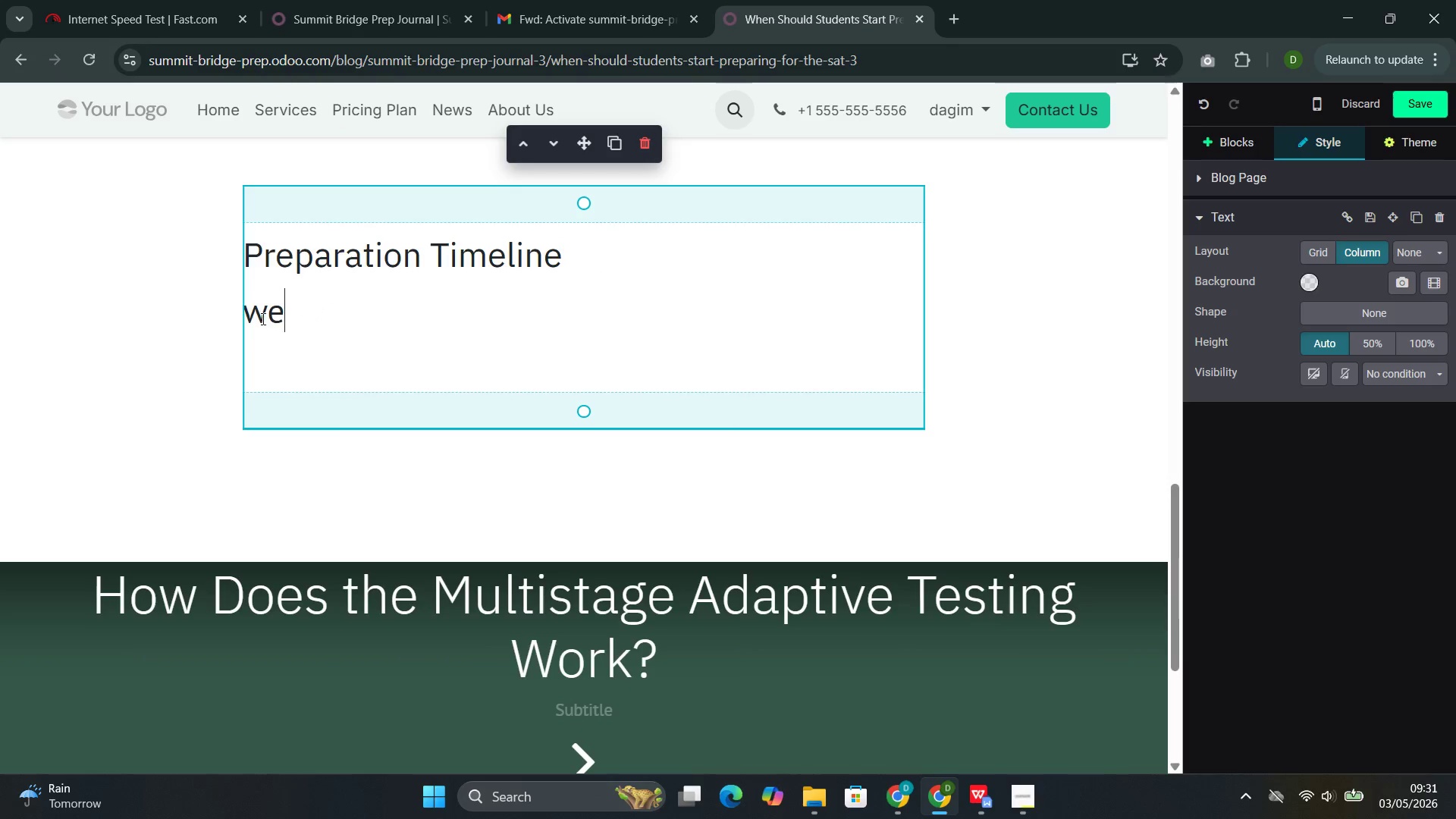 
double_click([272, 309])
 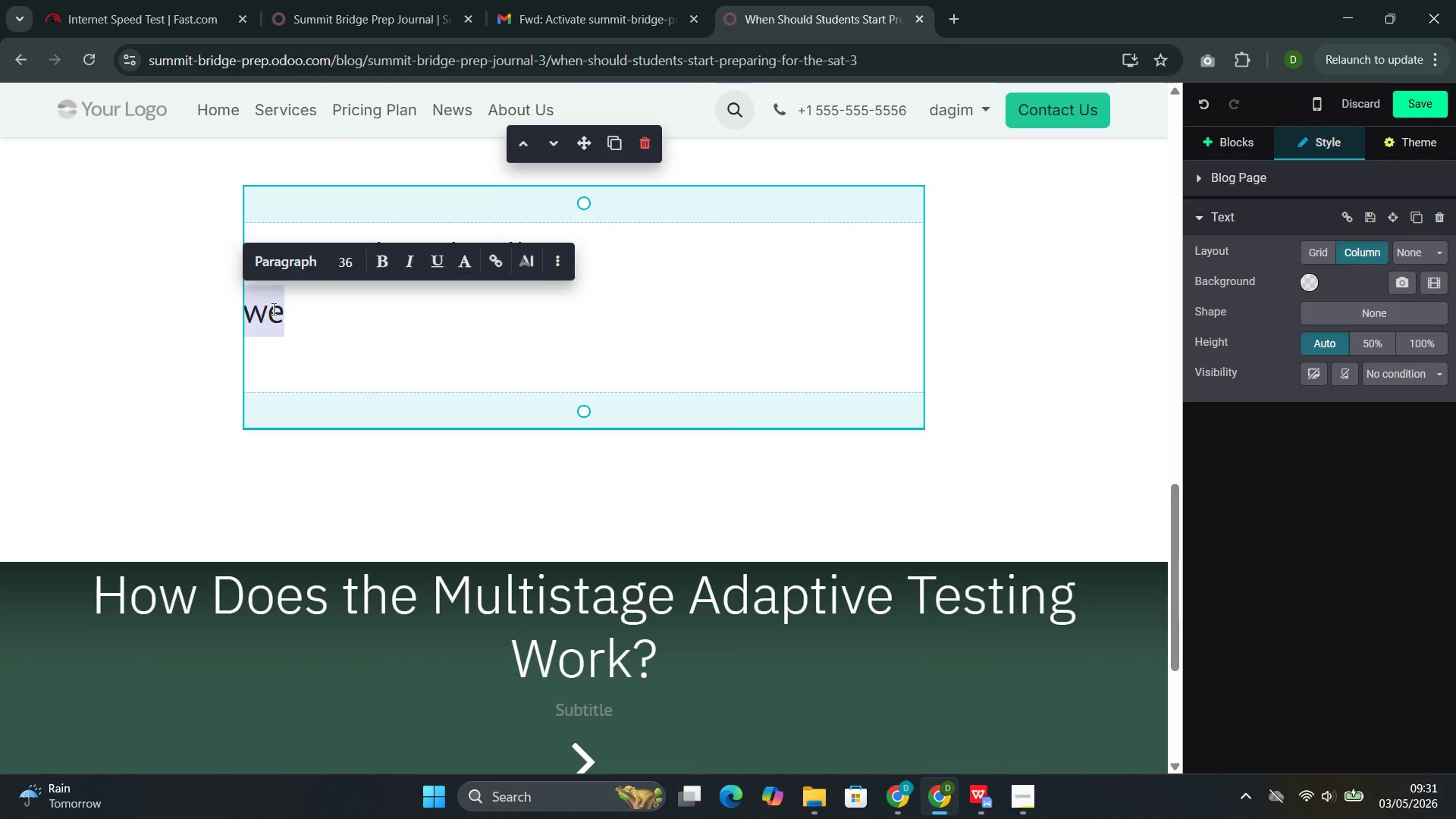 
triple_click([272, 309])
 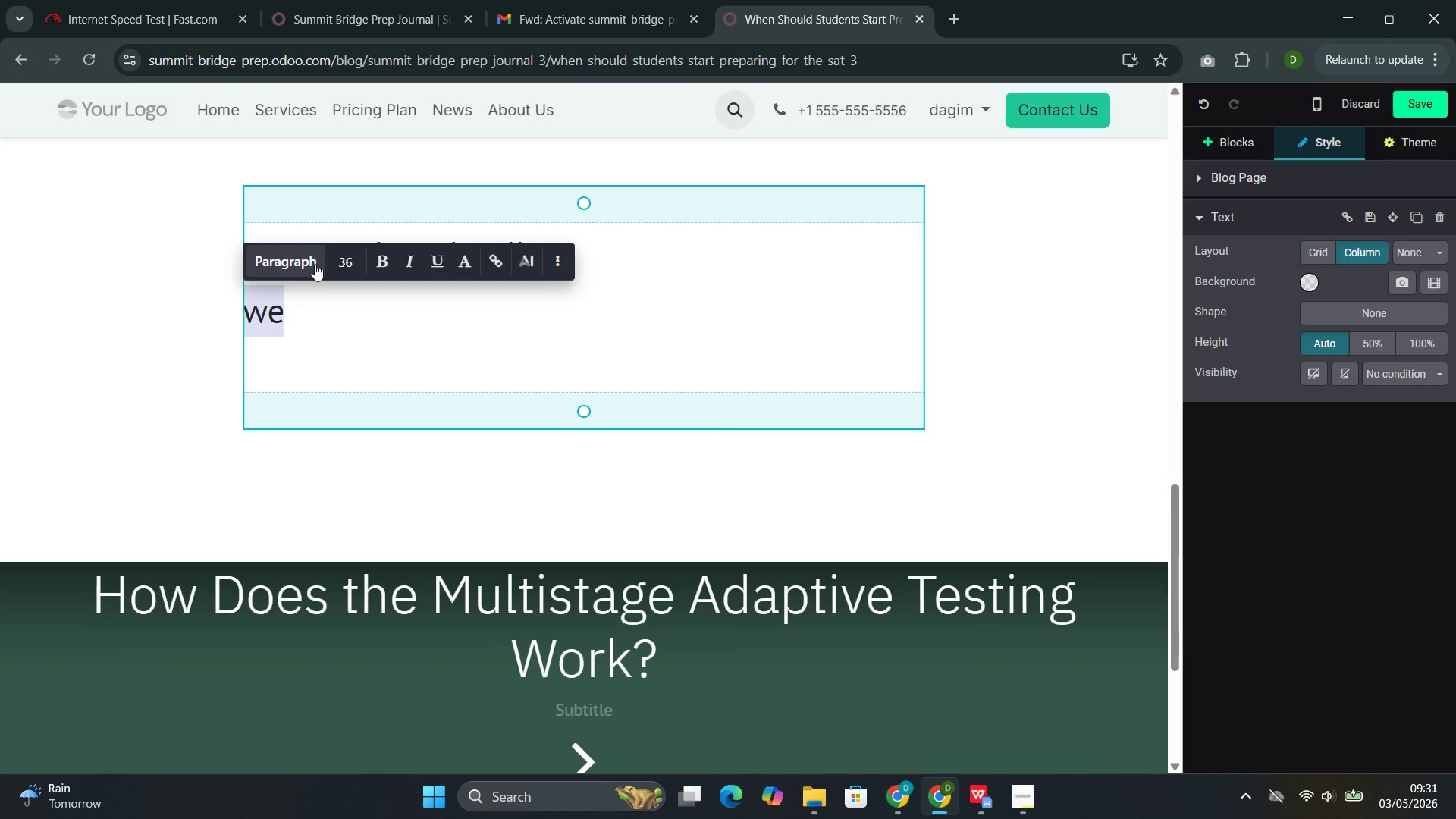 
left_click([306, 263])
 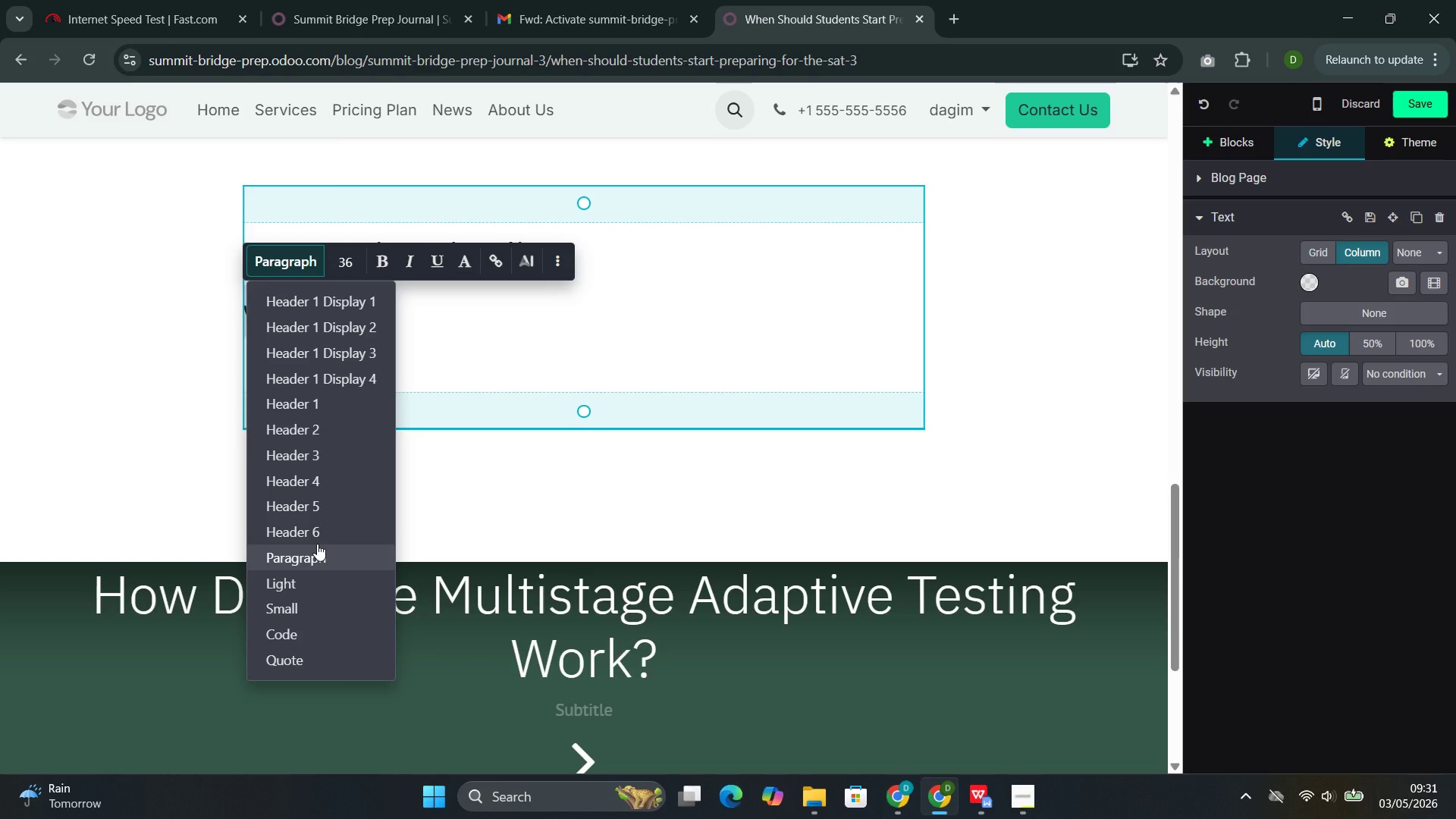 
left_click([317, 544])
 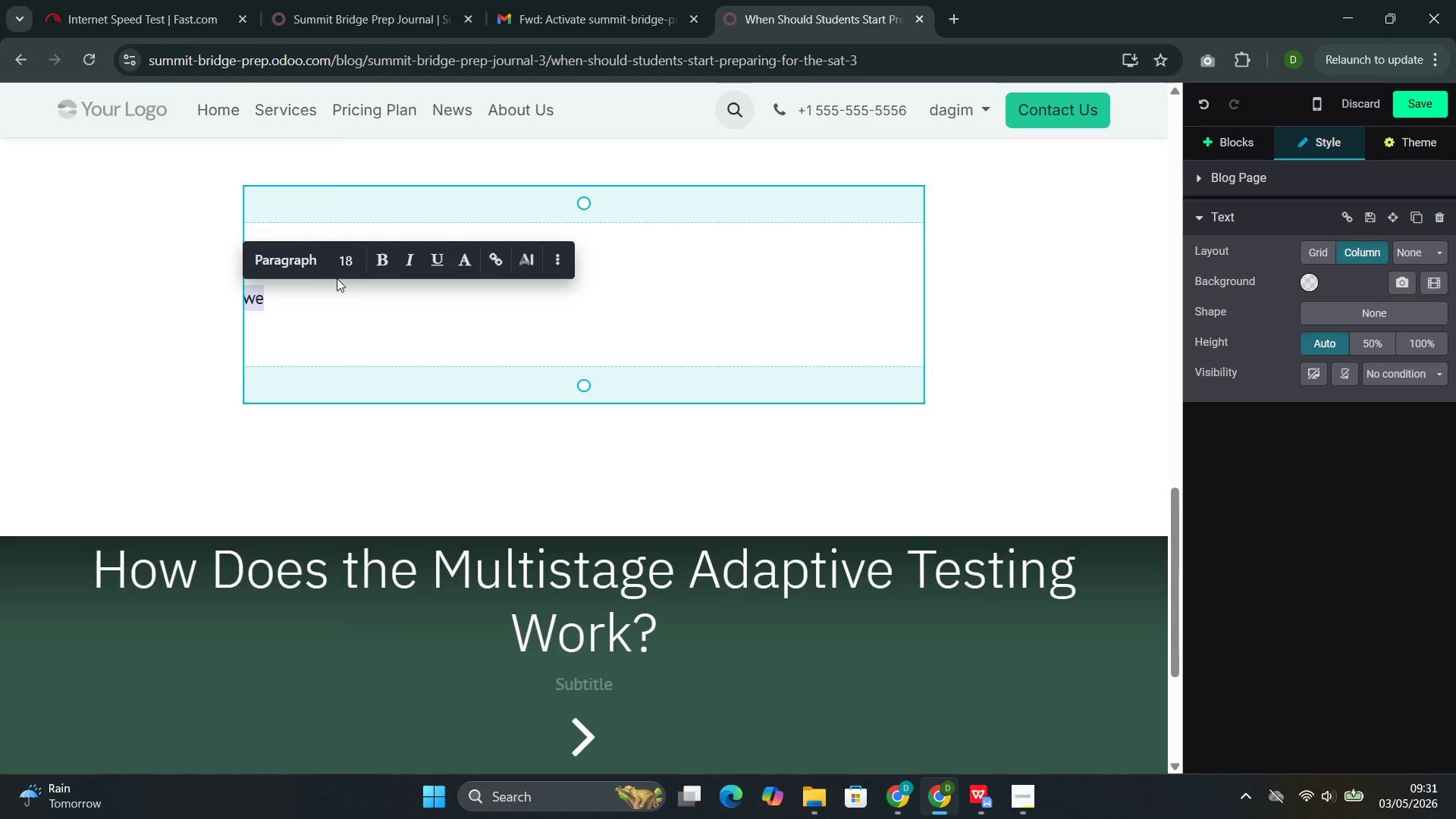 
left_click([300, 285])
 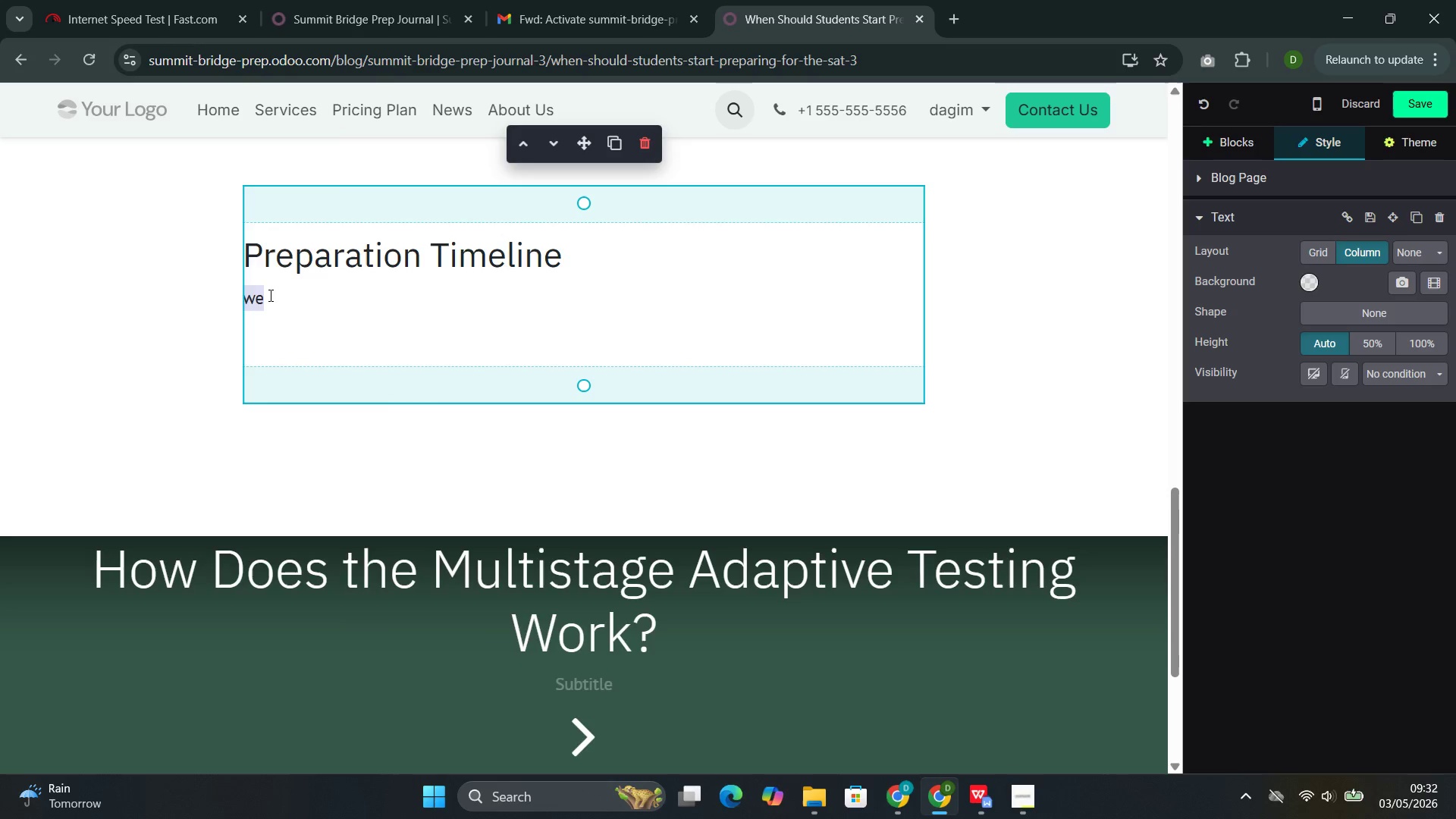 
left_click([270, 293])
 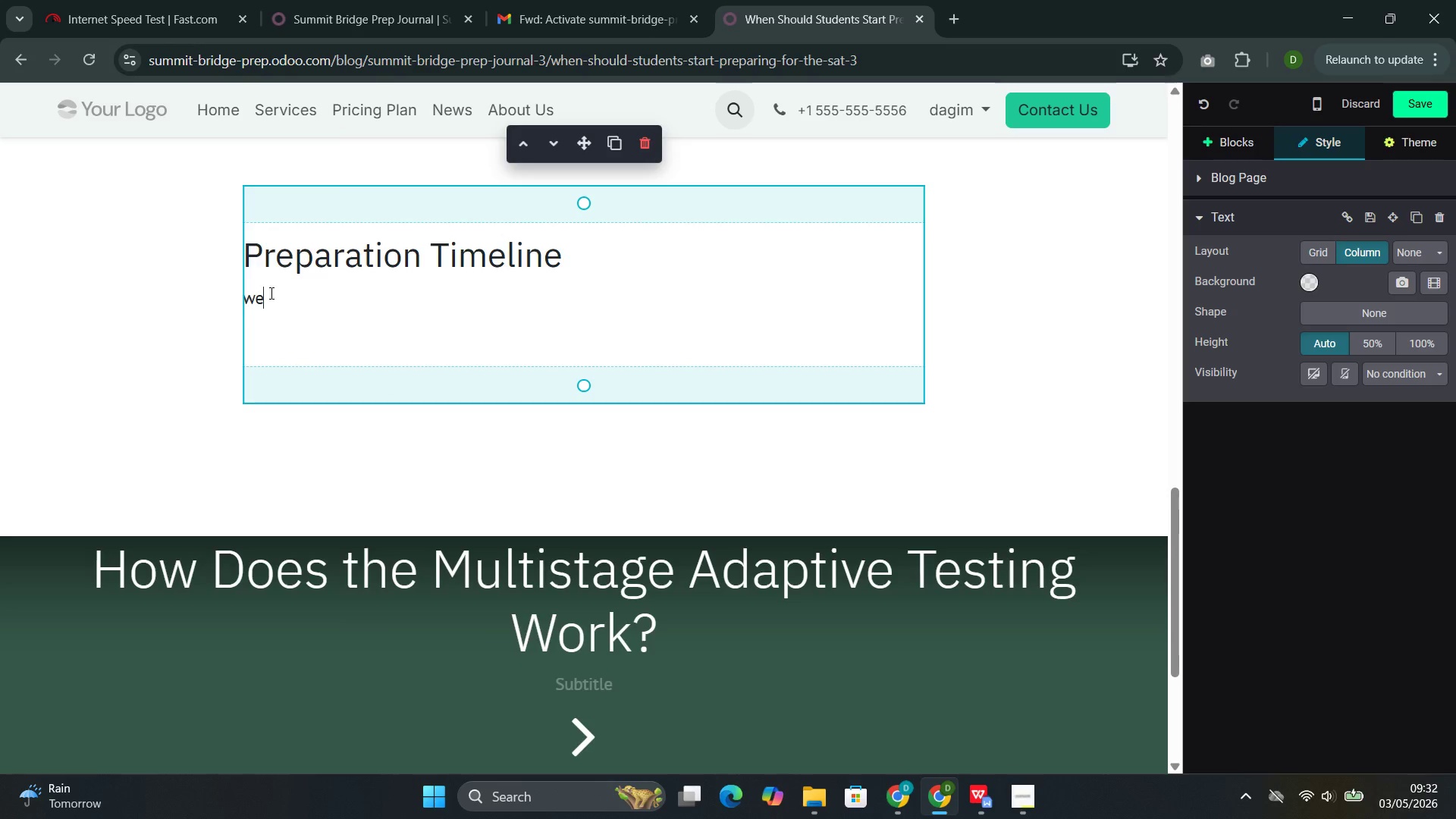 
key(Backspace)
key(Backspace)
type(We recommend satrting prep)
 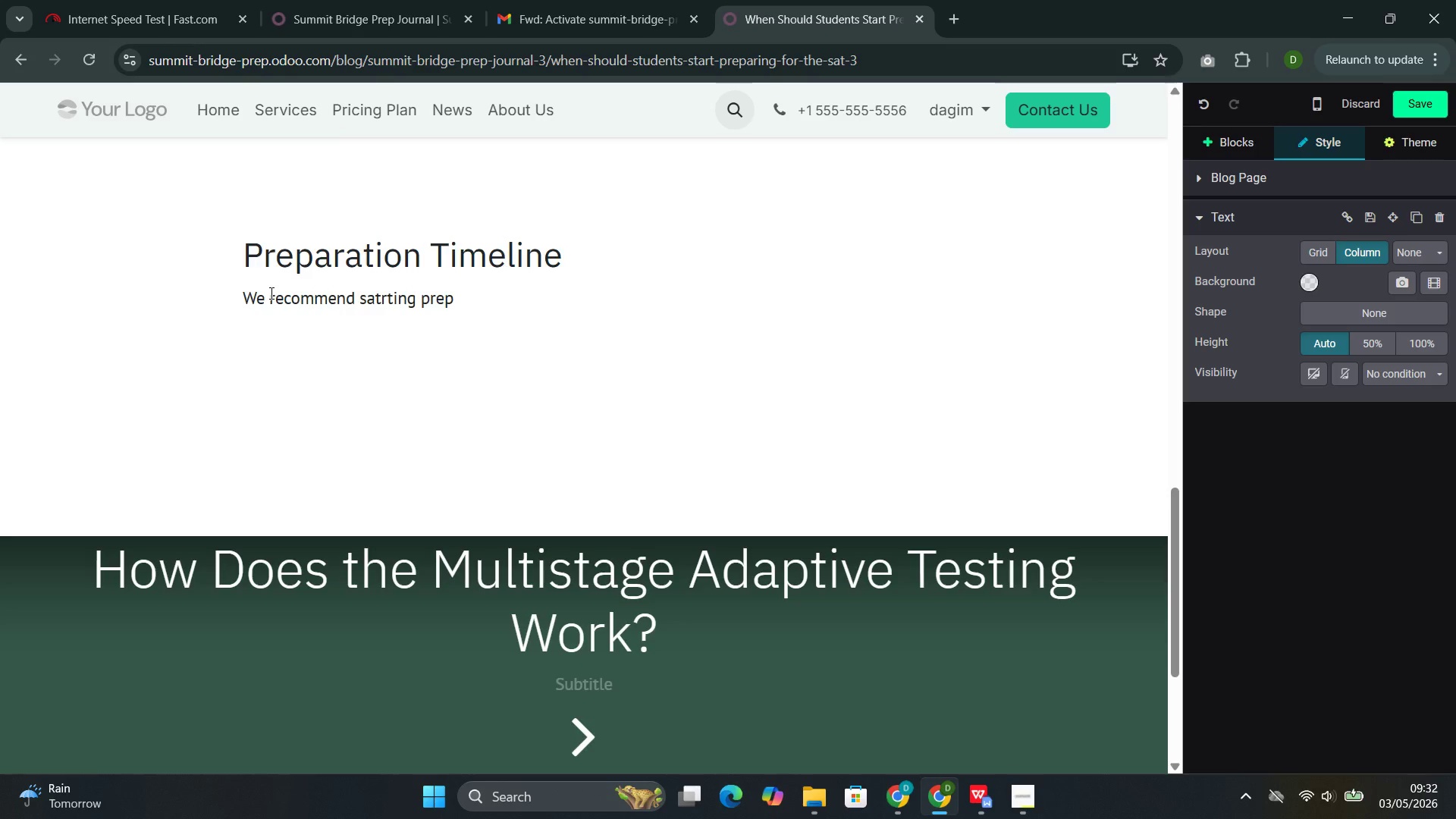 
wait(12.19)
 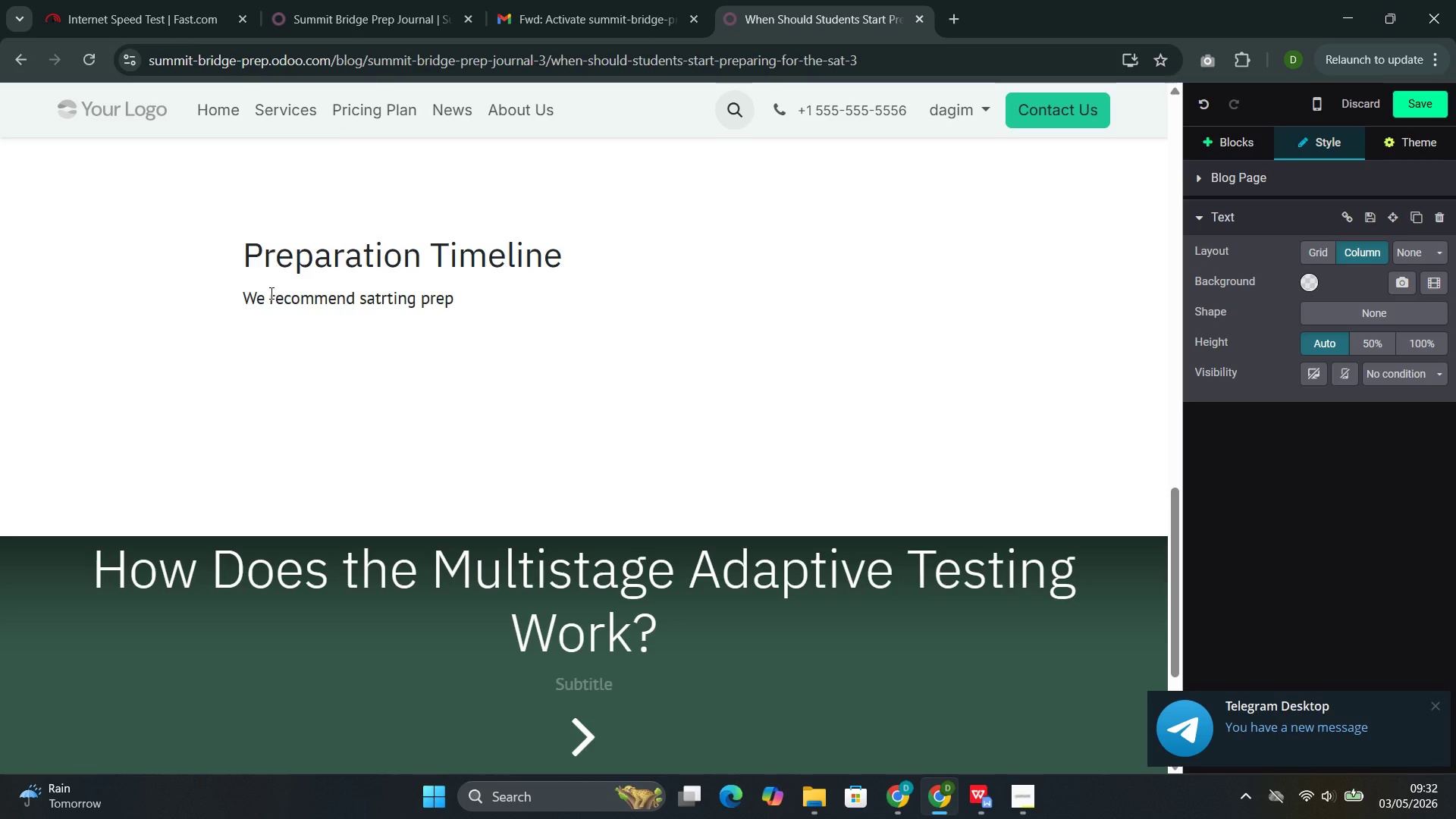 
left_click([270, 293])
 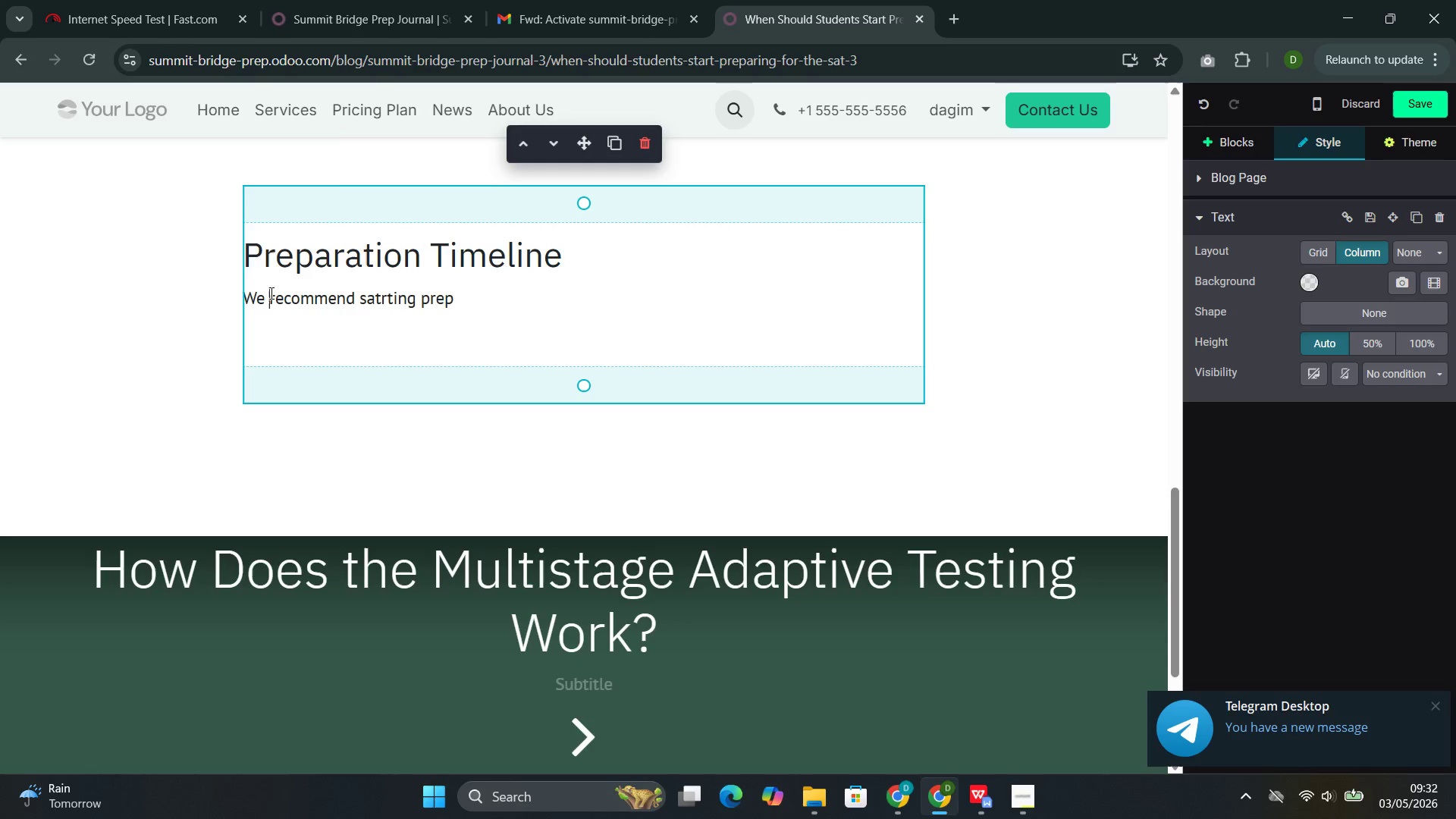 
left_click([270, 293])
 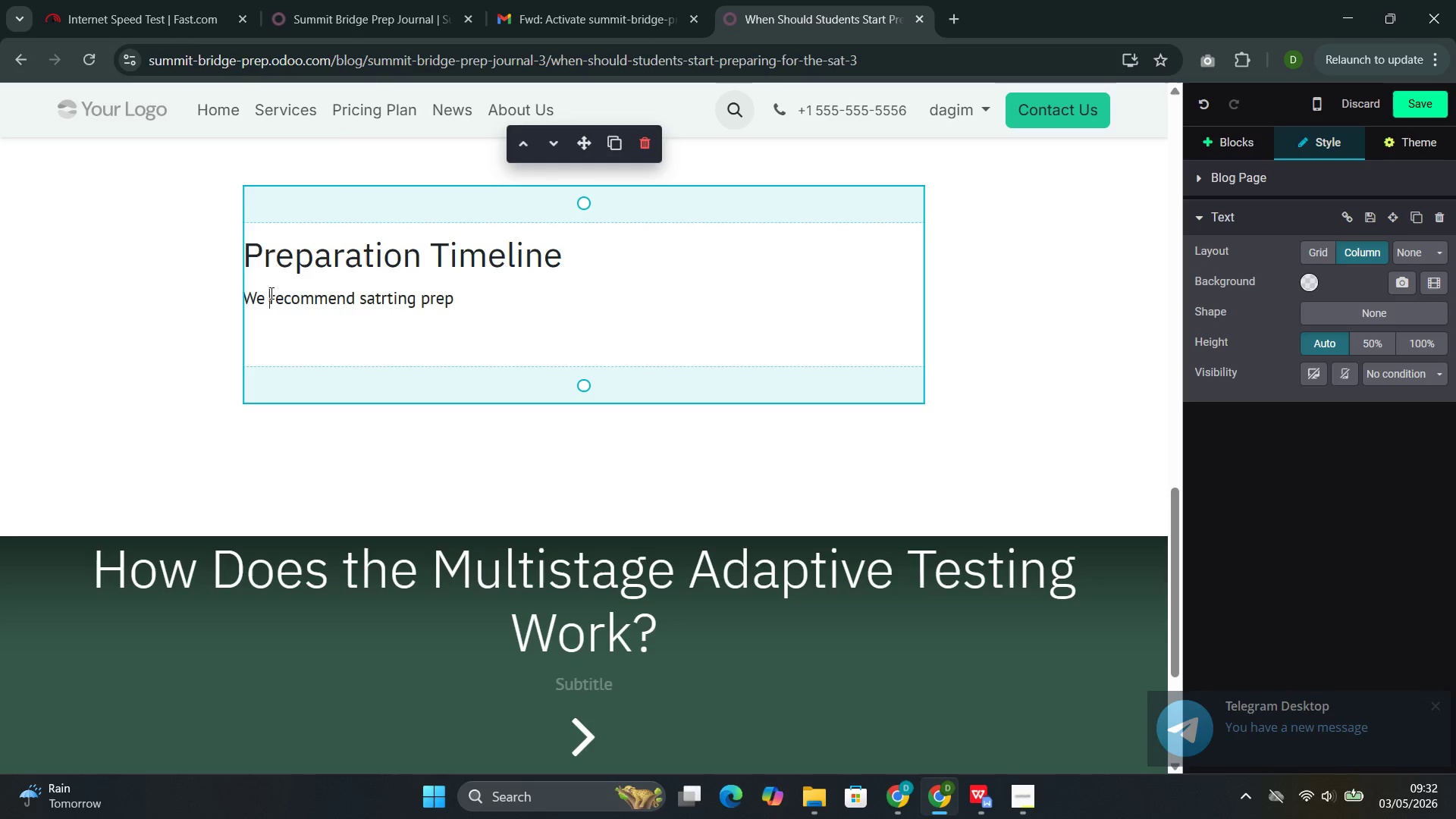 
wait(6.33)
 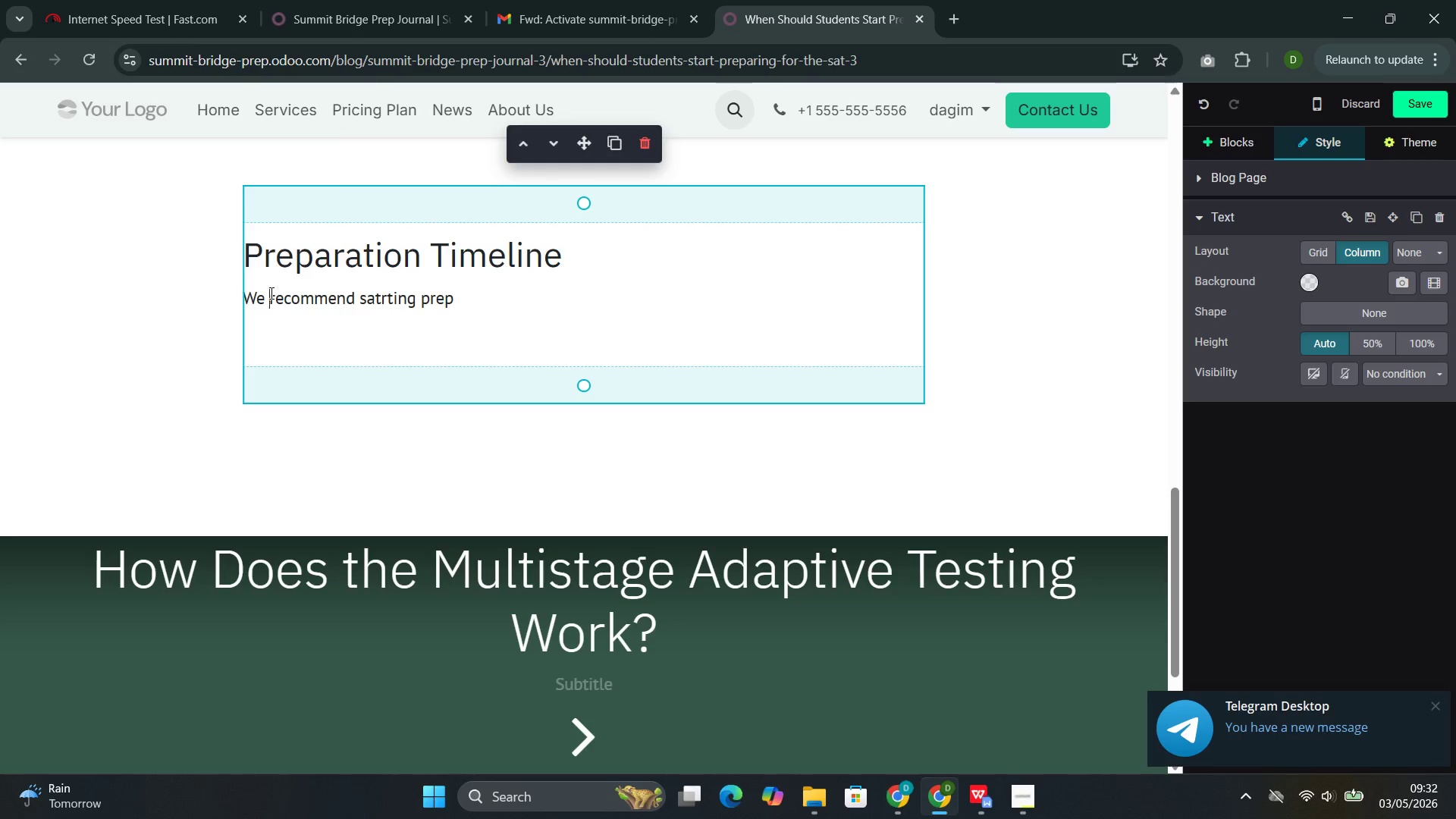 
left_click([472, 293])
 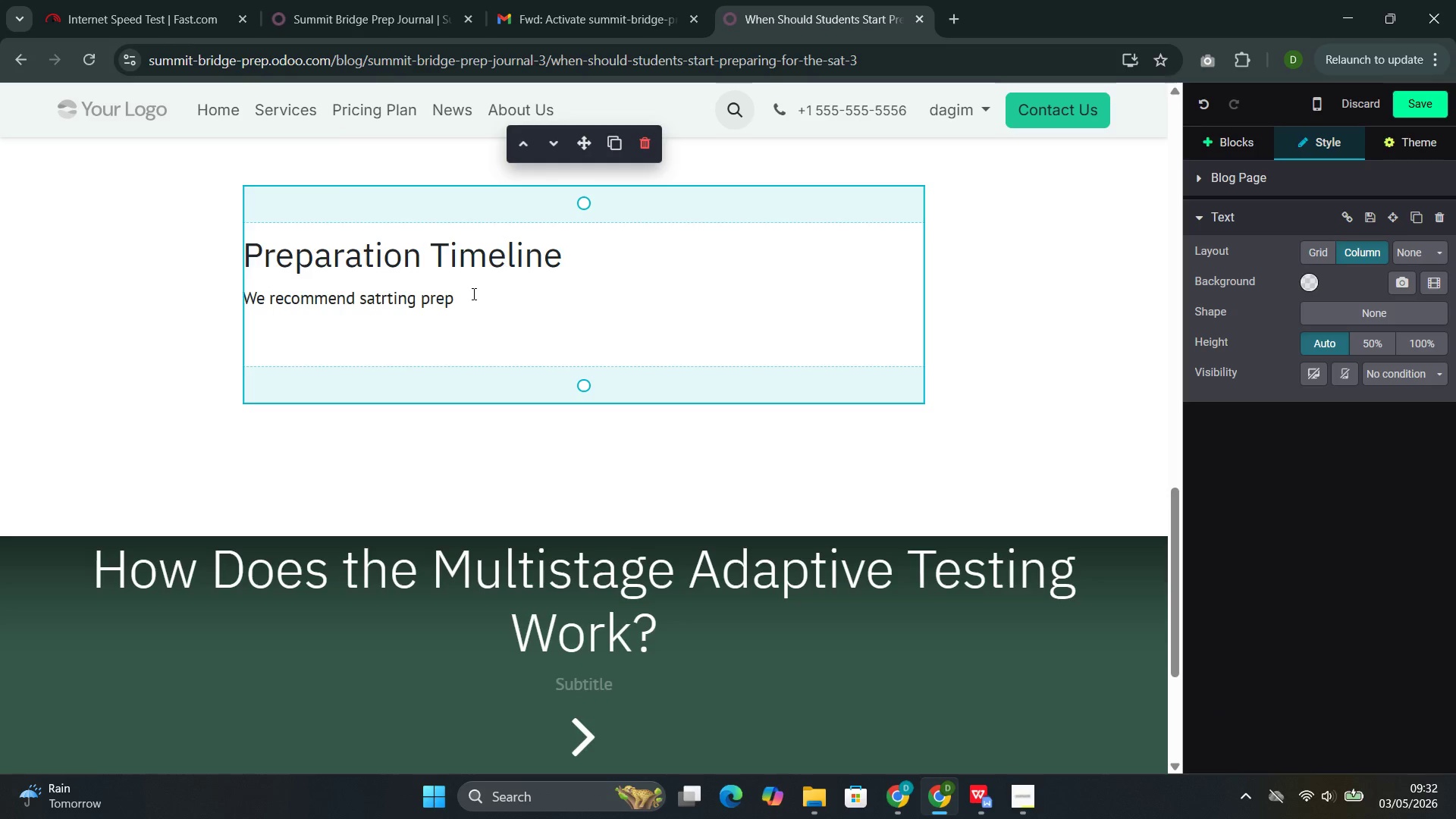 
key(Space)
 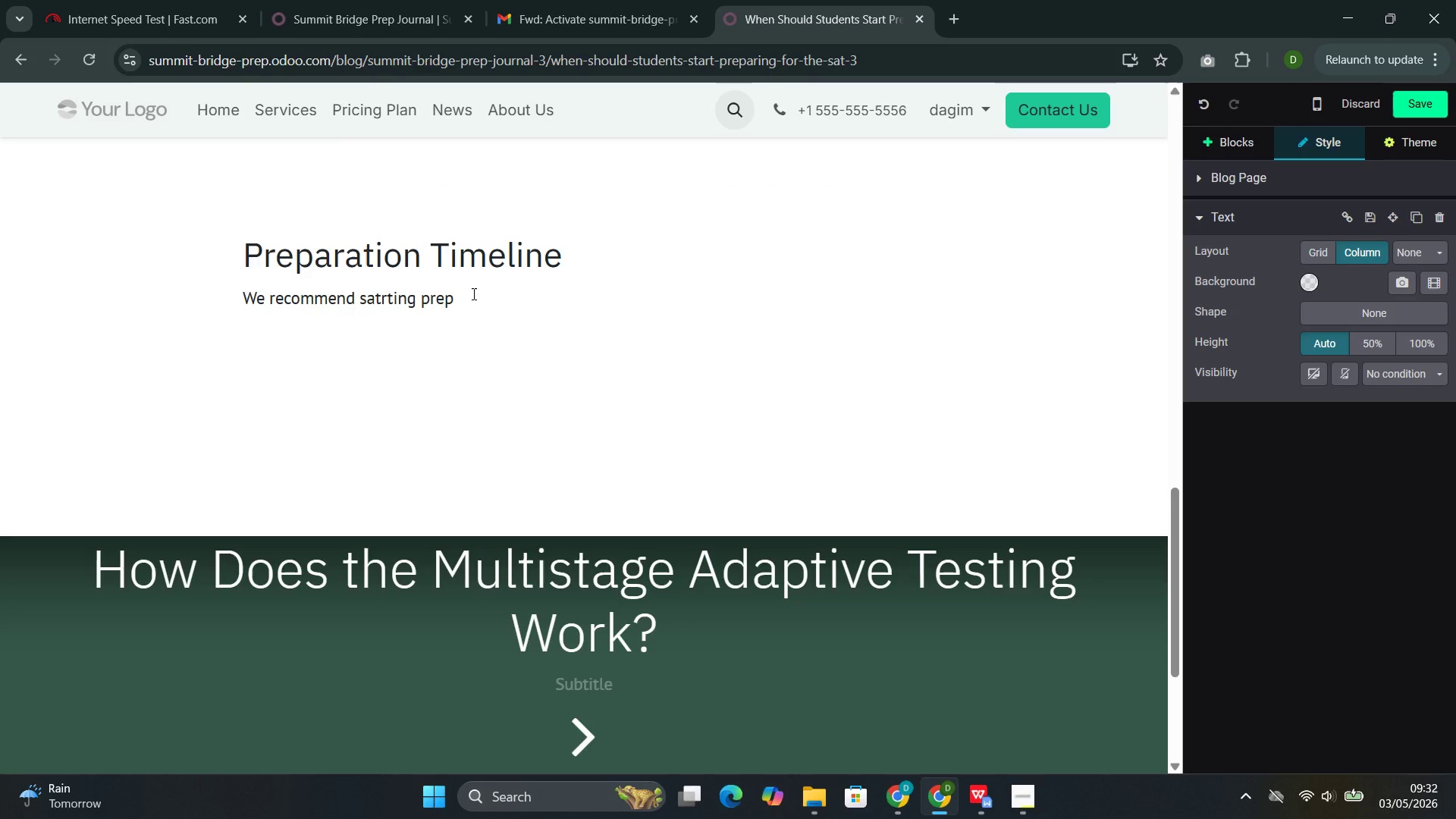 
key(3)
 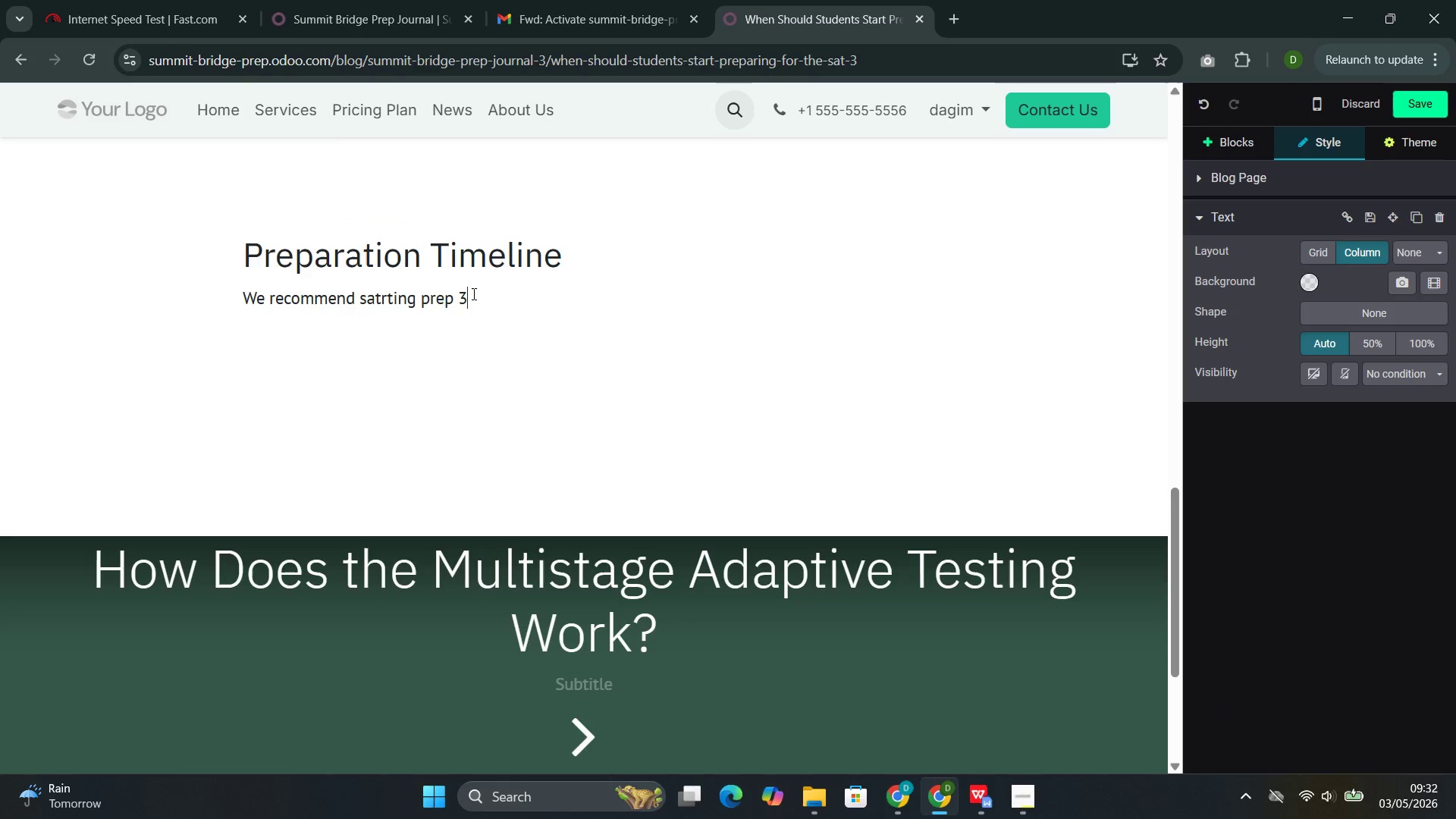 
key(Minus)
 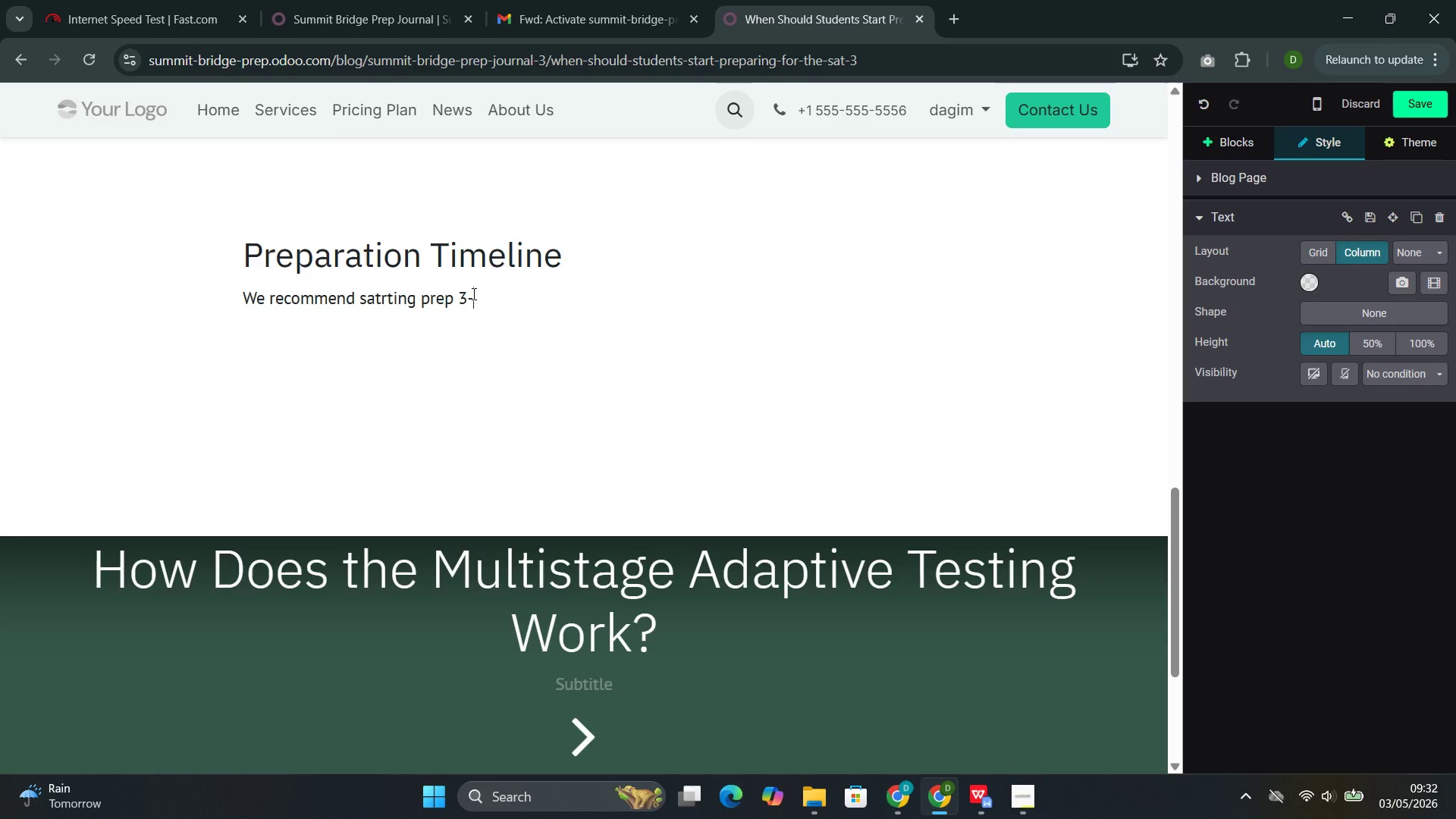 
key(4)
 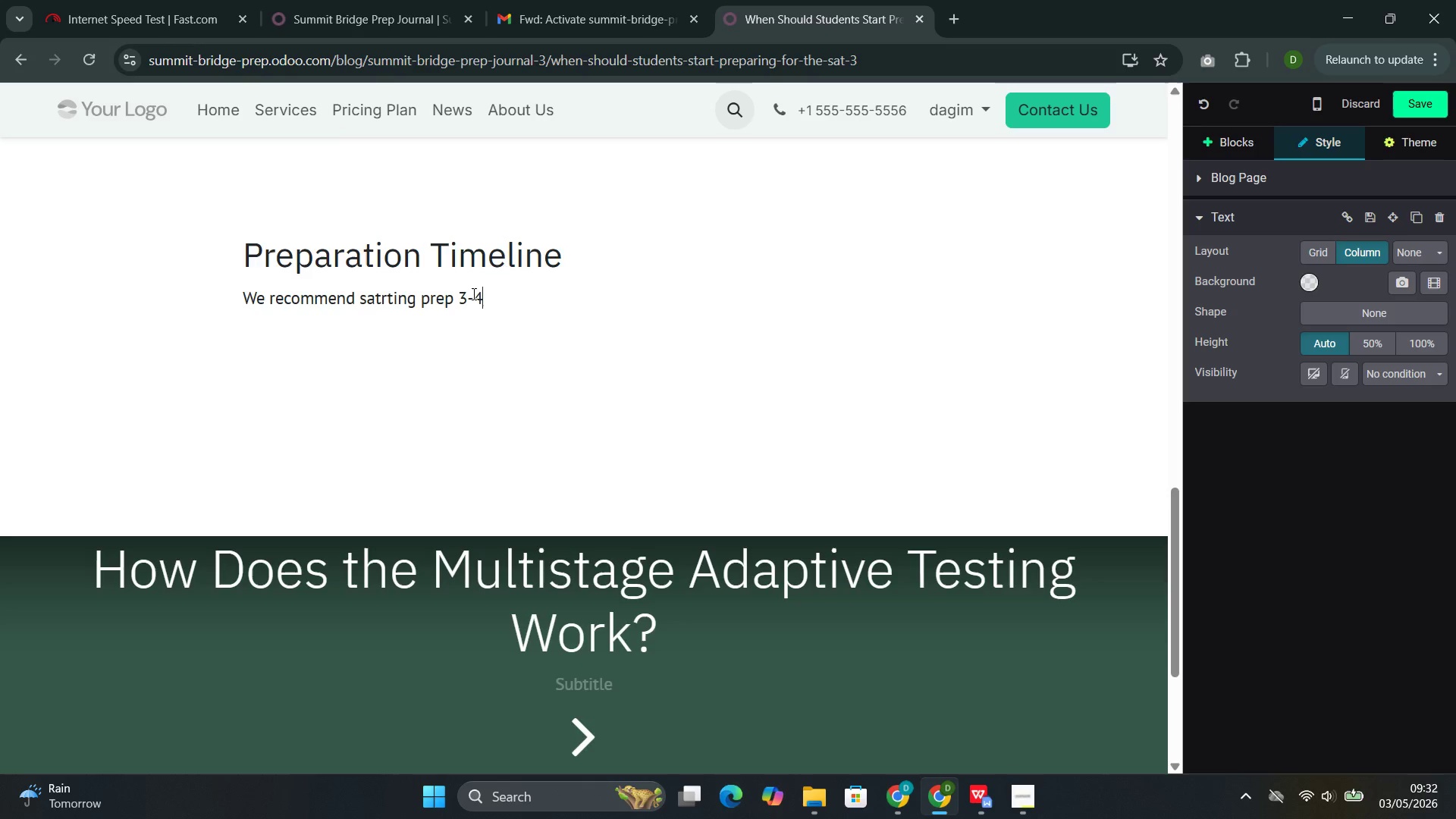 
wait(10.61)
 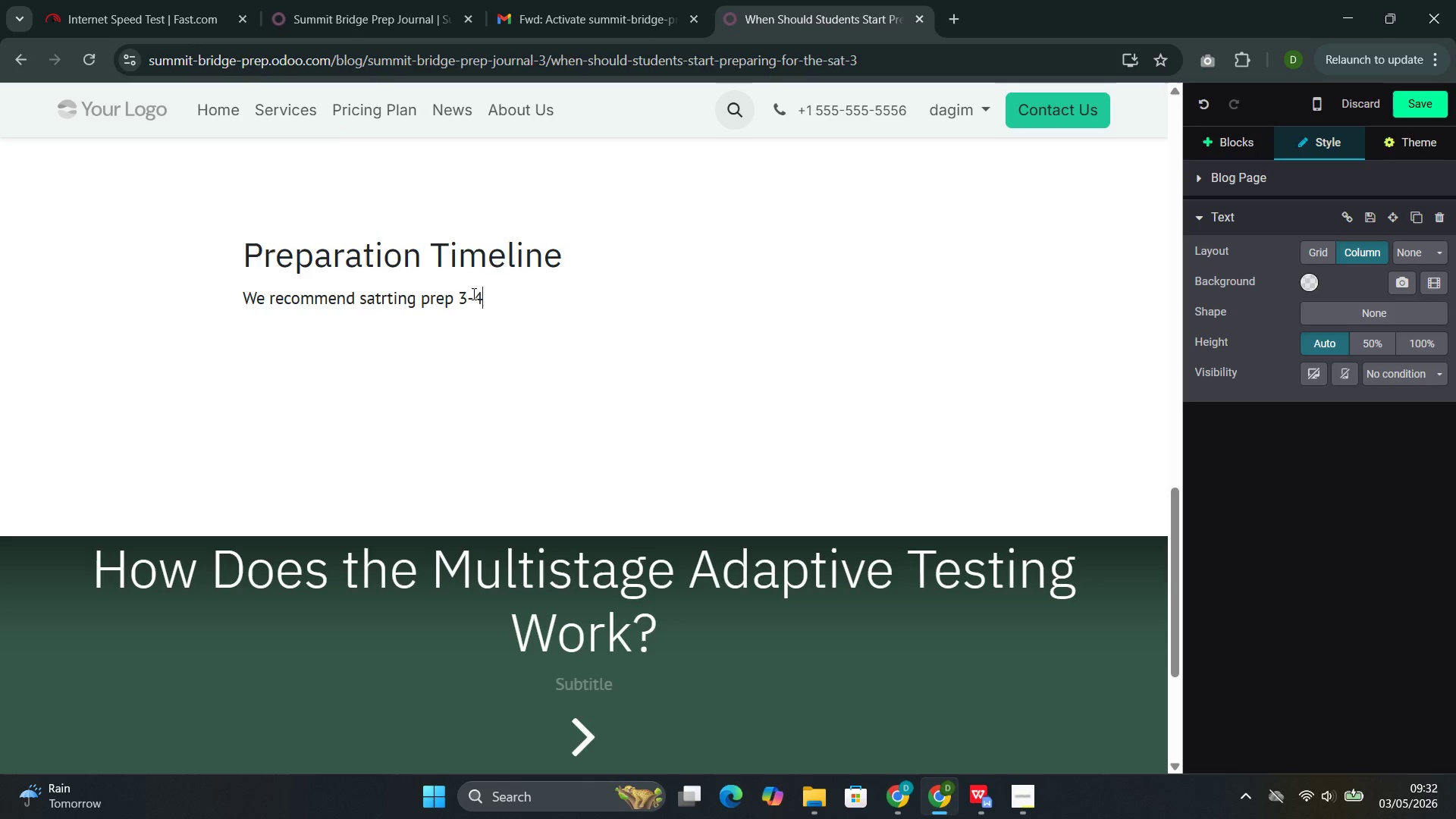 
type(m)
key(Backspace)
type( months before the tes)
 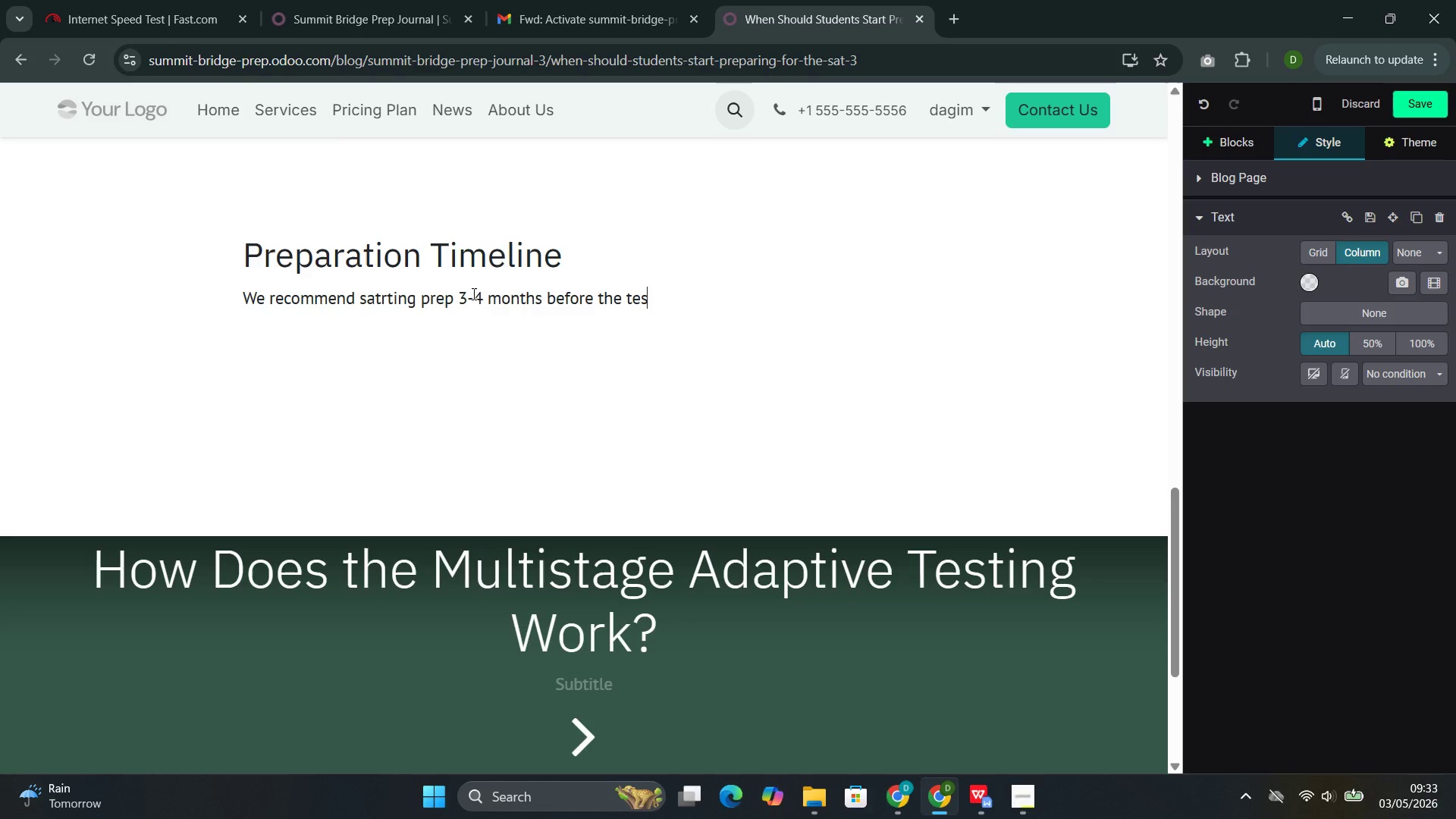 
wait(32.84)
 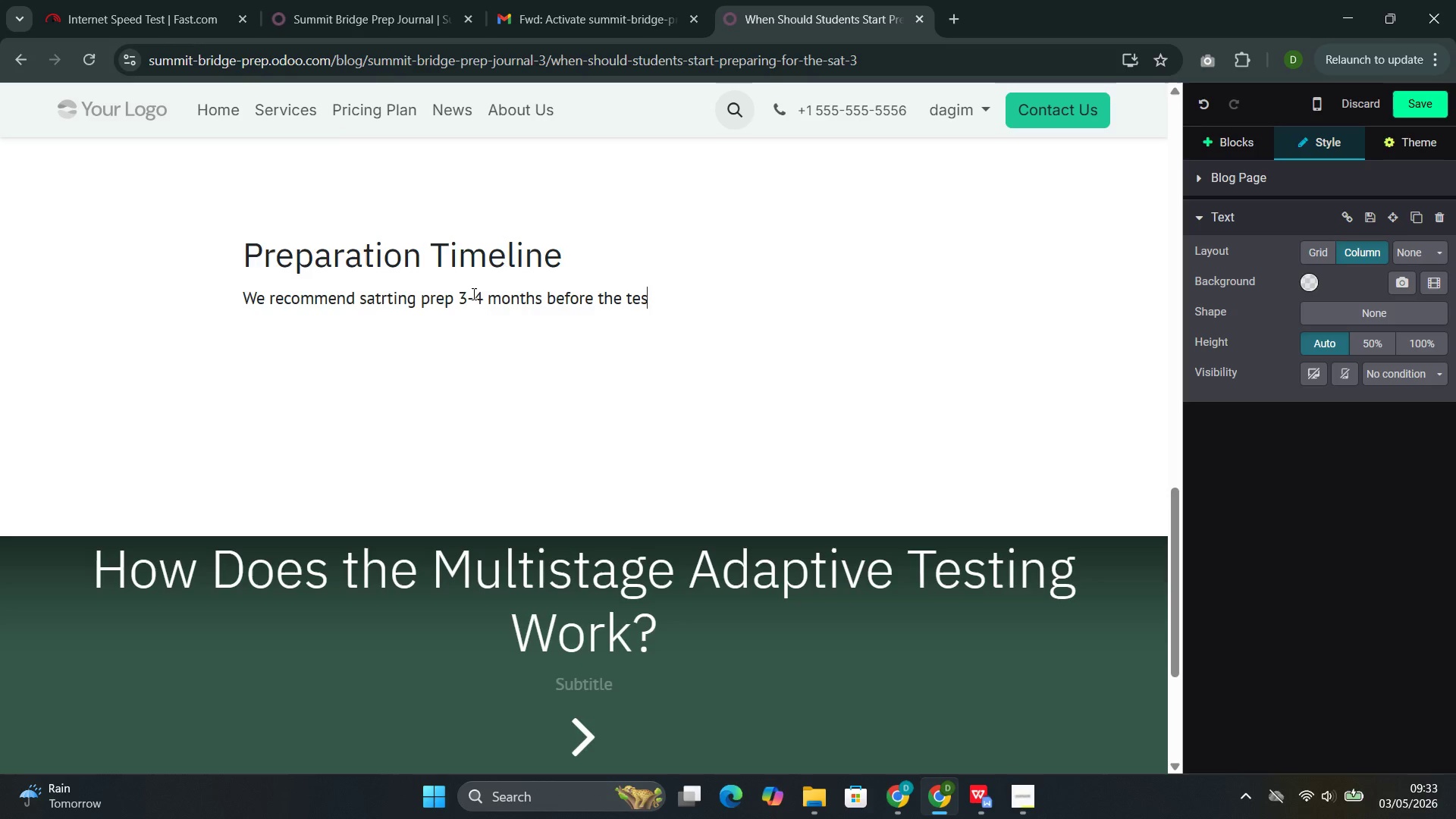 
type(s)
key(Backspace)
type(t date )
 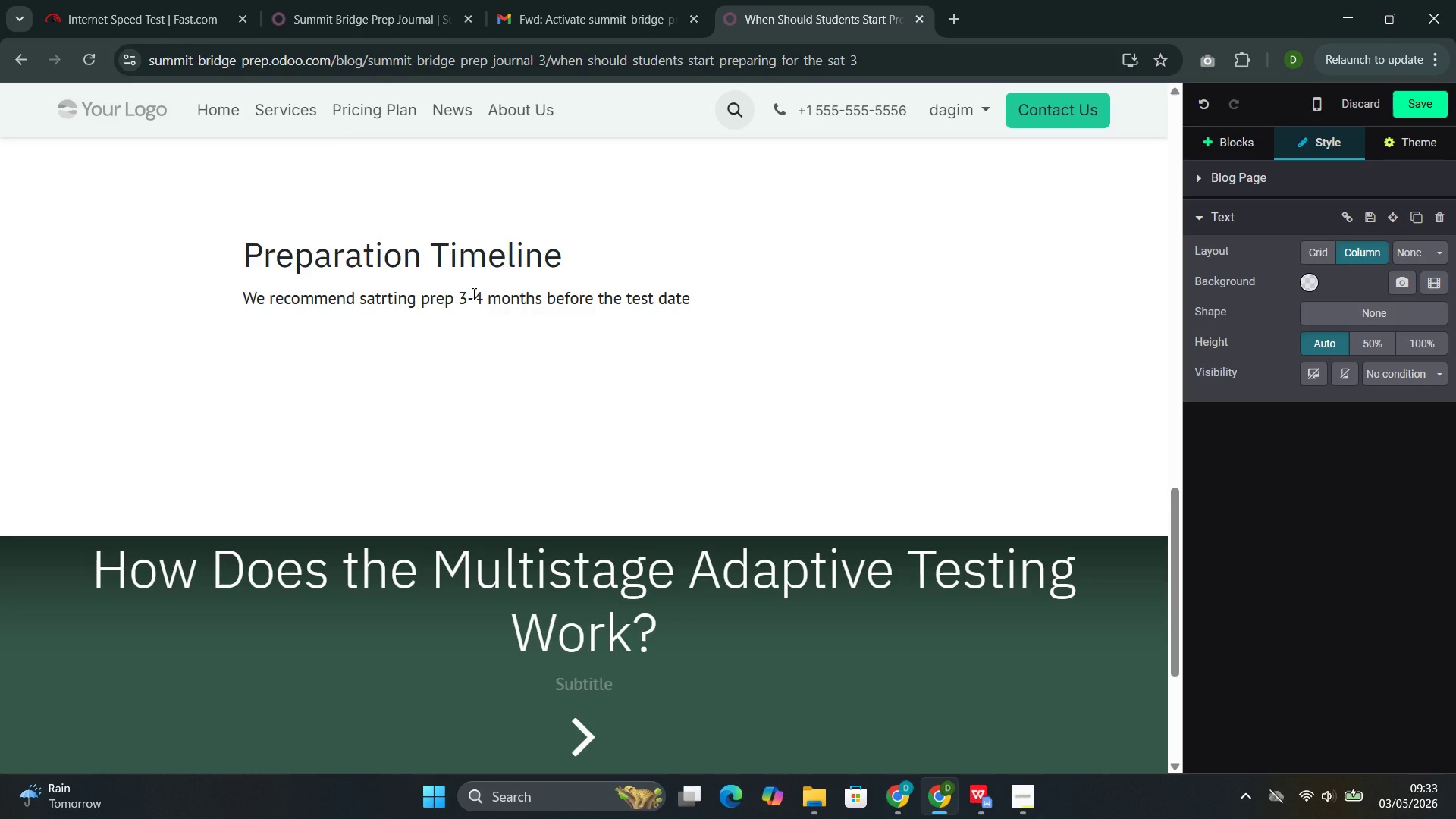 
type(to allow for )
 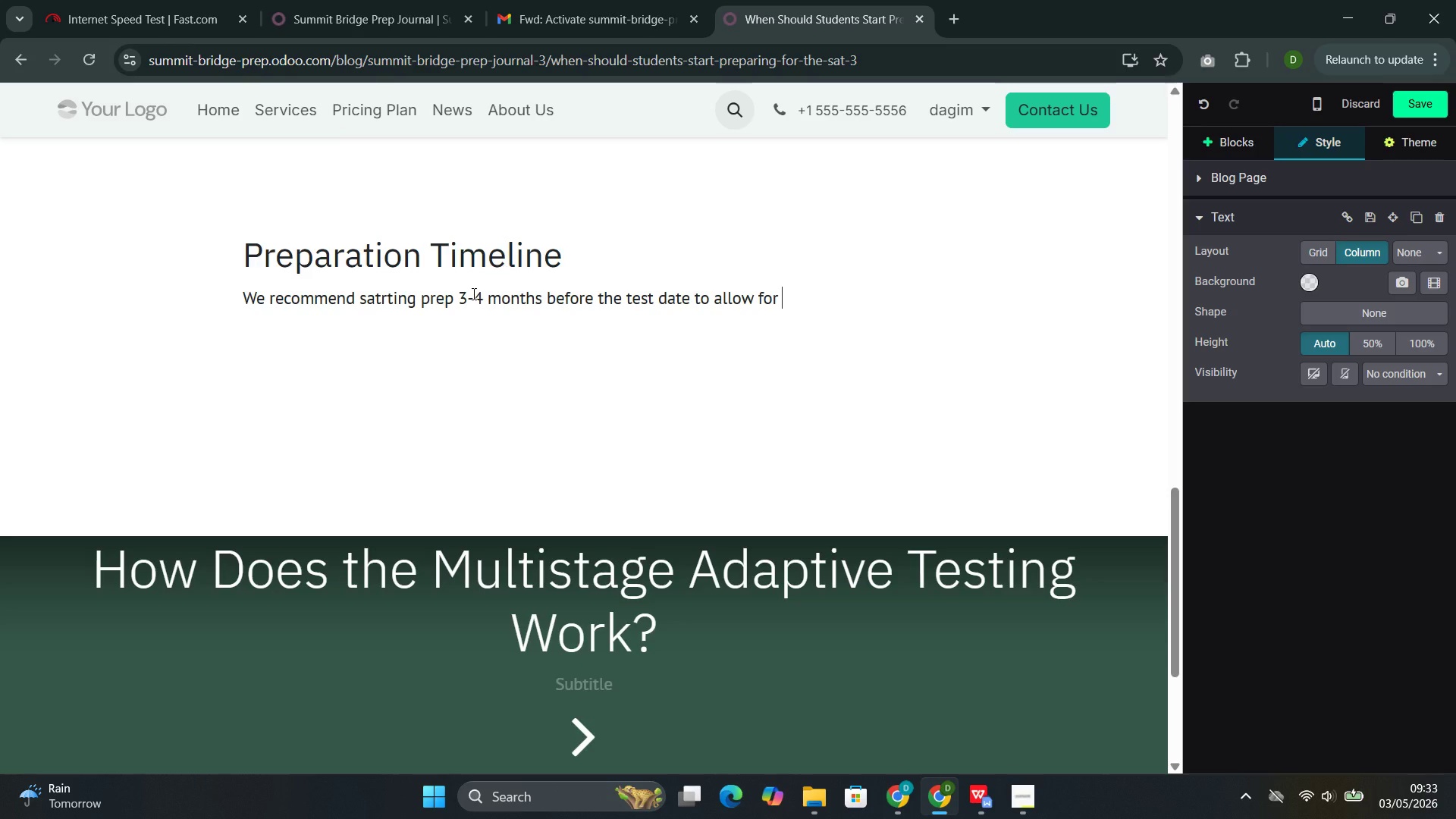 
type(consistent practice. This timeline provides engough)
 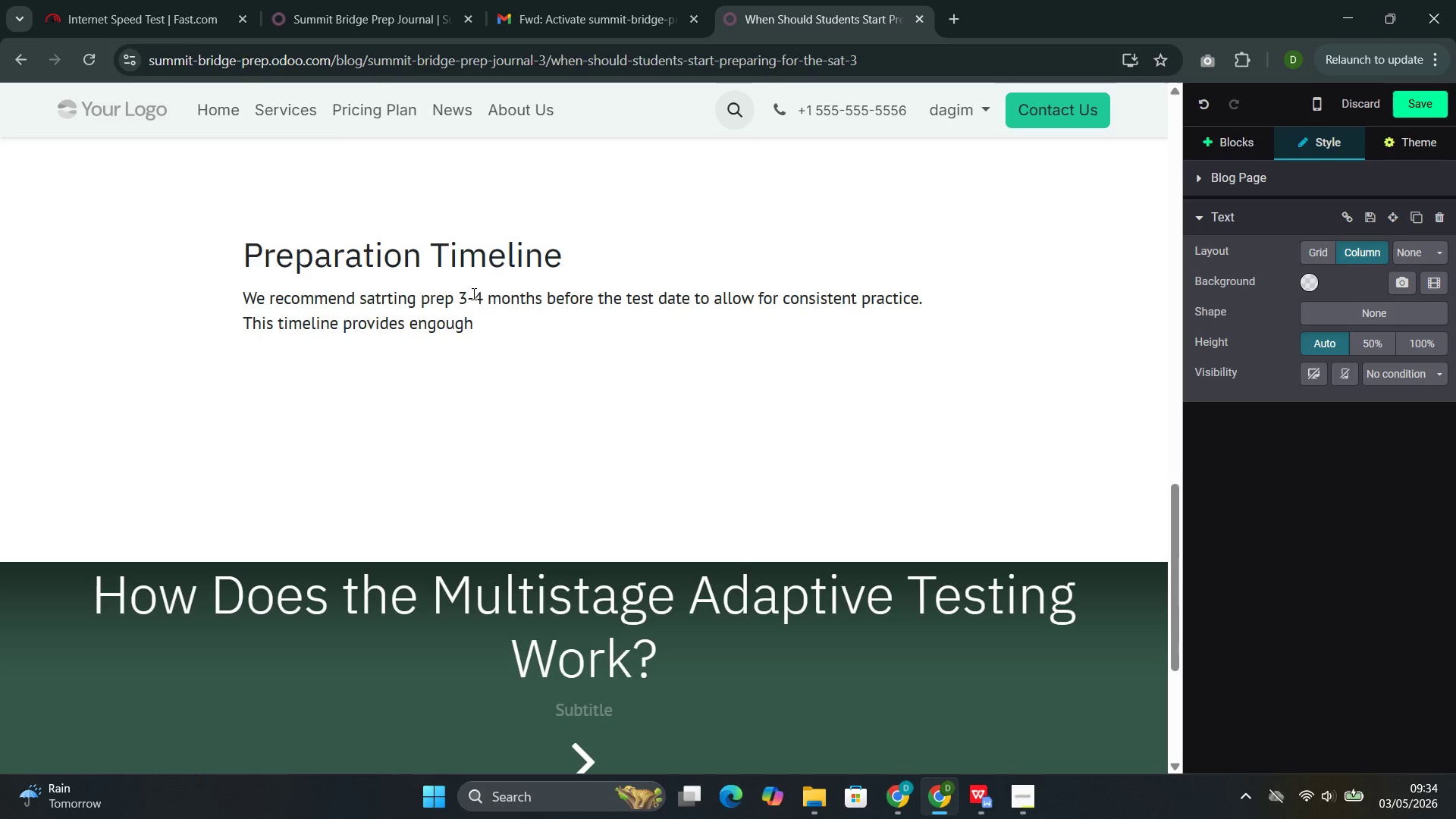 
key(ArrowLeft)
 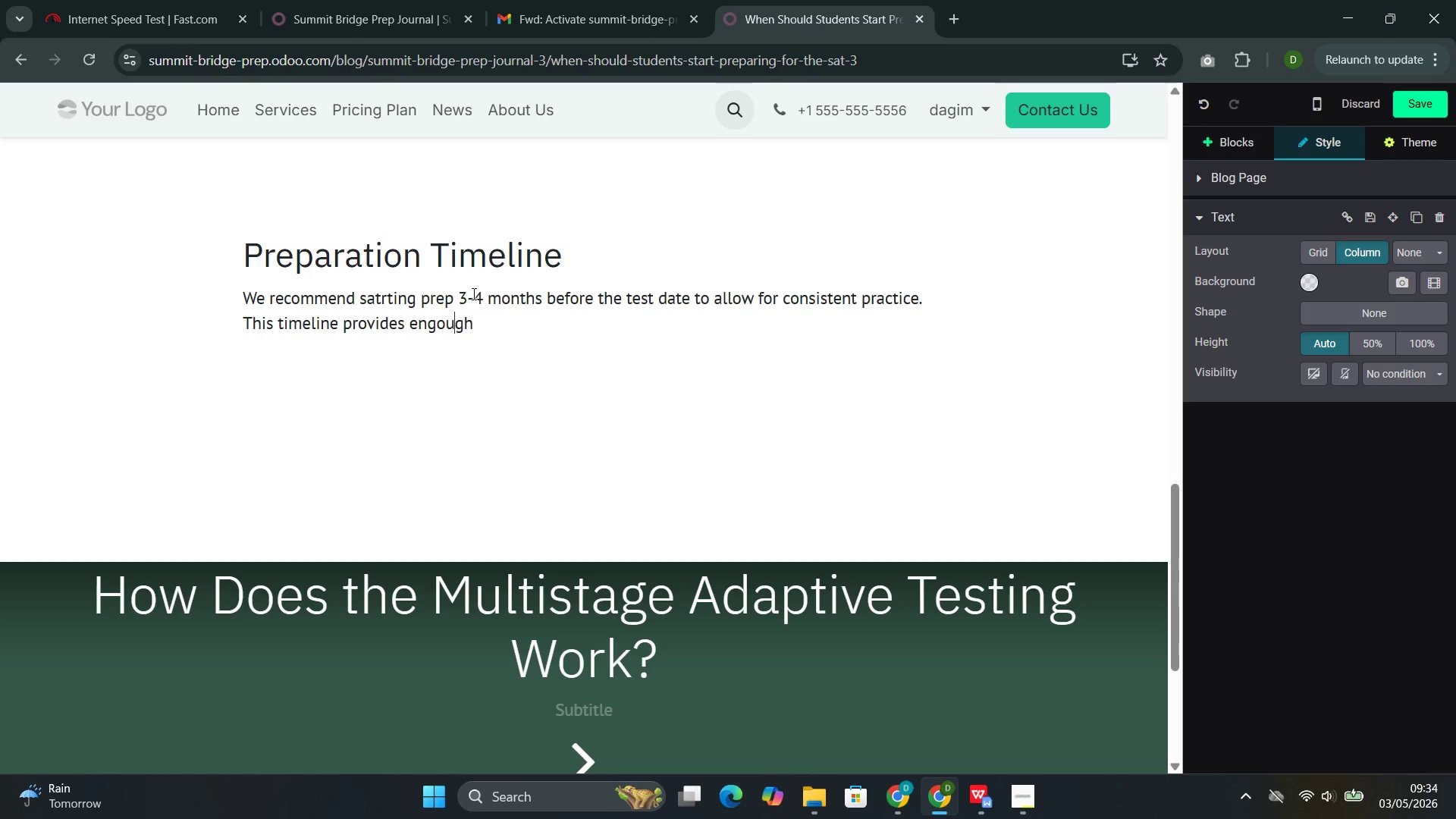 
key(ArrowLeft)
 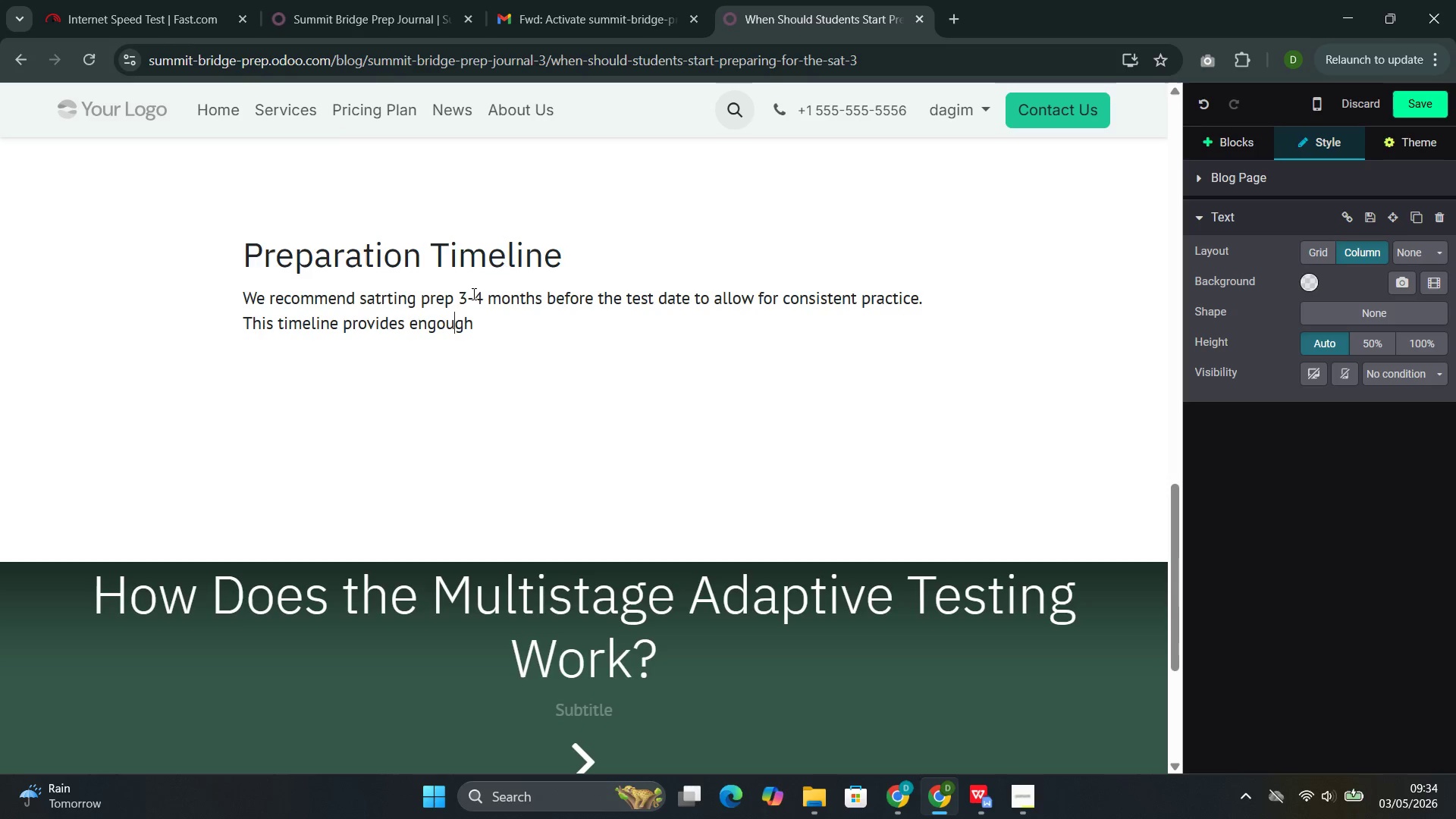 
key(ArrowLeft)
 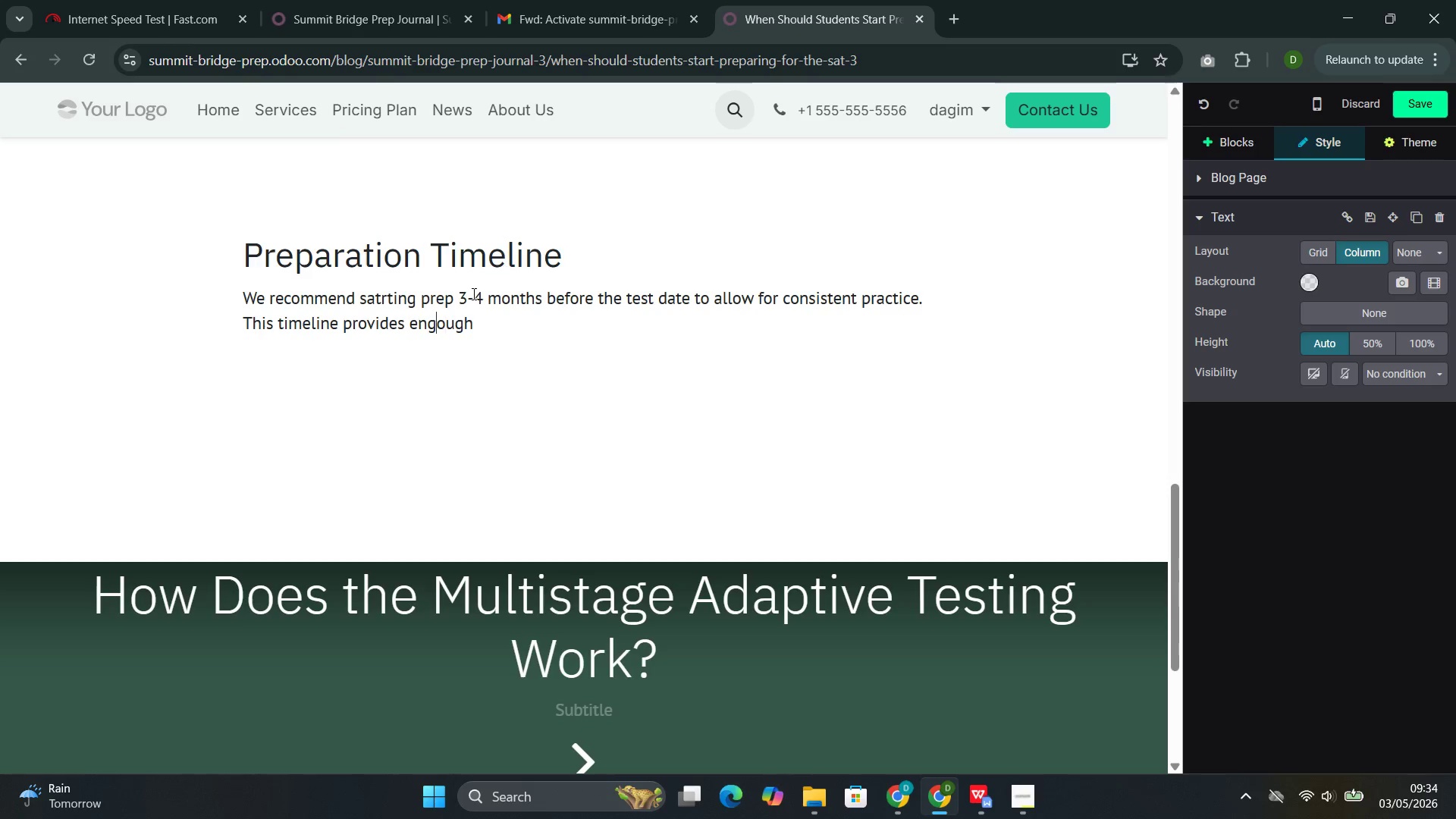 
key(ArrowLeft)
 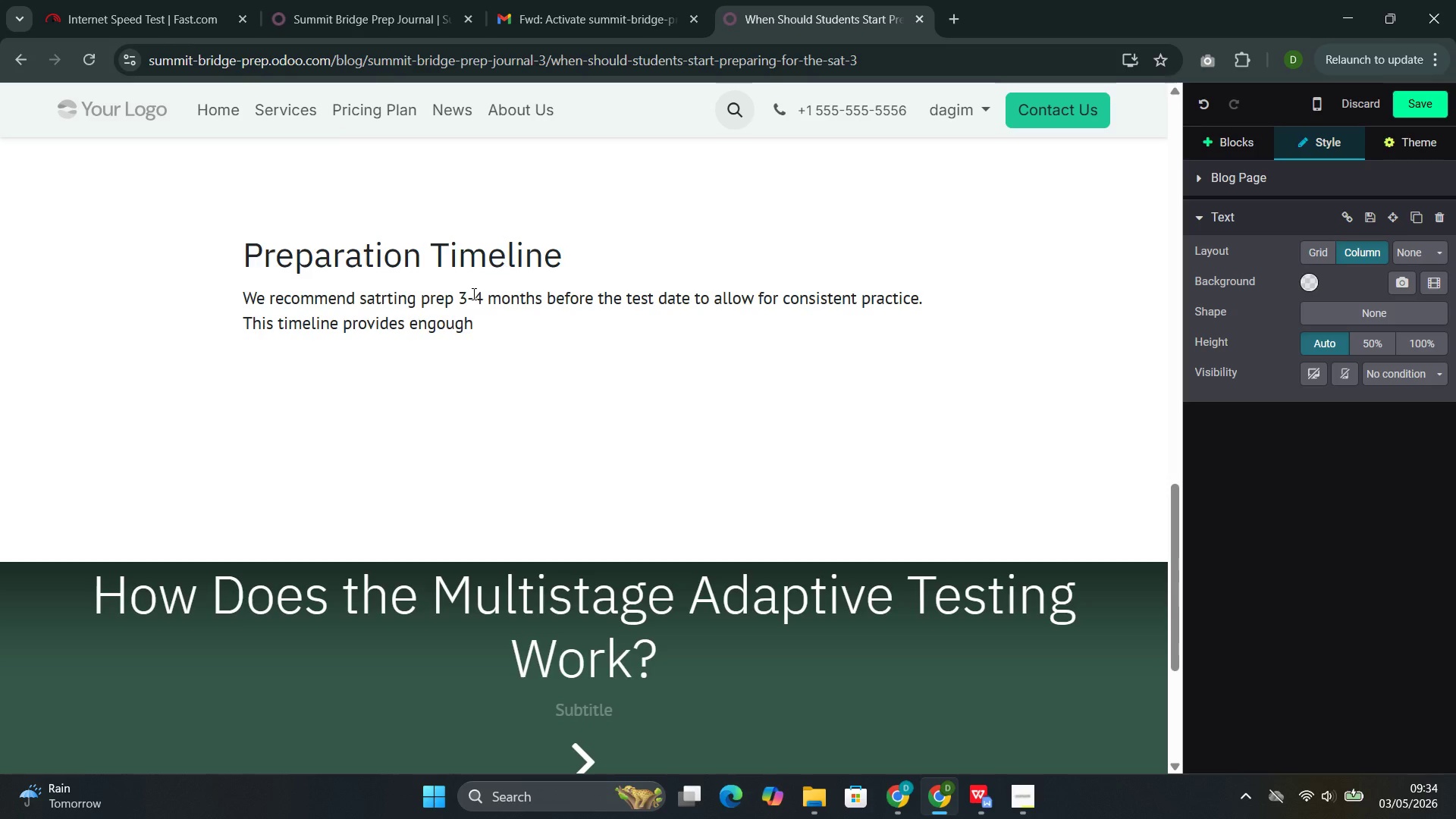 
key(Backspace)
 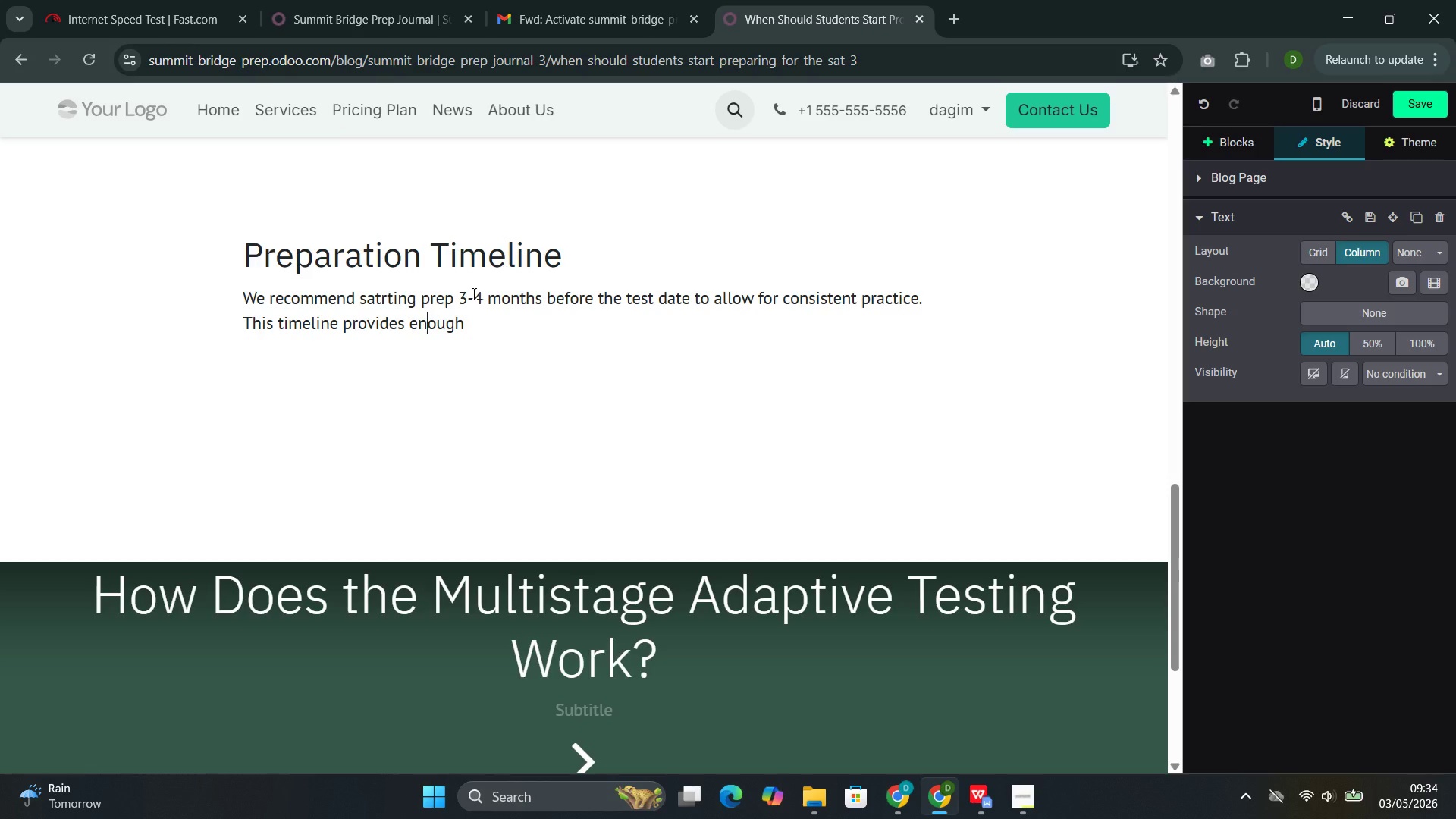 
key(ArrowRight)
 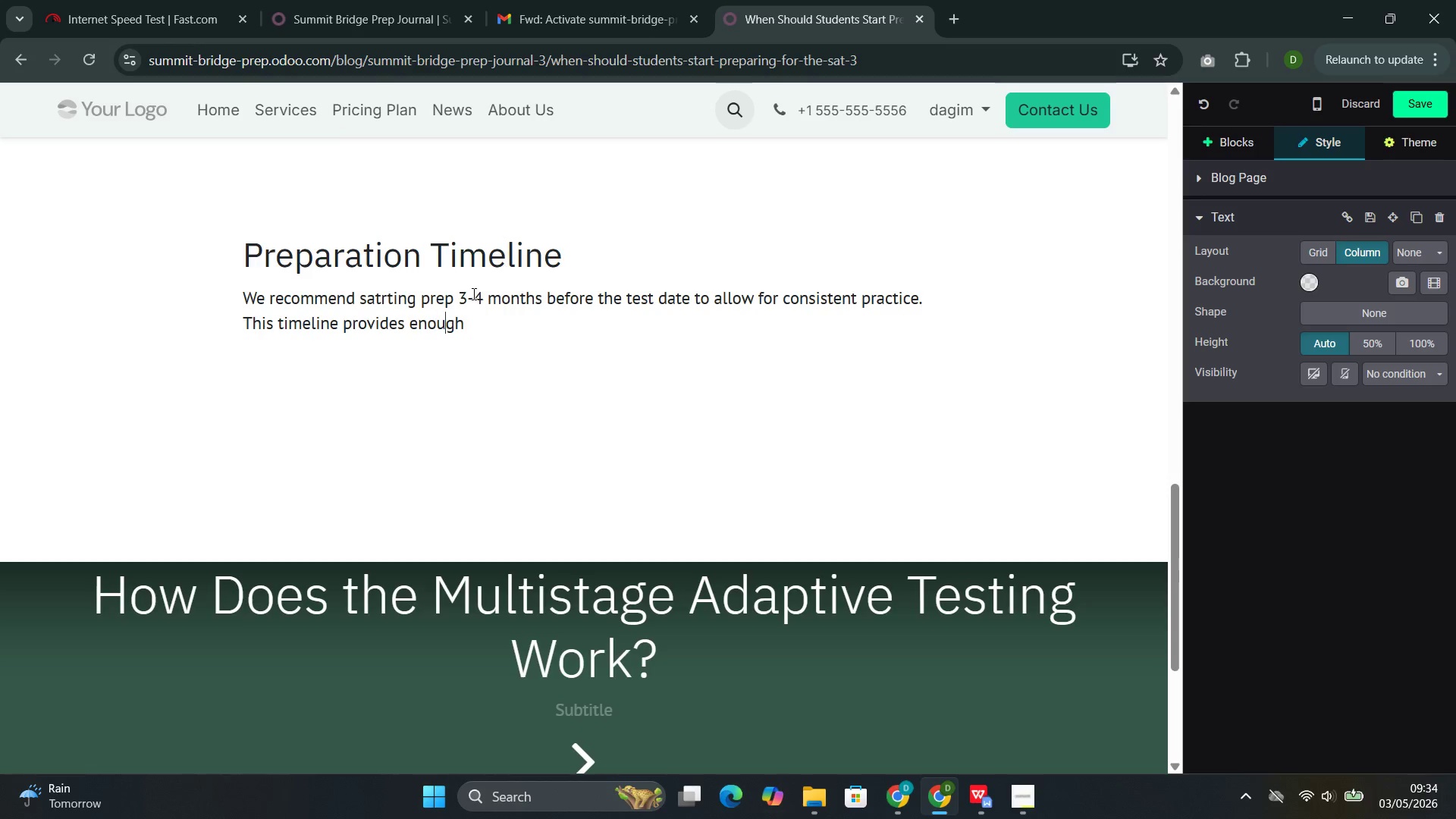 
key(ArrowRight)
 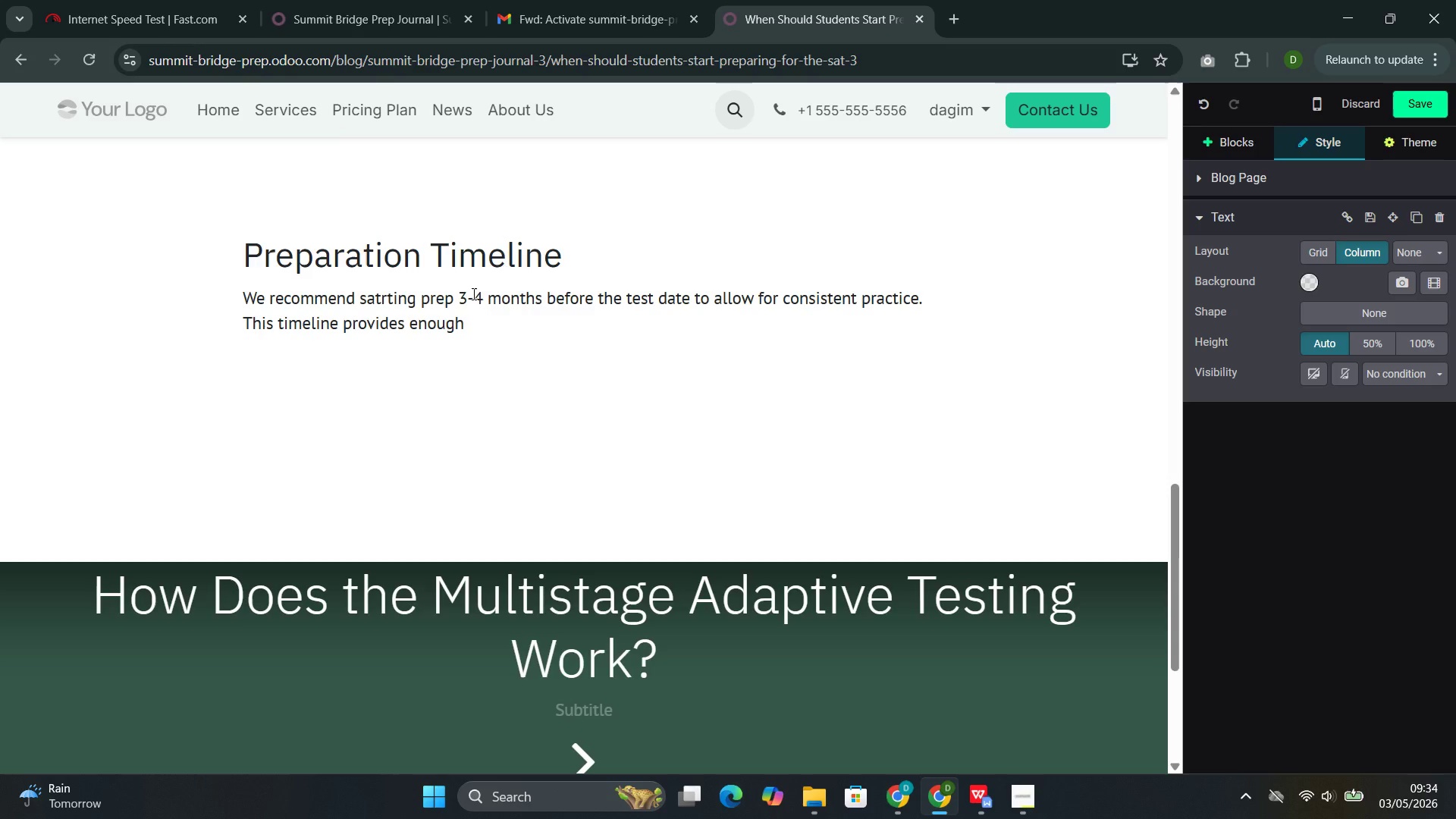 
key(ArrowRight)
 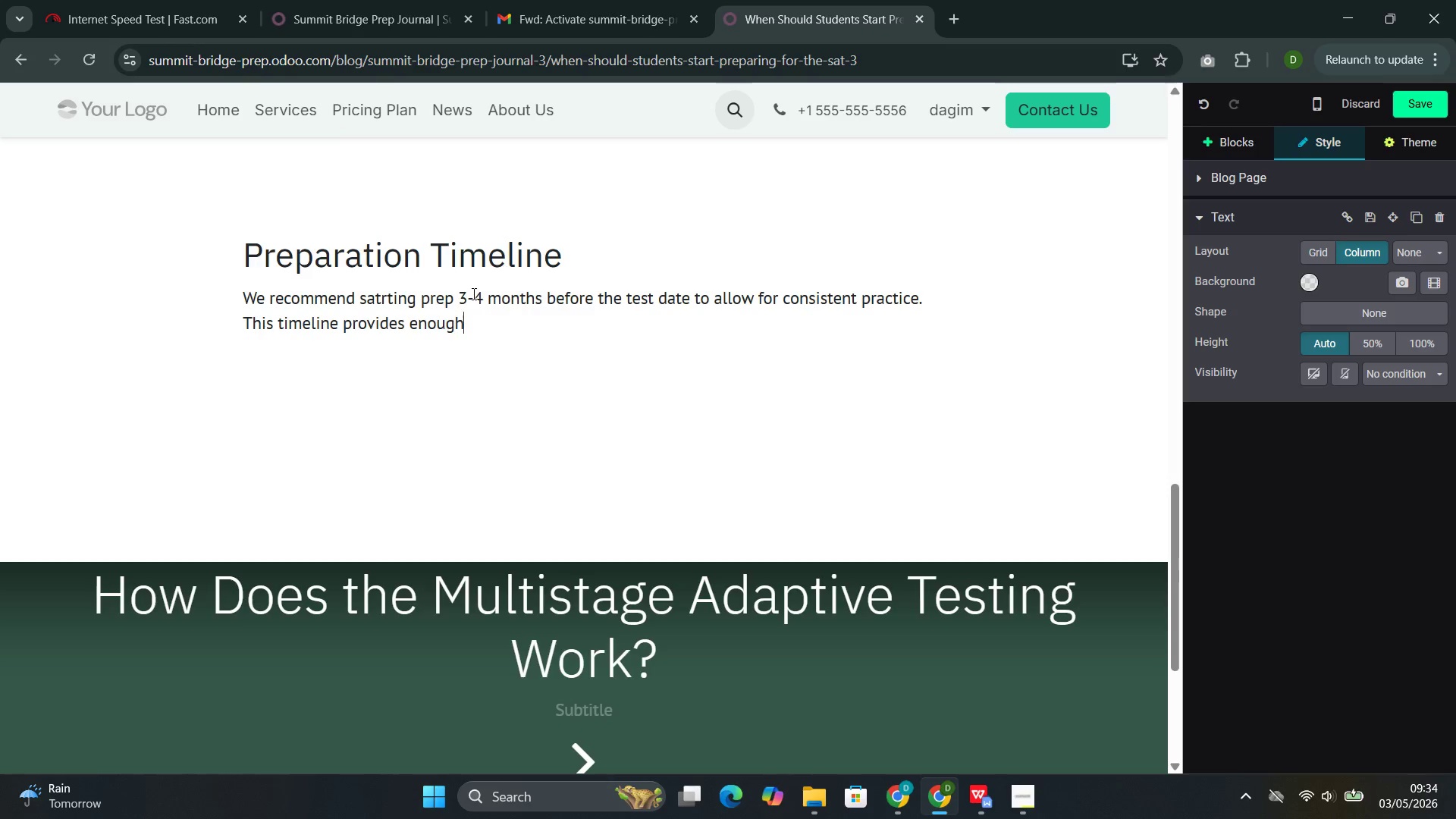 
key(ArrowRight)
 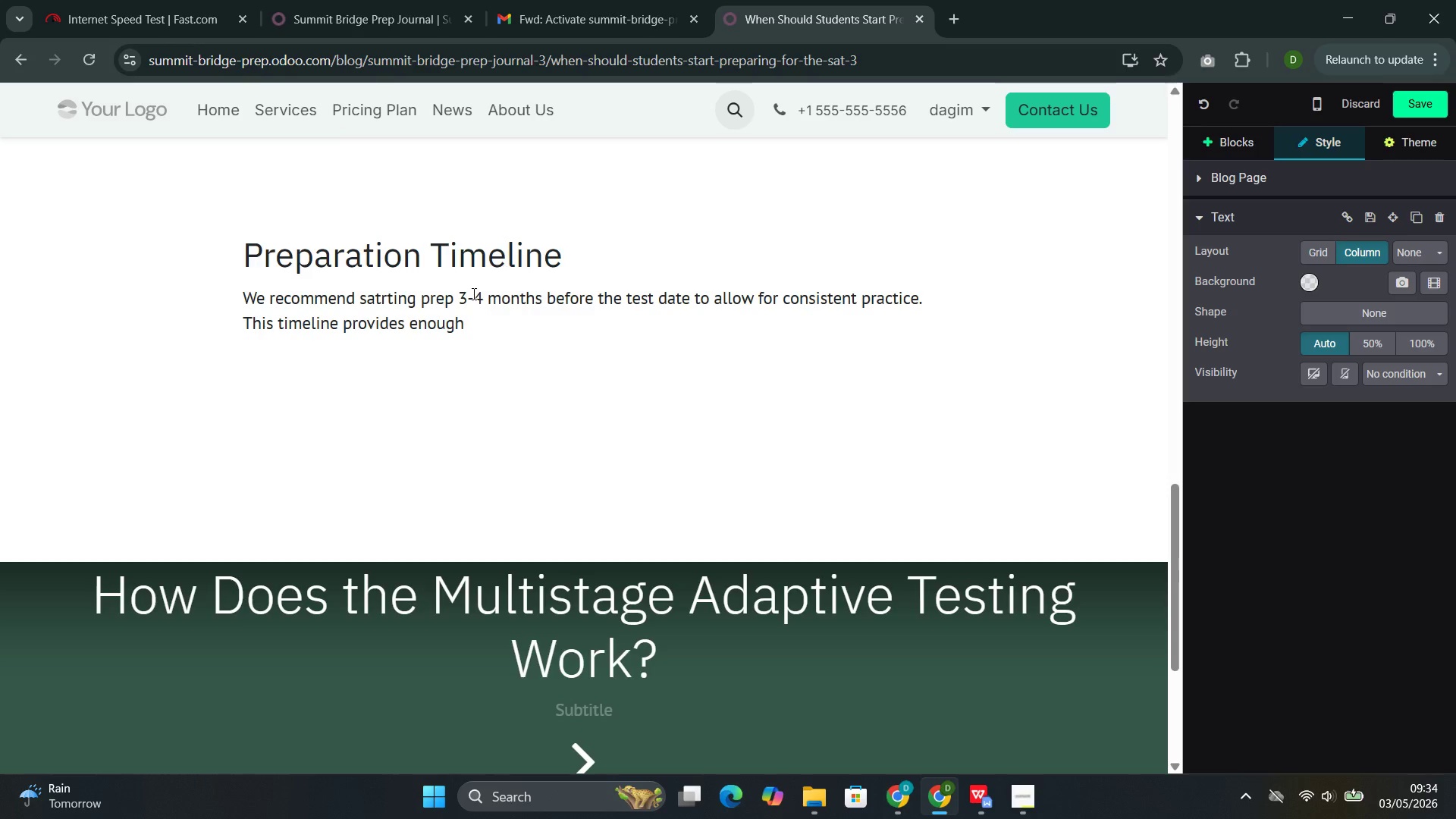 
type( room for meaningful )
 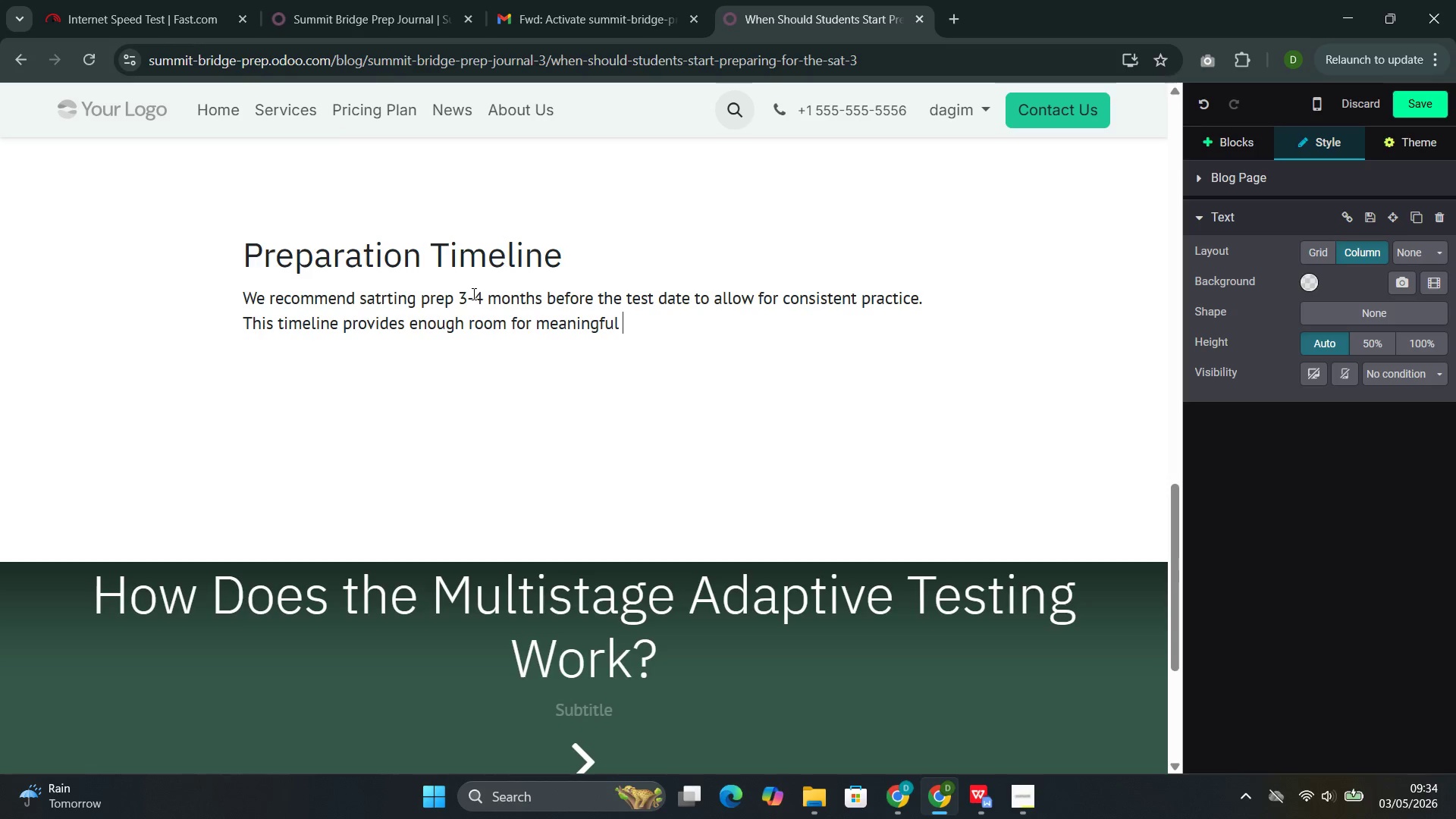 
wait(6.88)
 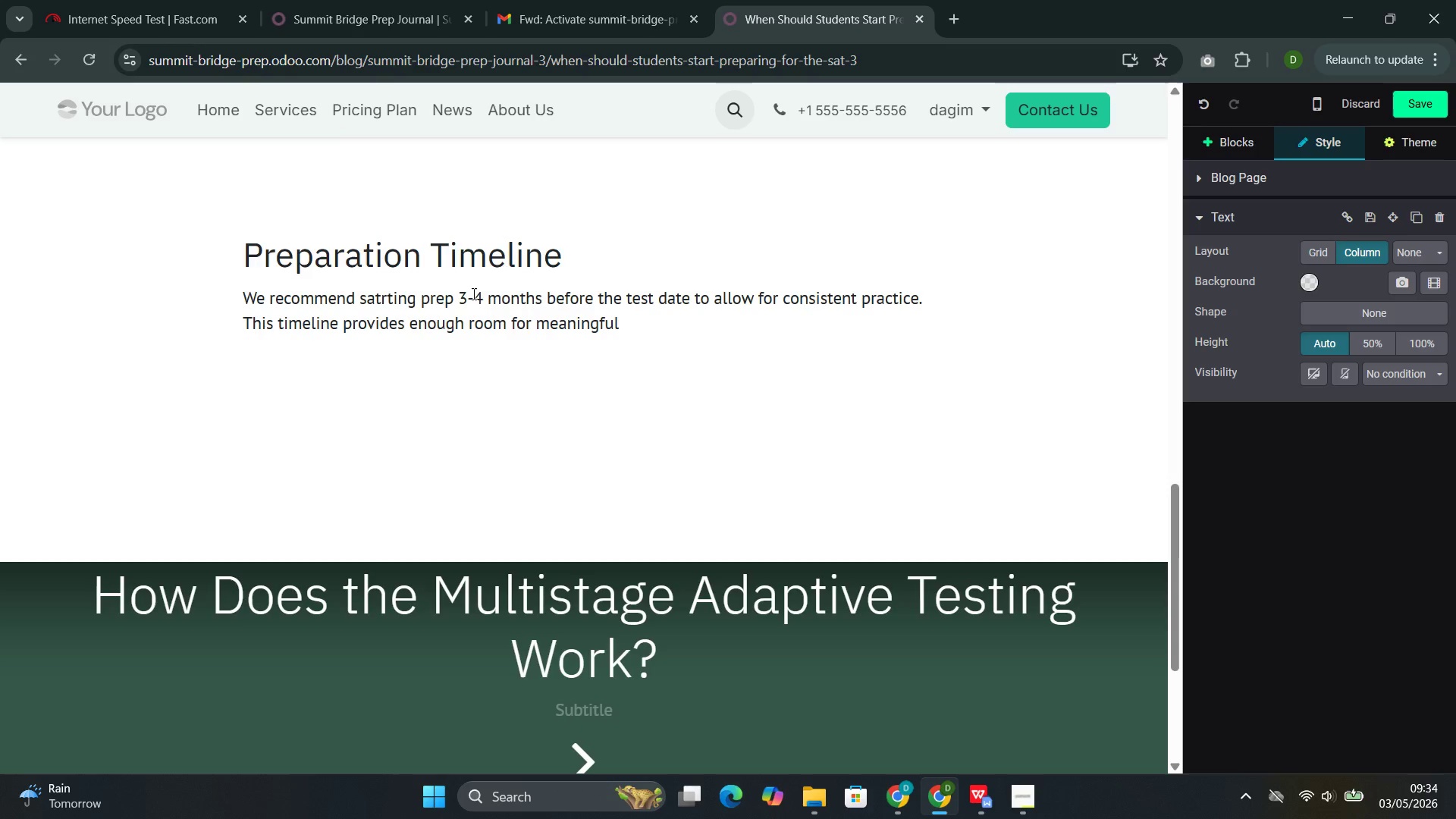 
type(im)
 